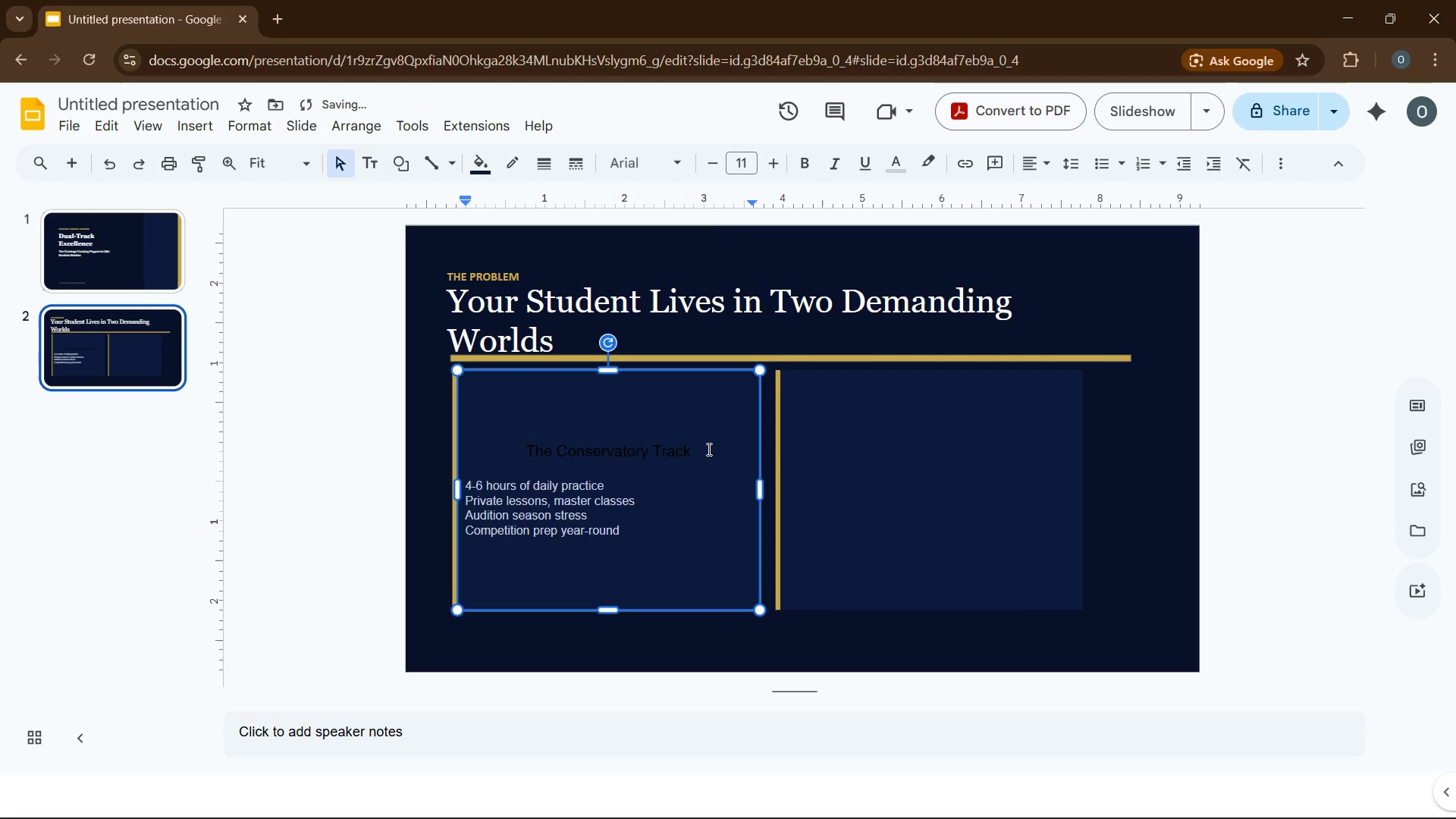 
left_click_drag(start_coordinate=[708, 449], to_coordinate=[528, 456])
 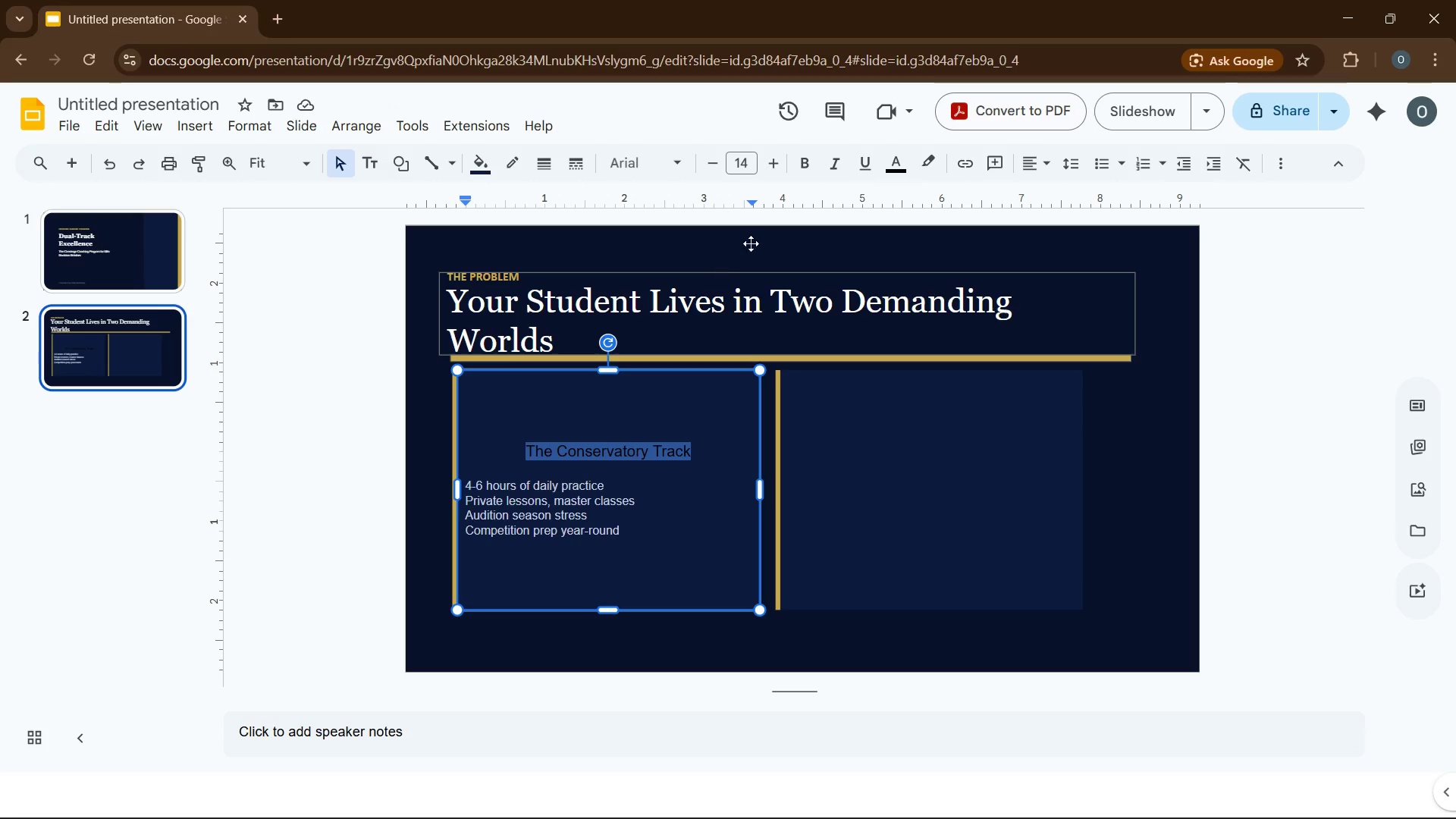 
left_click([908, 164])
 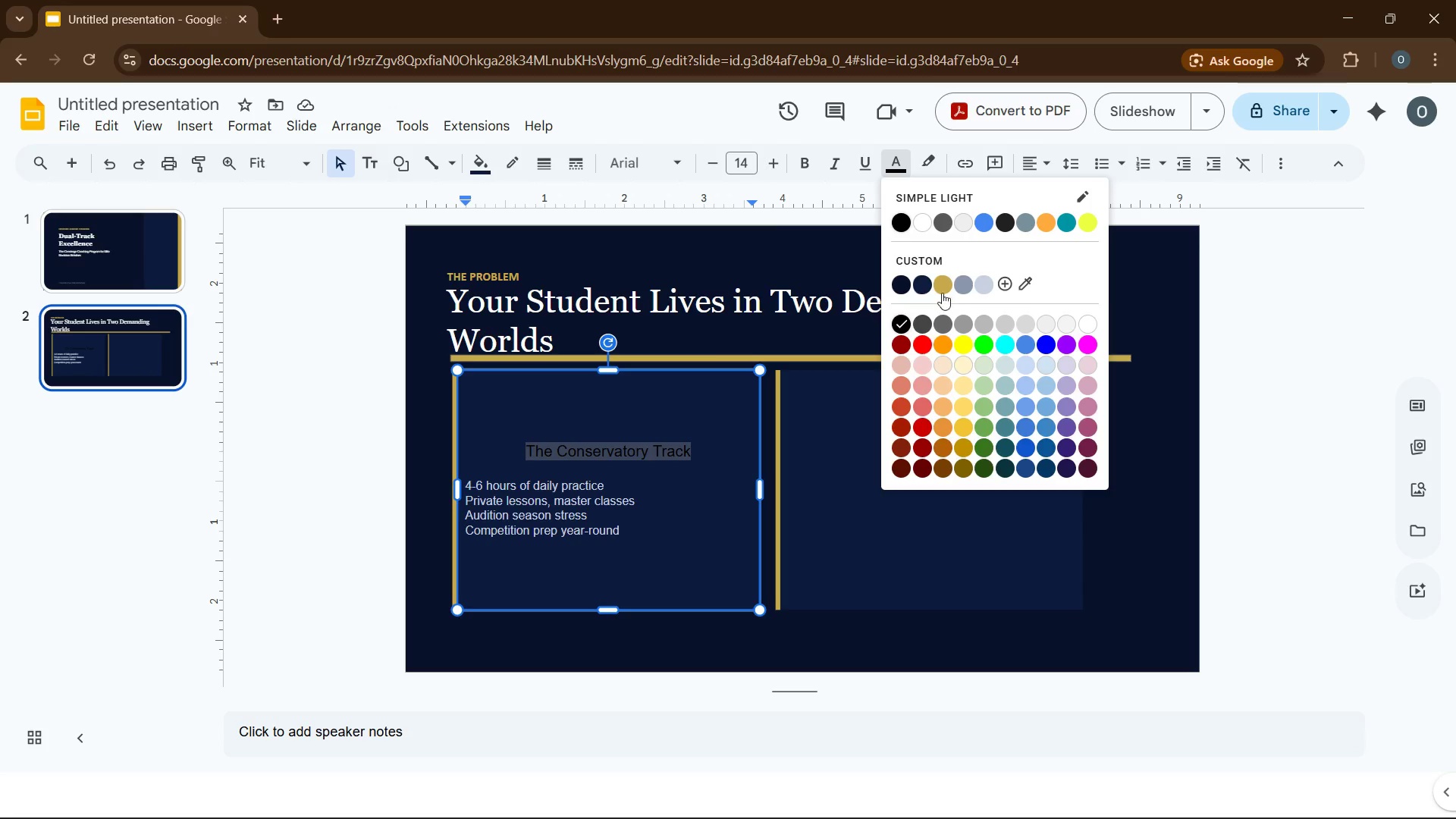 
left_click([945, 288])
 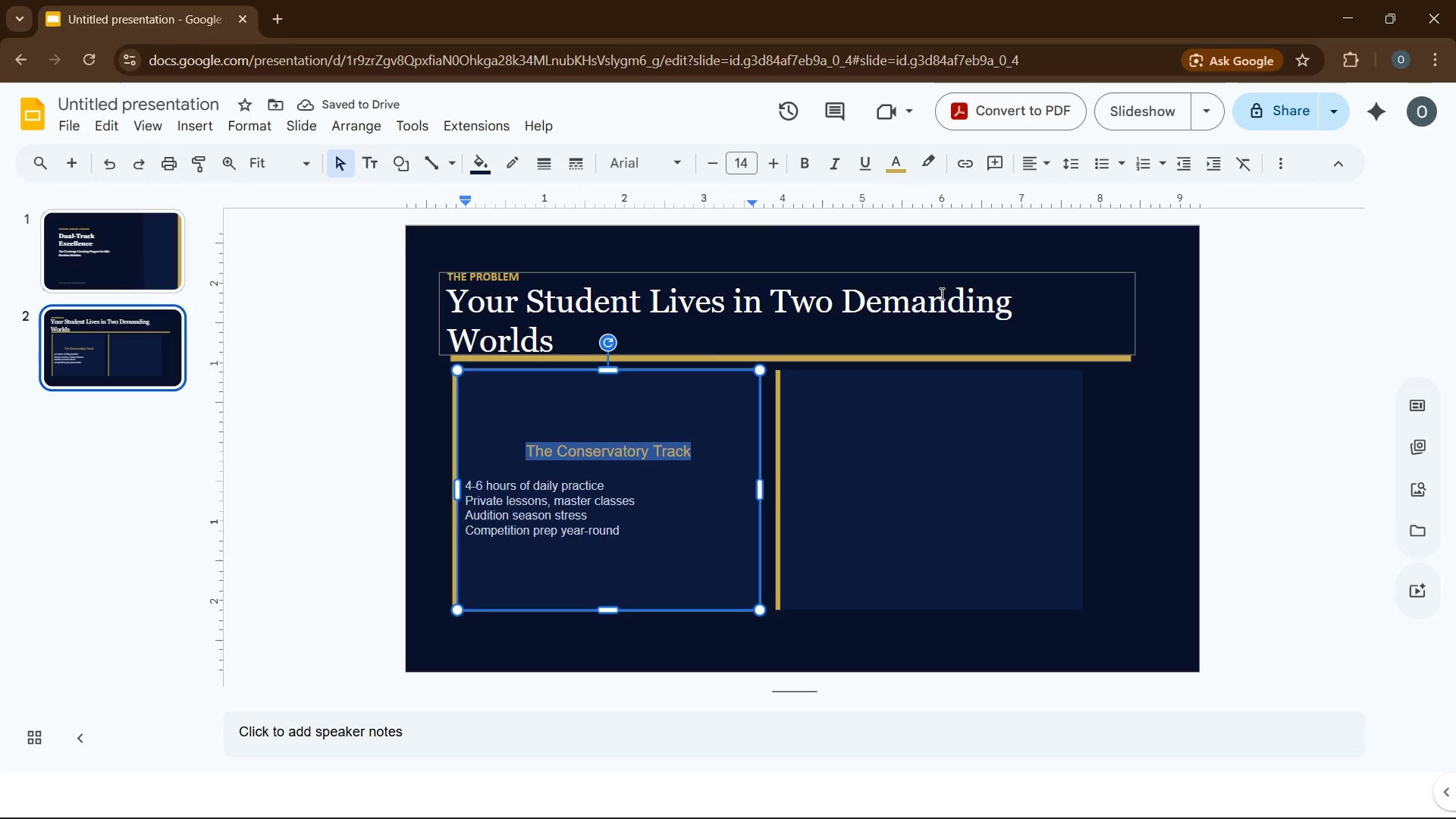 
wait(6.83)
 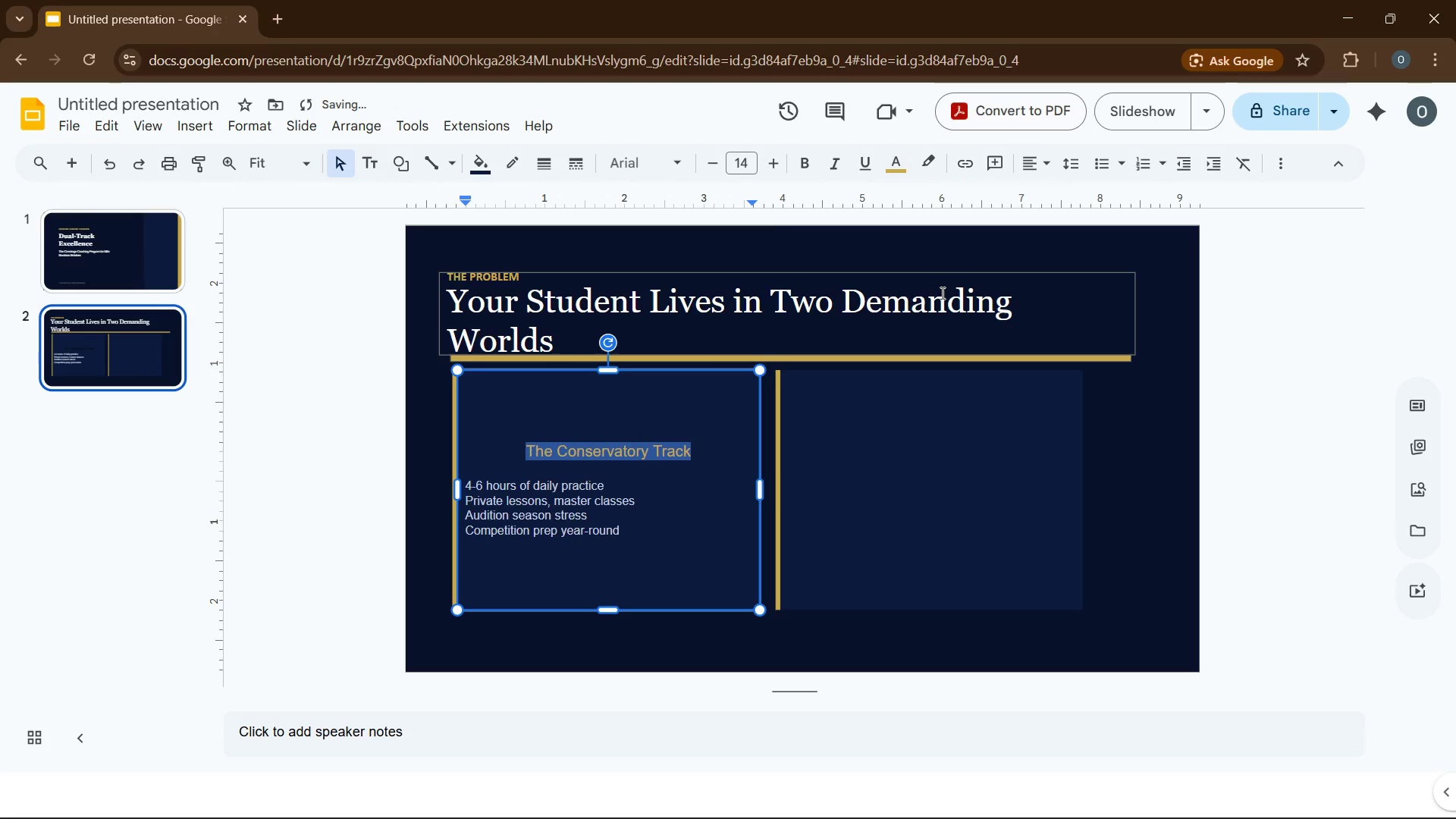 
left_click([714, 168])
 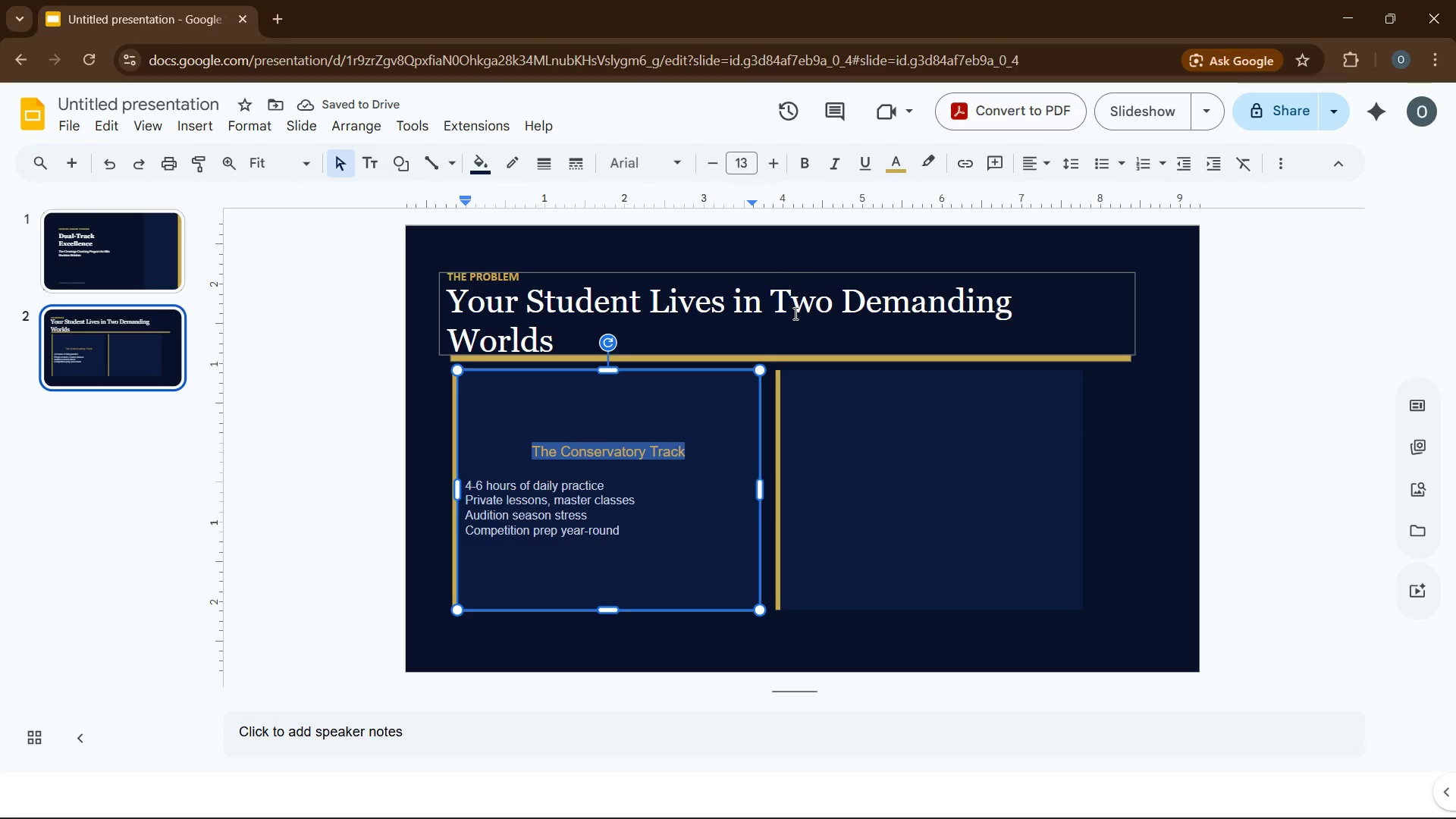 
wait(8.25)
 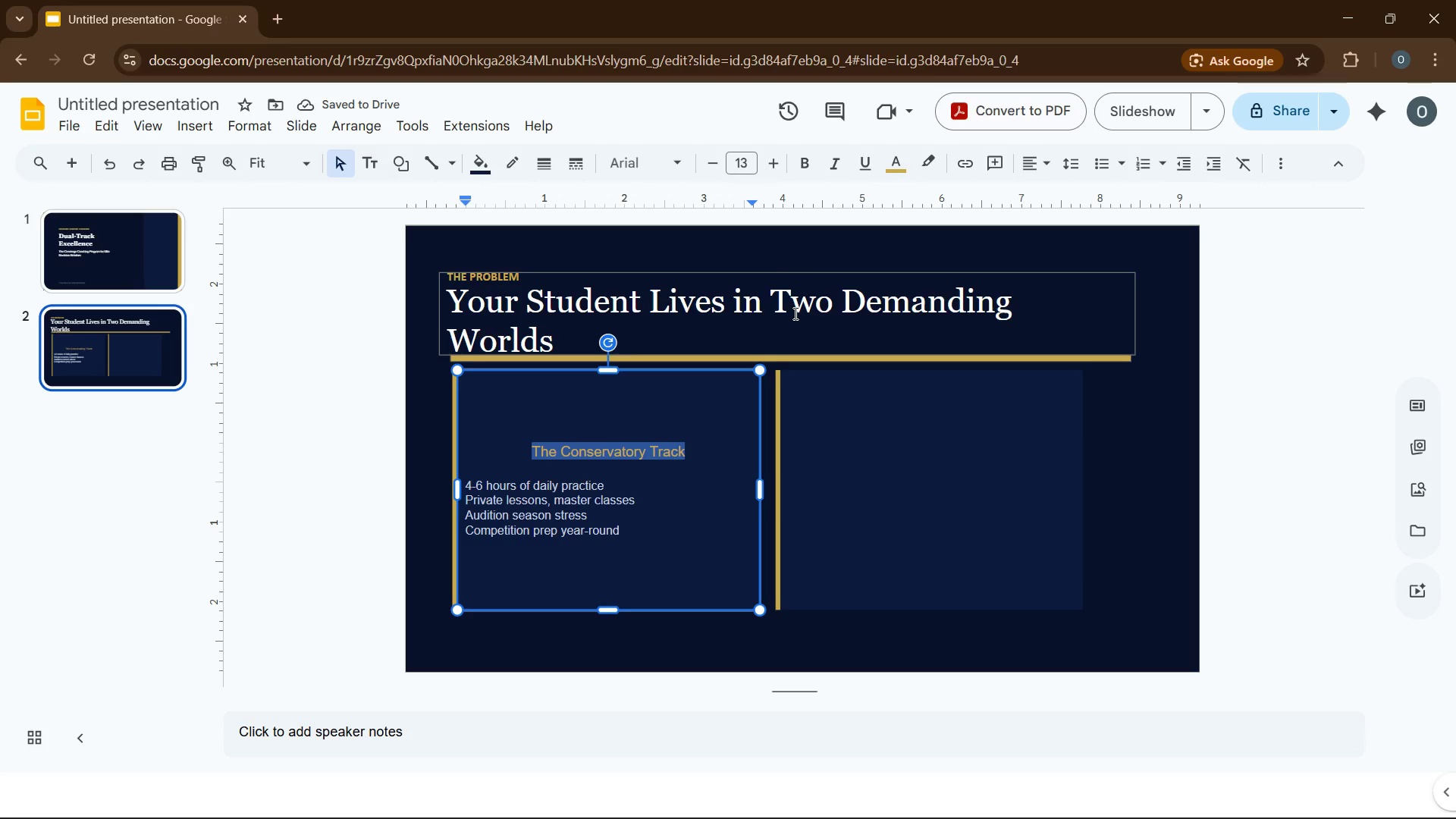 
left_click([676, 383])
 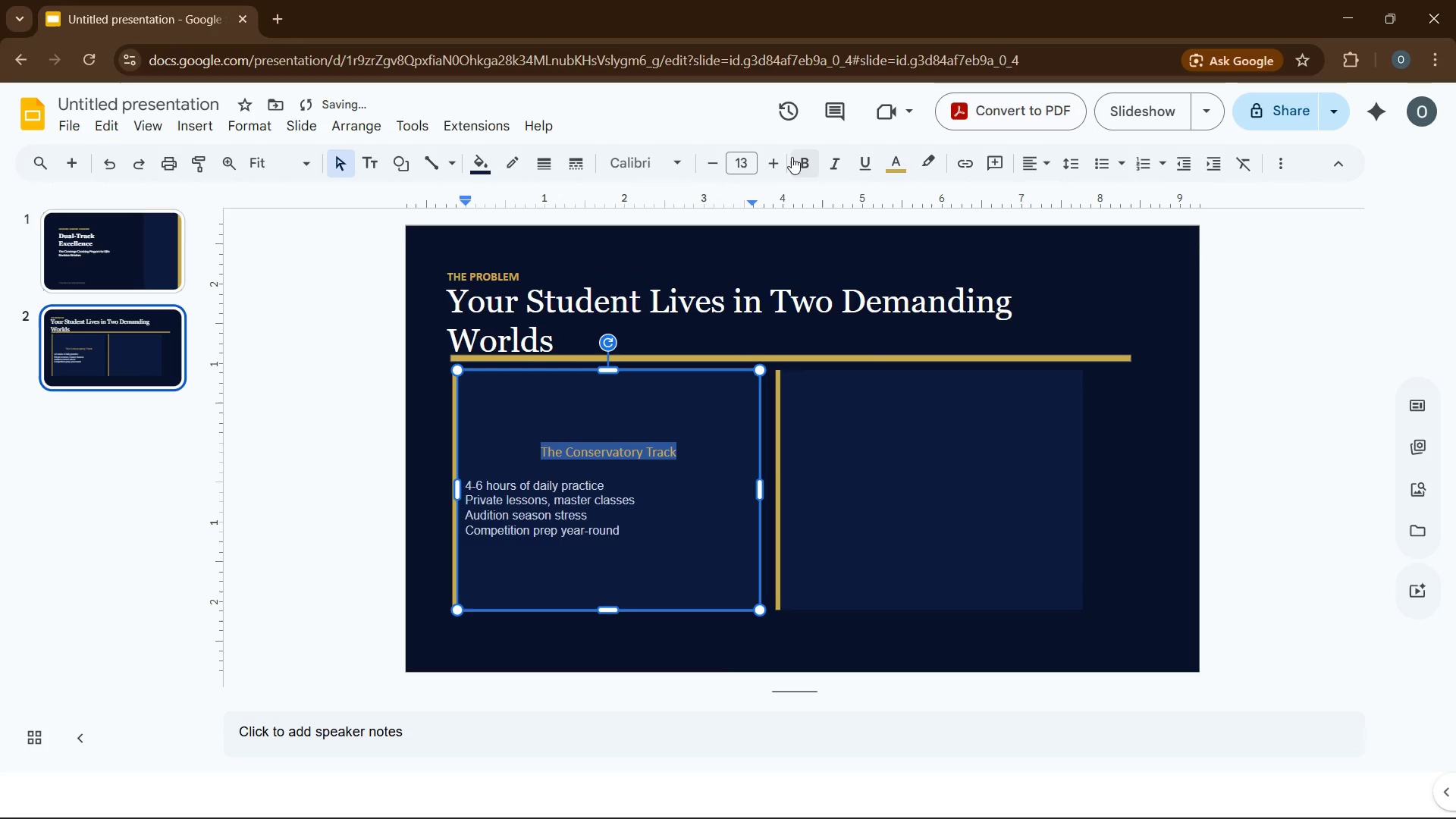 
left_click([793, 156])
 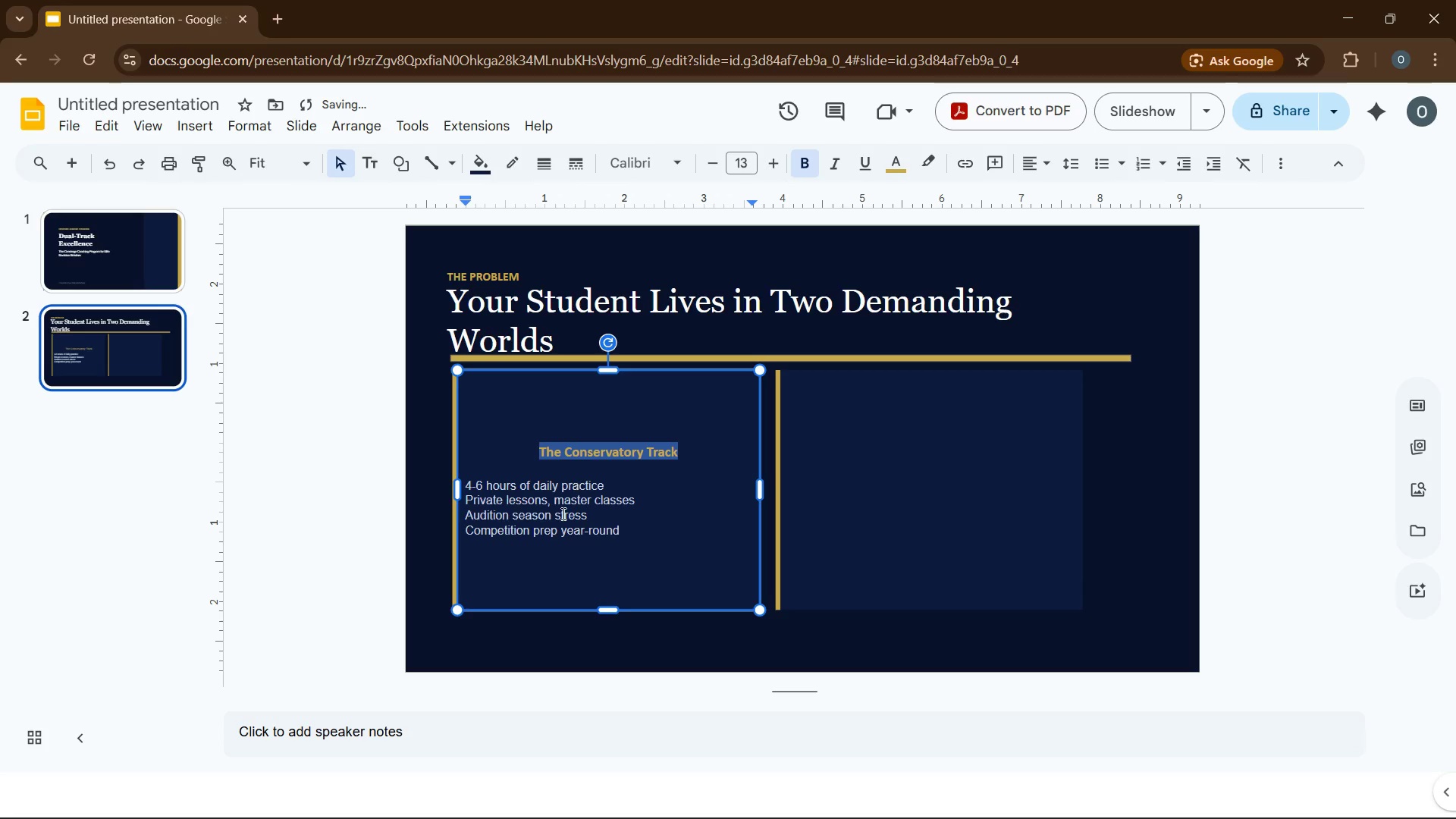 
left_click([561, 516])
 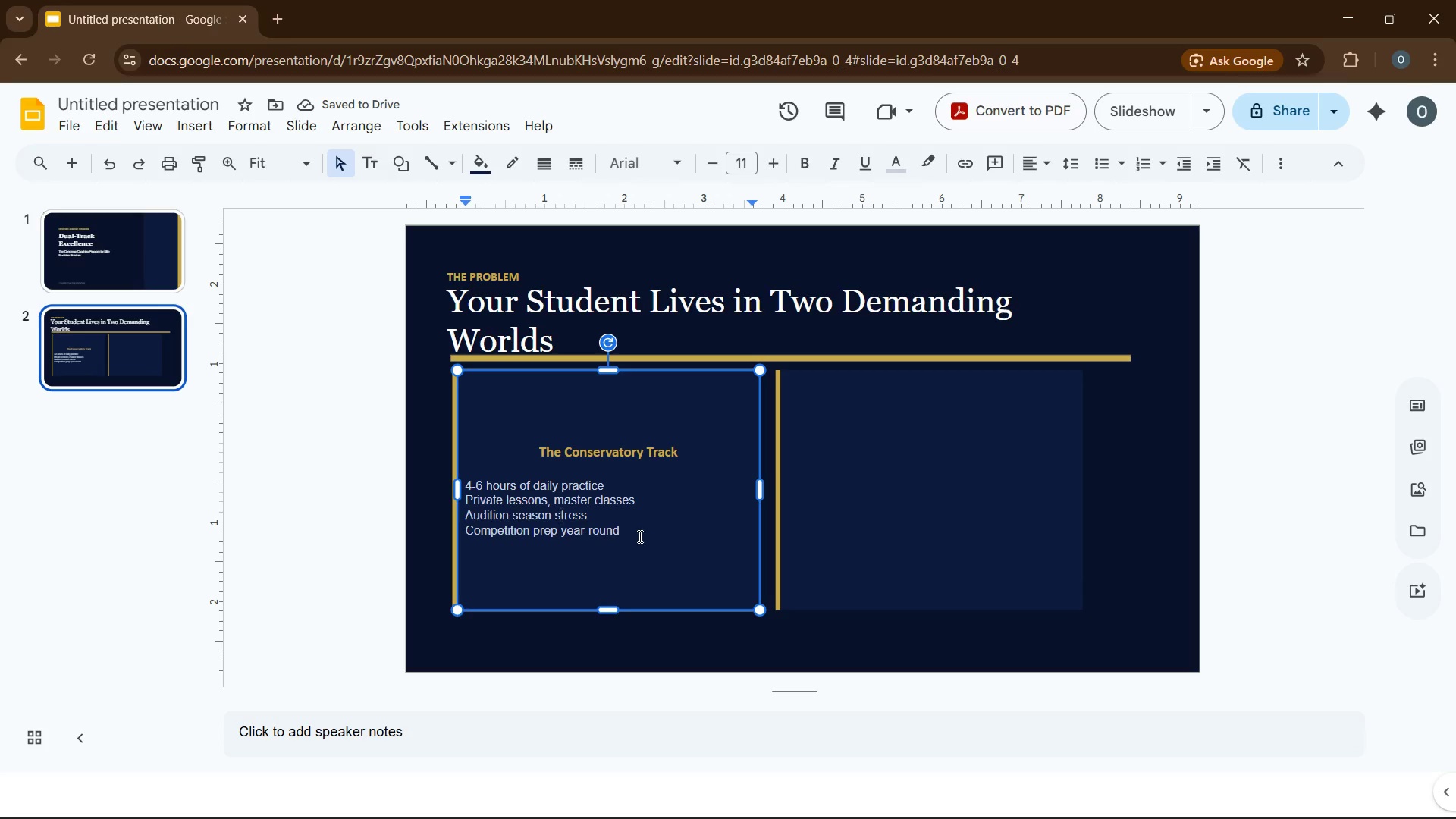 
left_click_drag(start_coordinate=[645, 536], to_coordinate=[463, 483])
 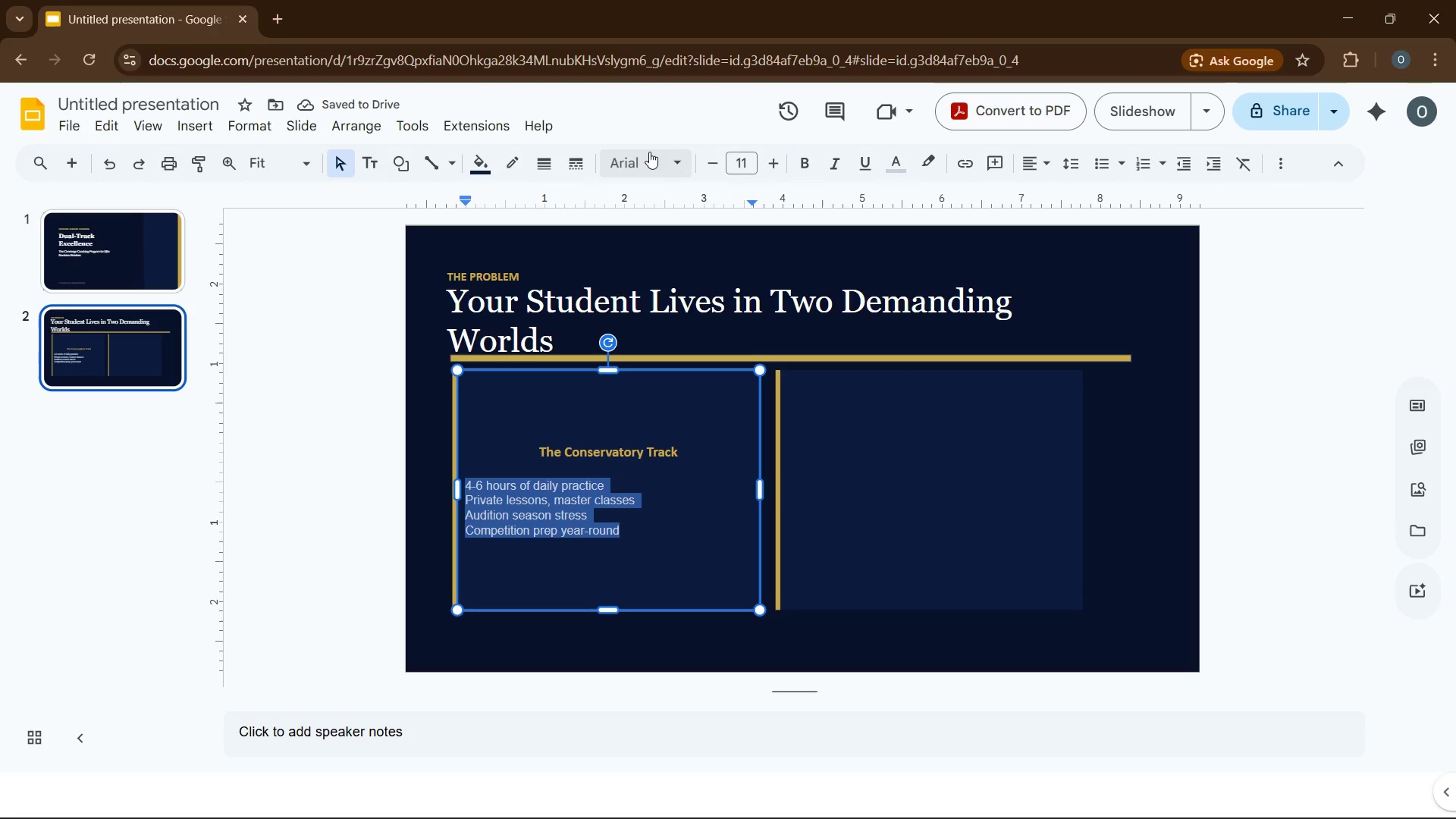 
left_click([661, 159])
 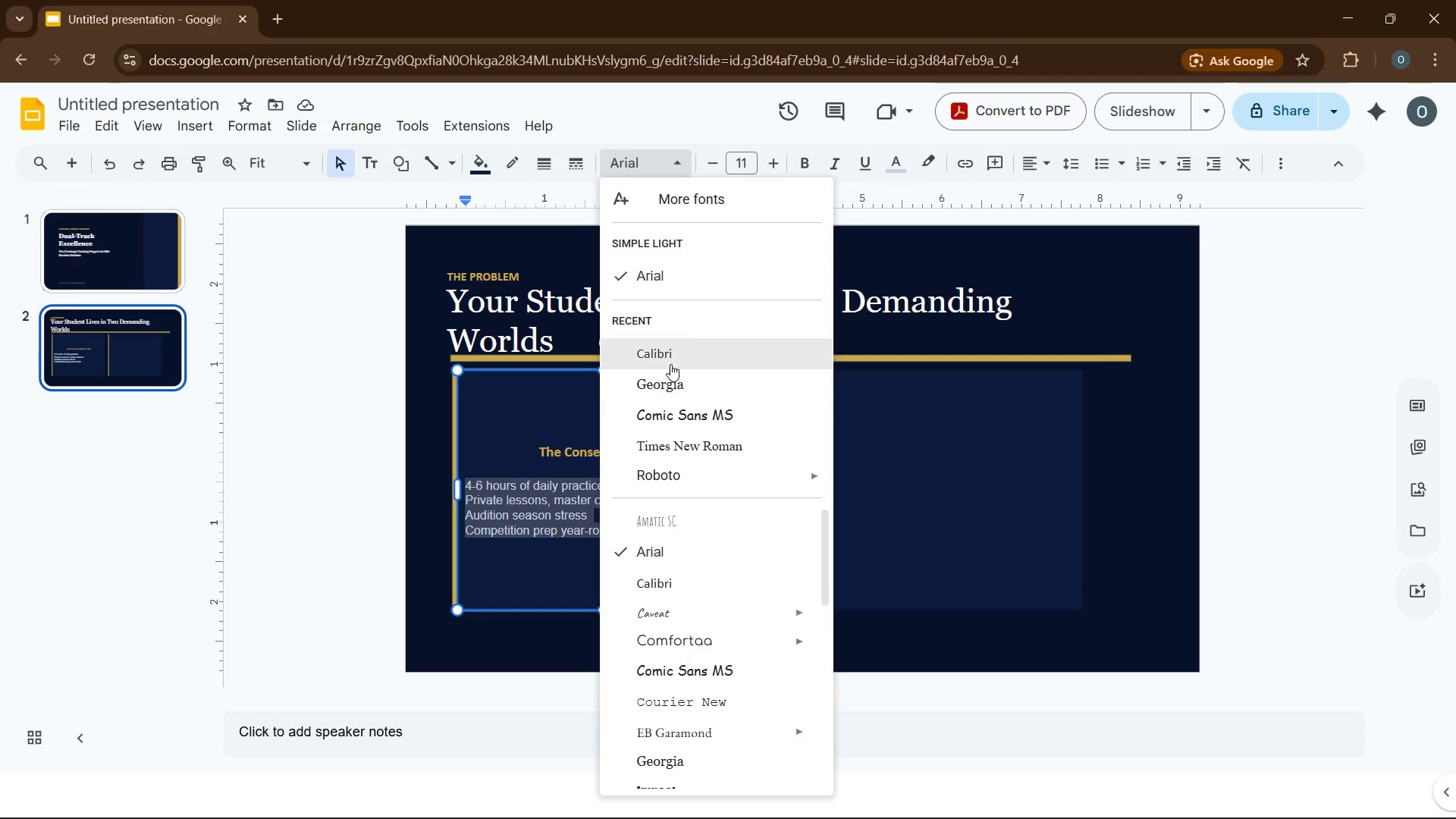 
left_click([670, 359])
 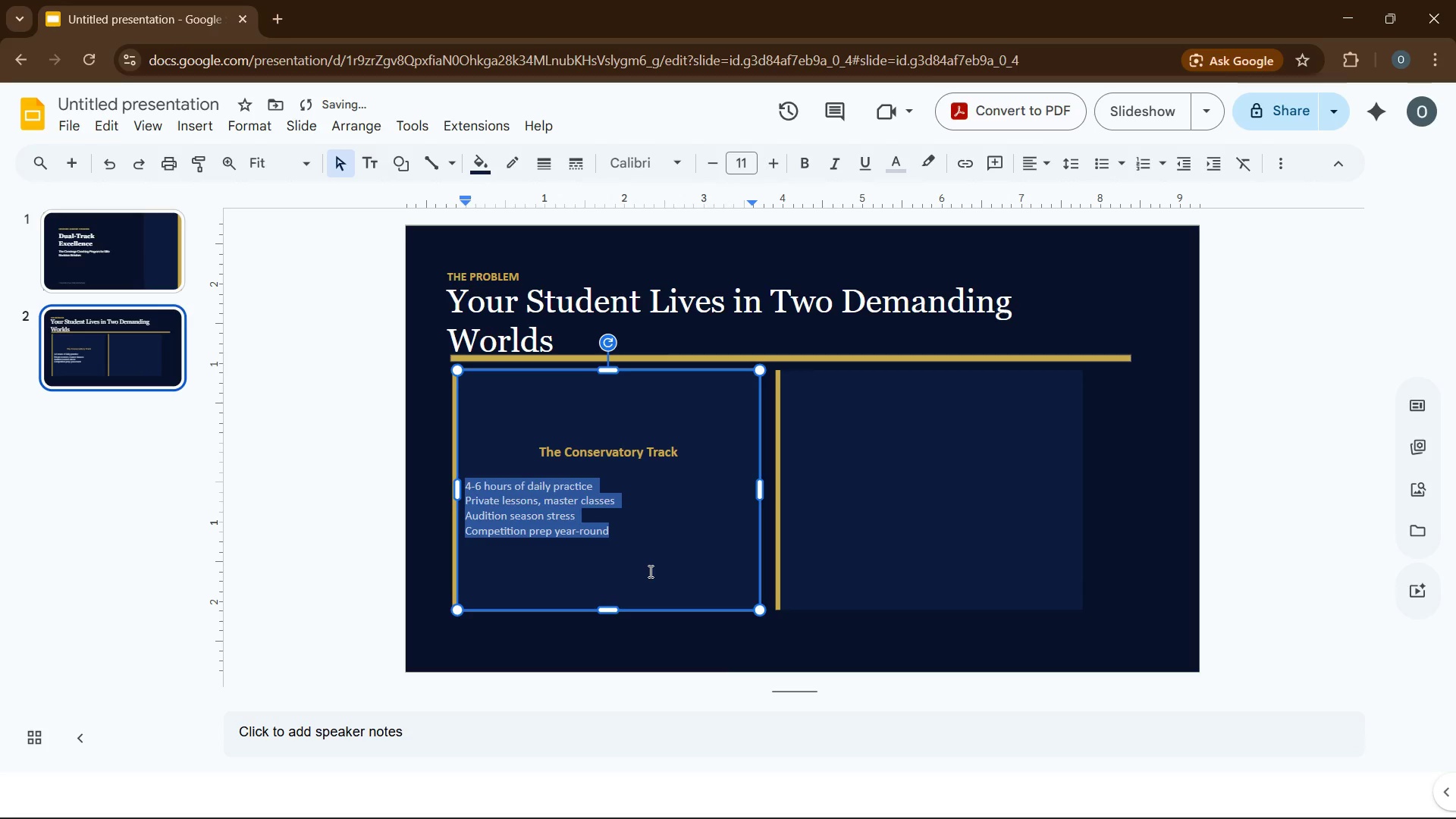 
left_click([649, 571])
 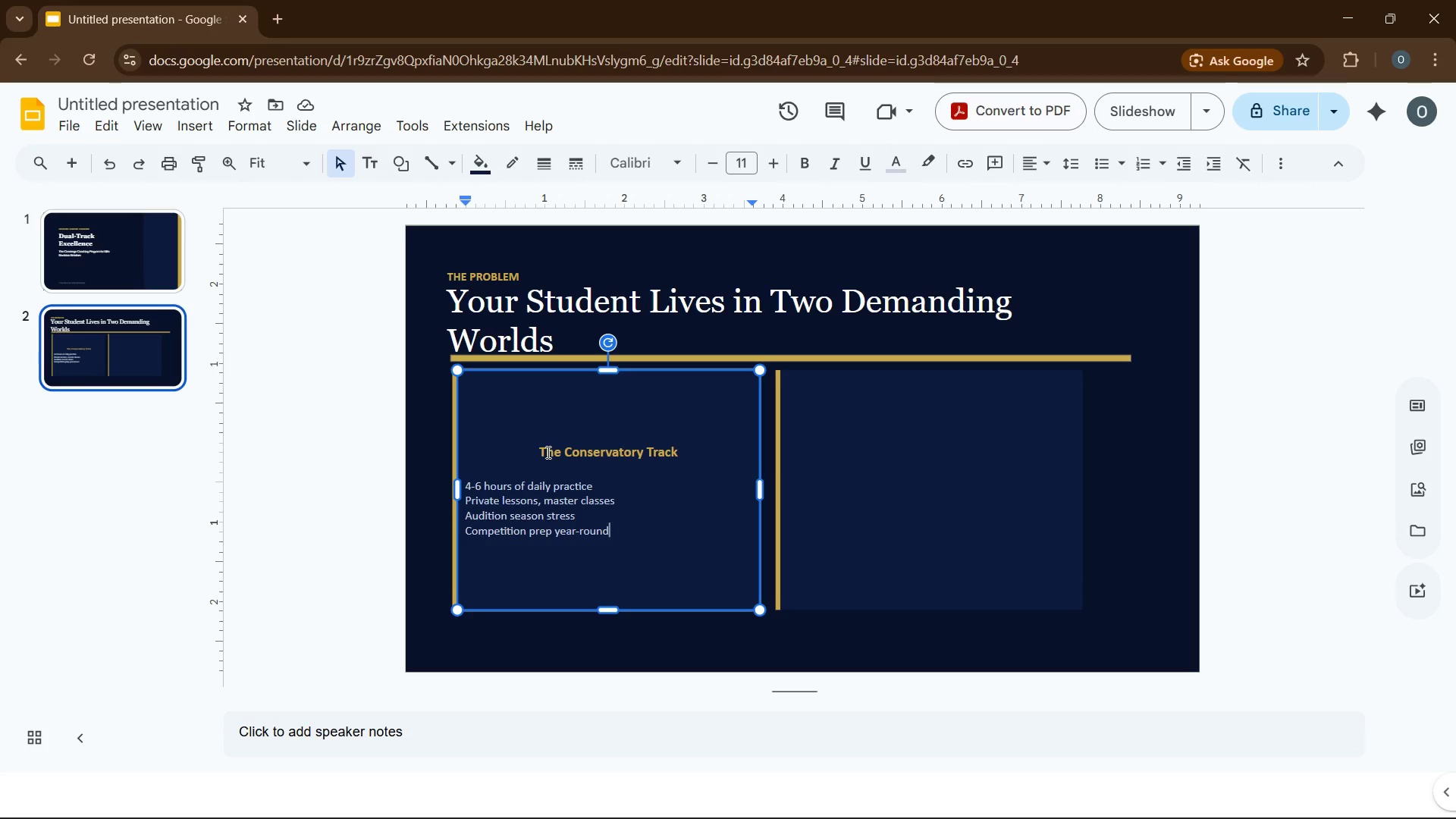 
left_click([540, 450])
 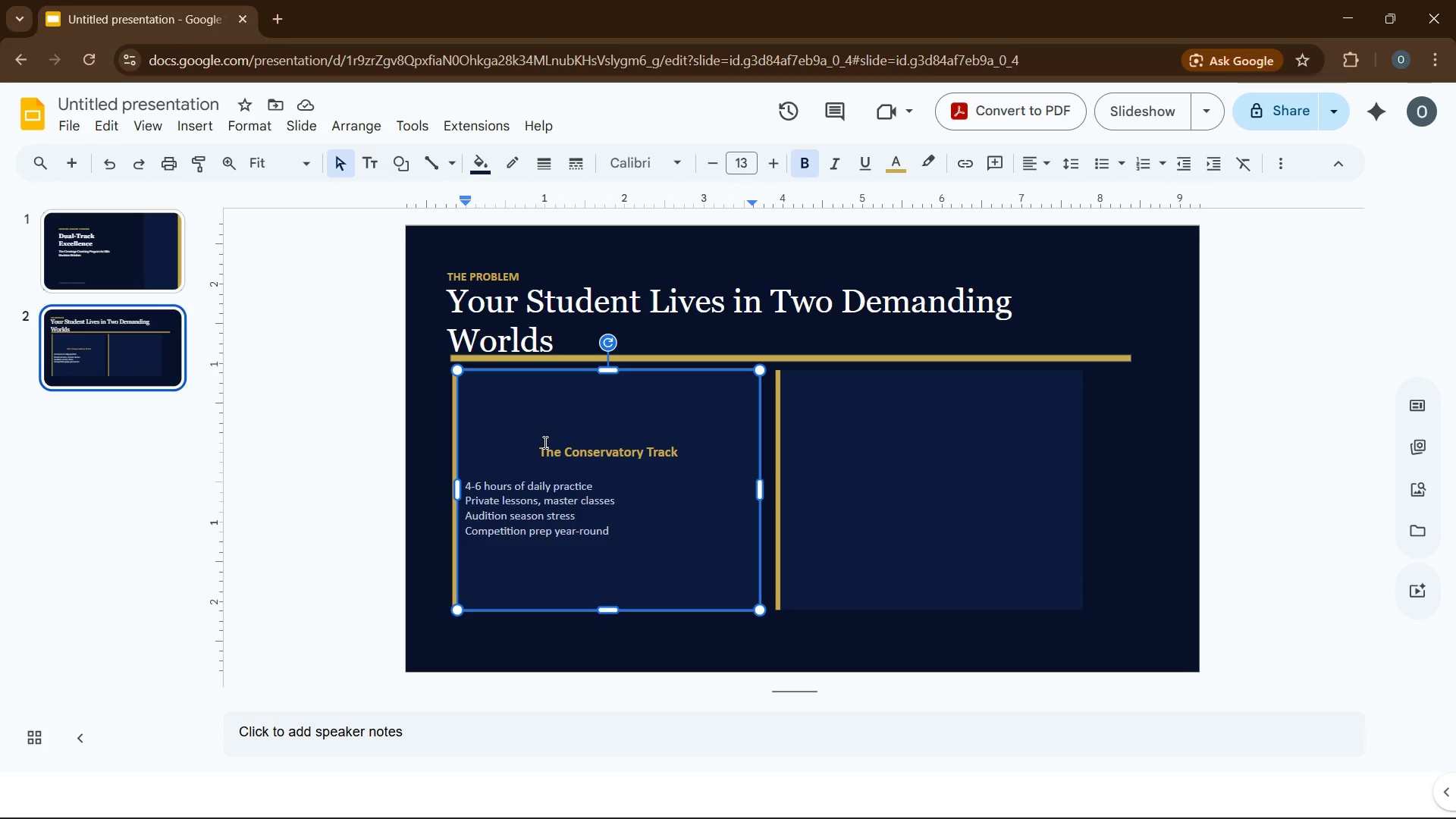 
key(Backspace)
 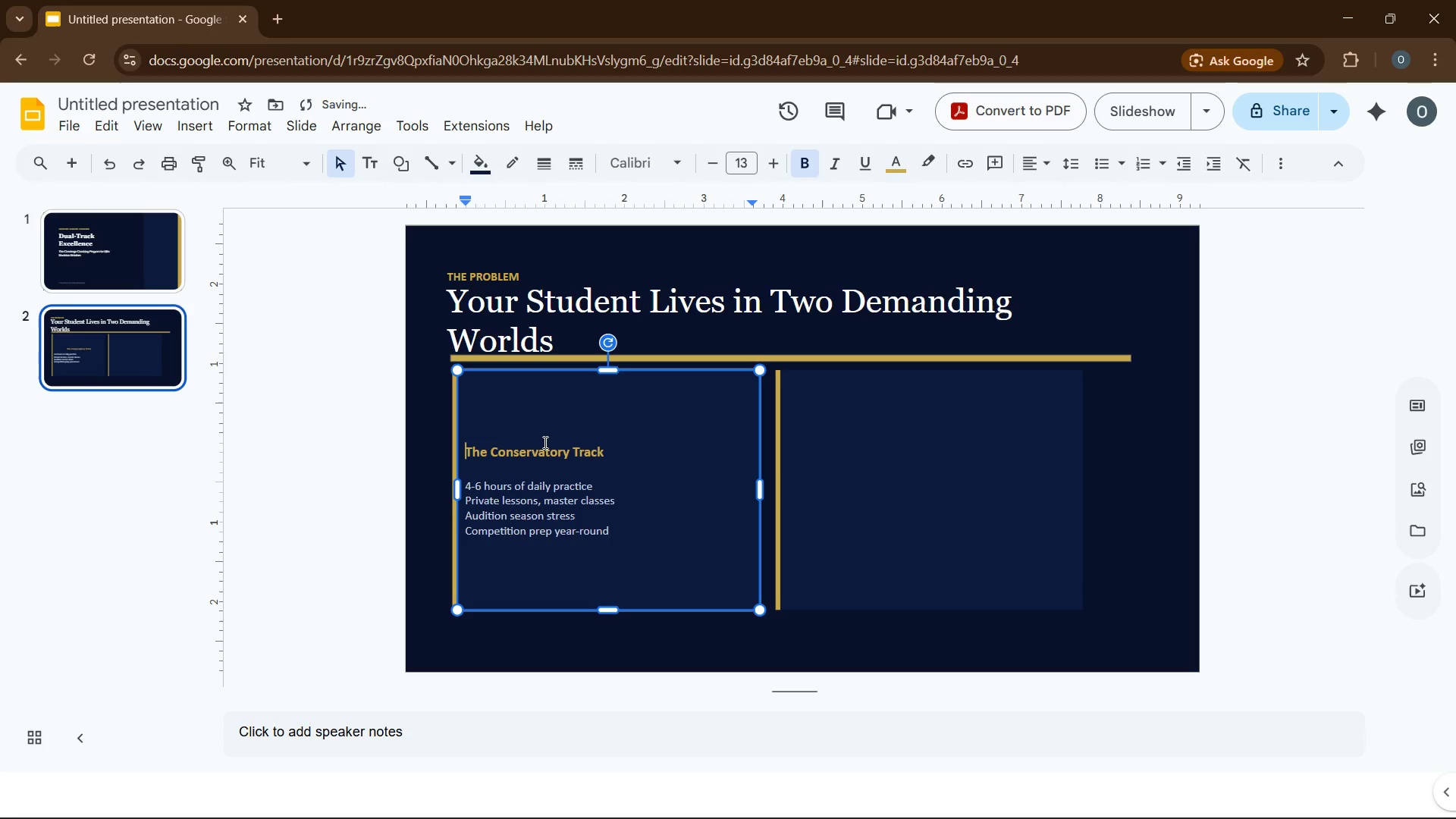 
key(Backspace)
 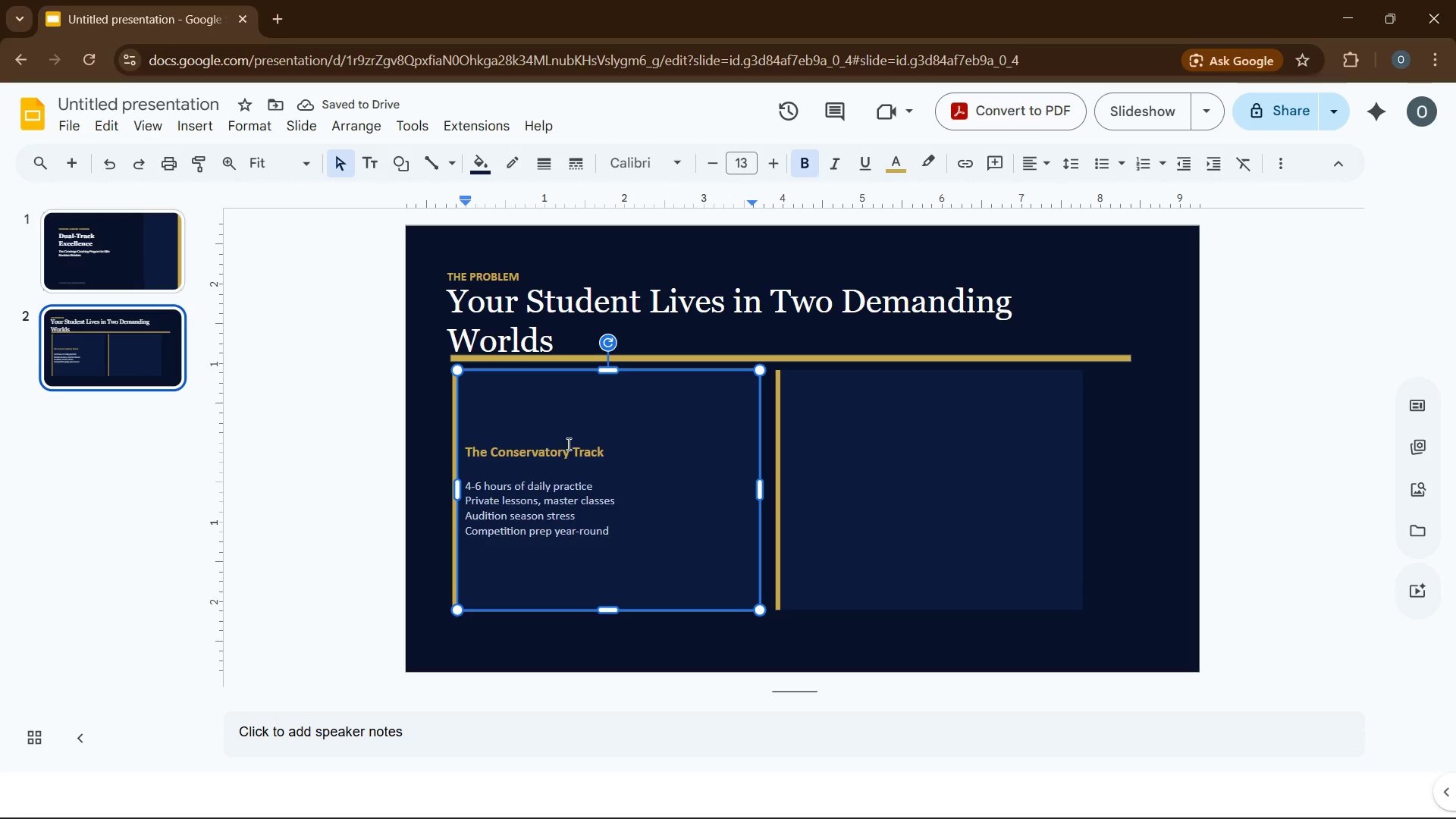 
left_click([616, 449])
 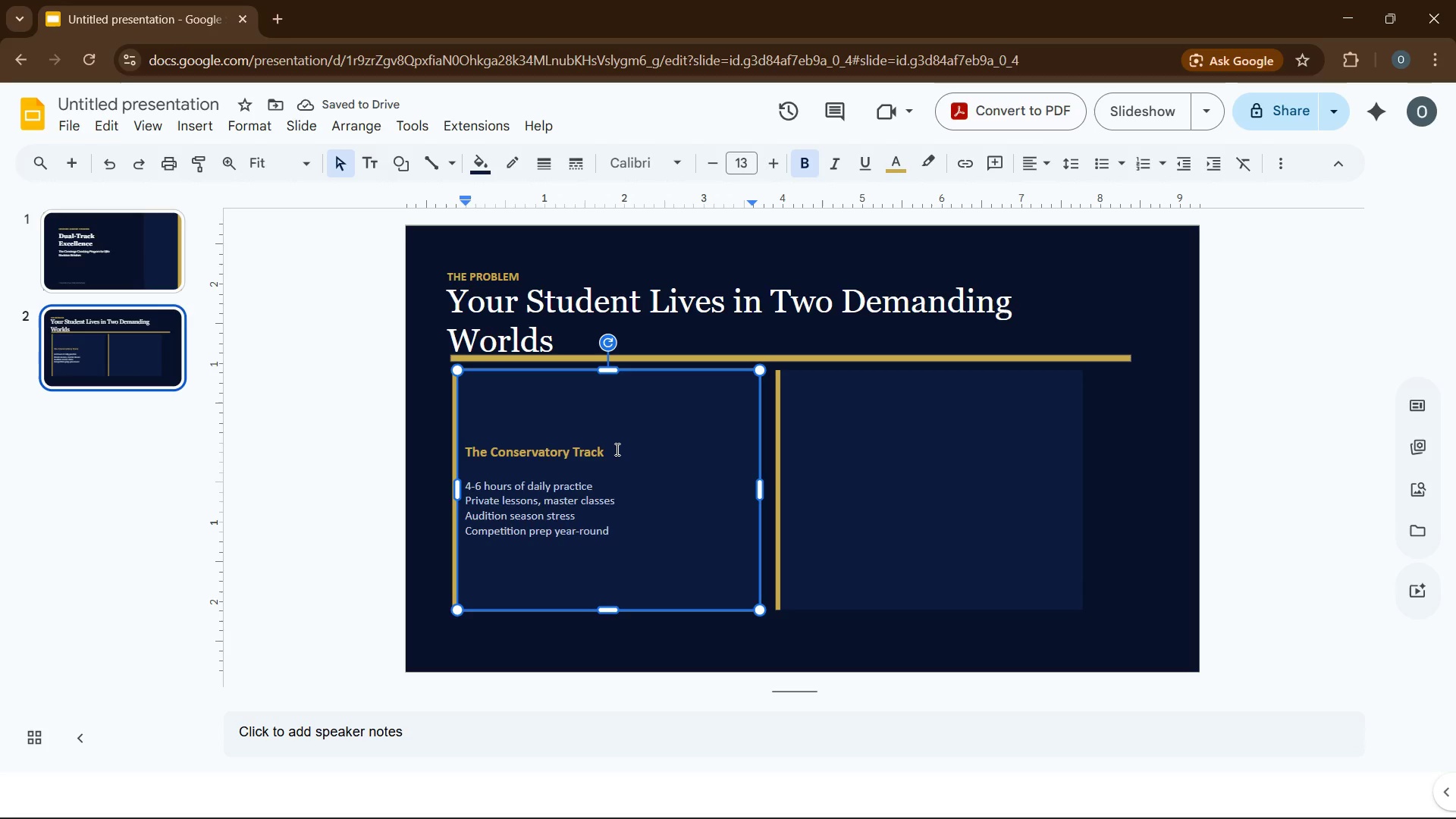 
key(Enter)
 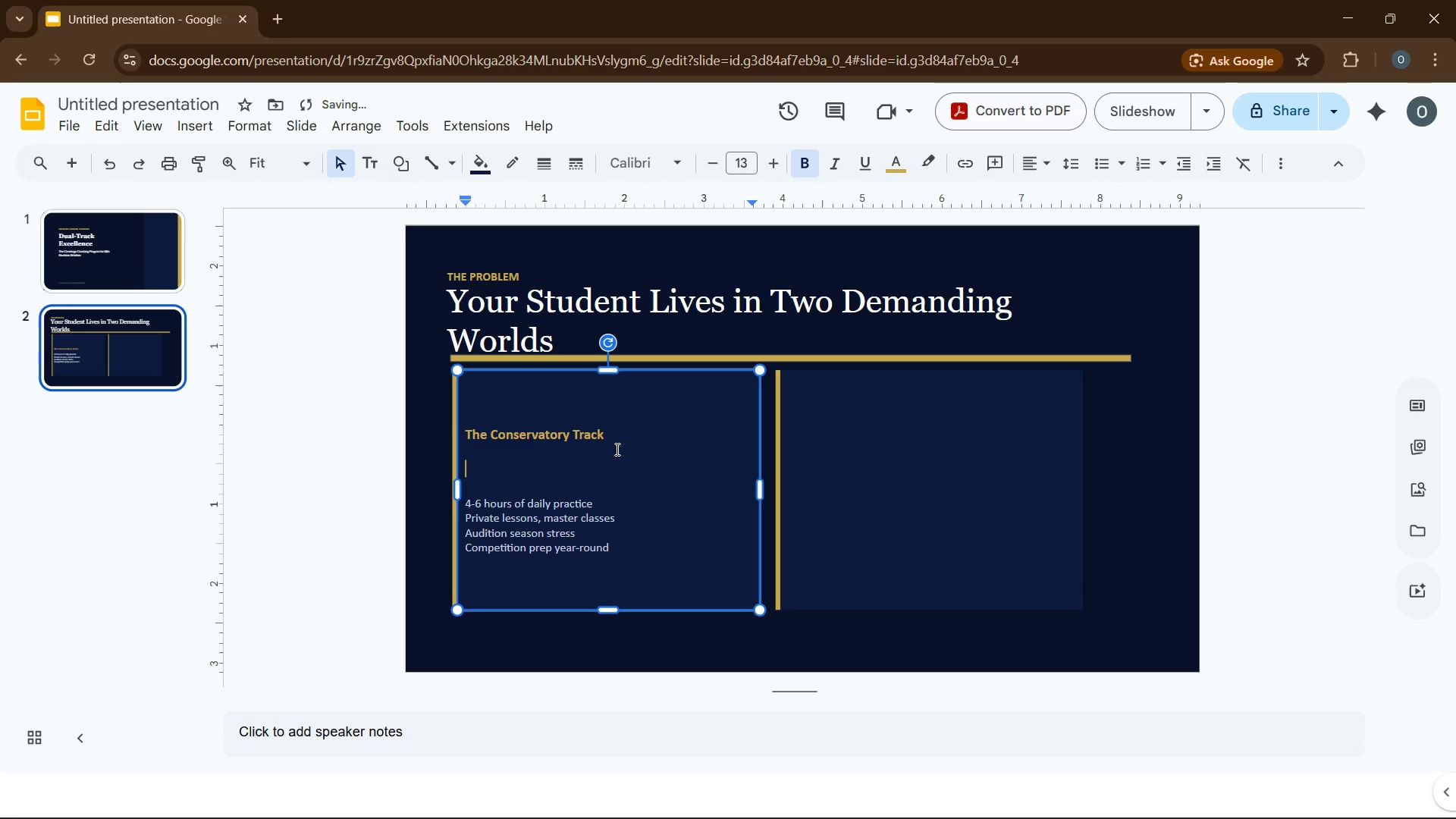 
key(Enter)
 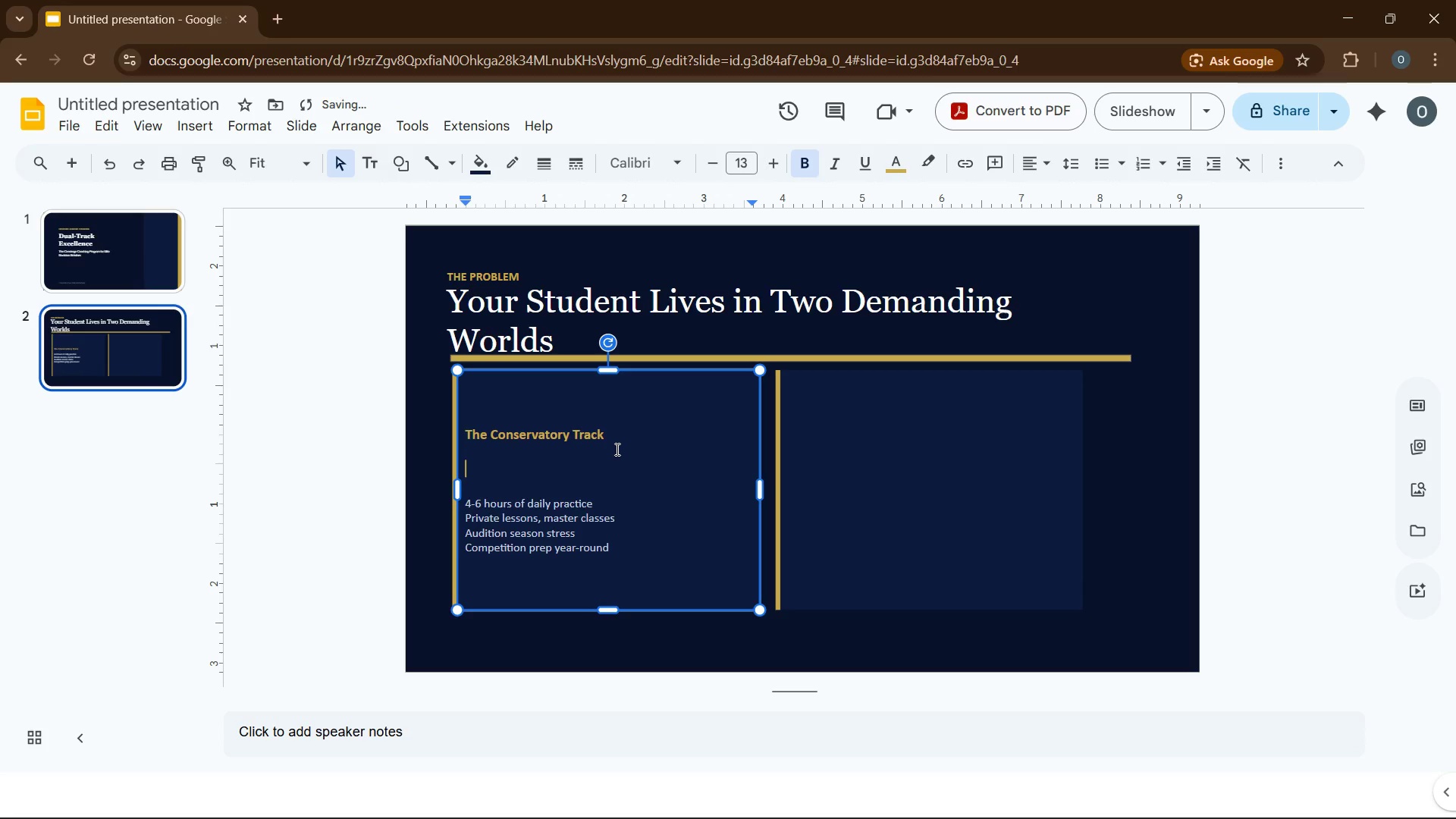 
key(Enter)
 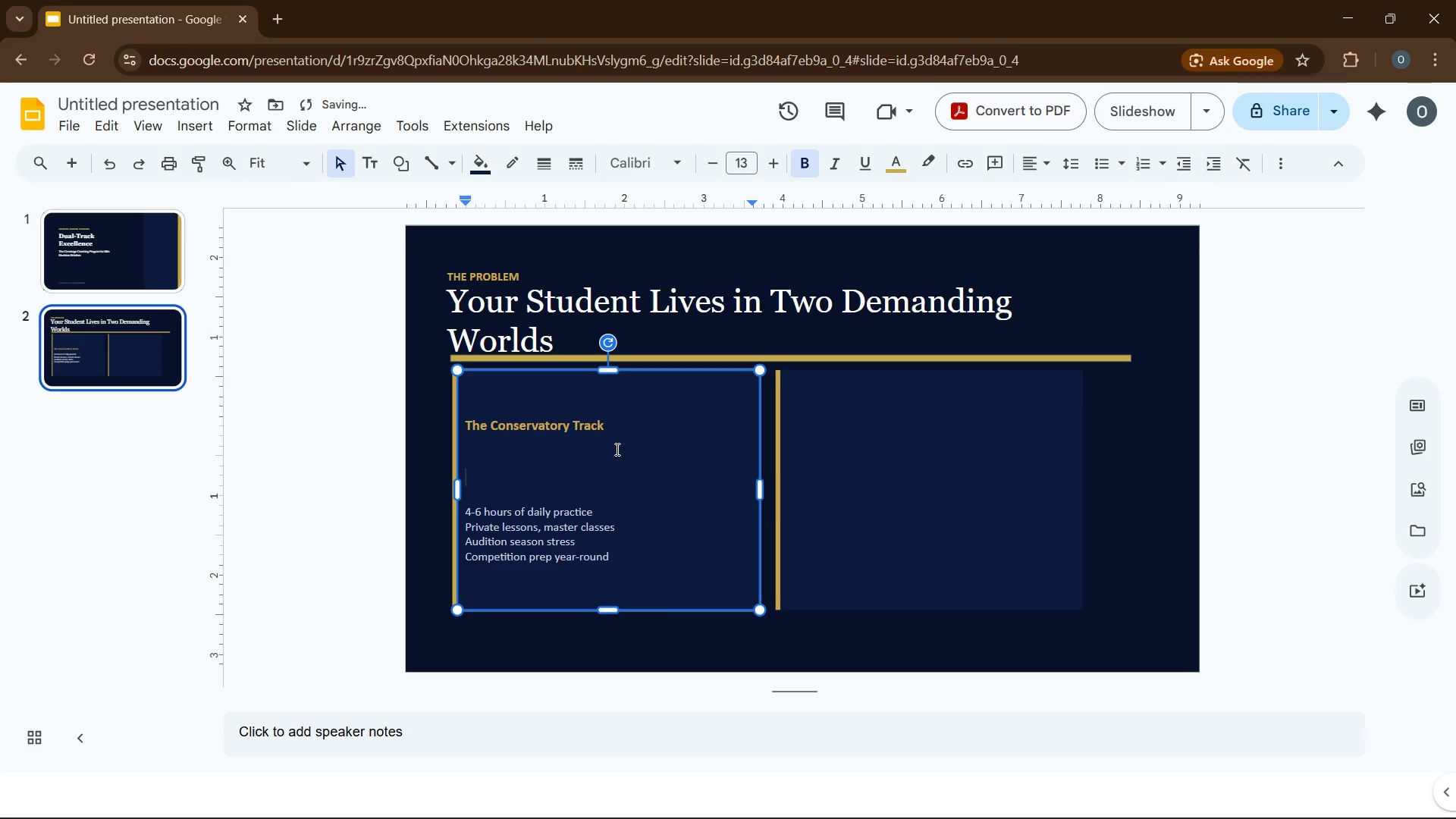 
key(Enter)
 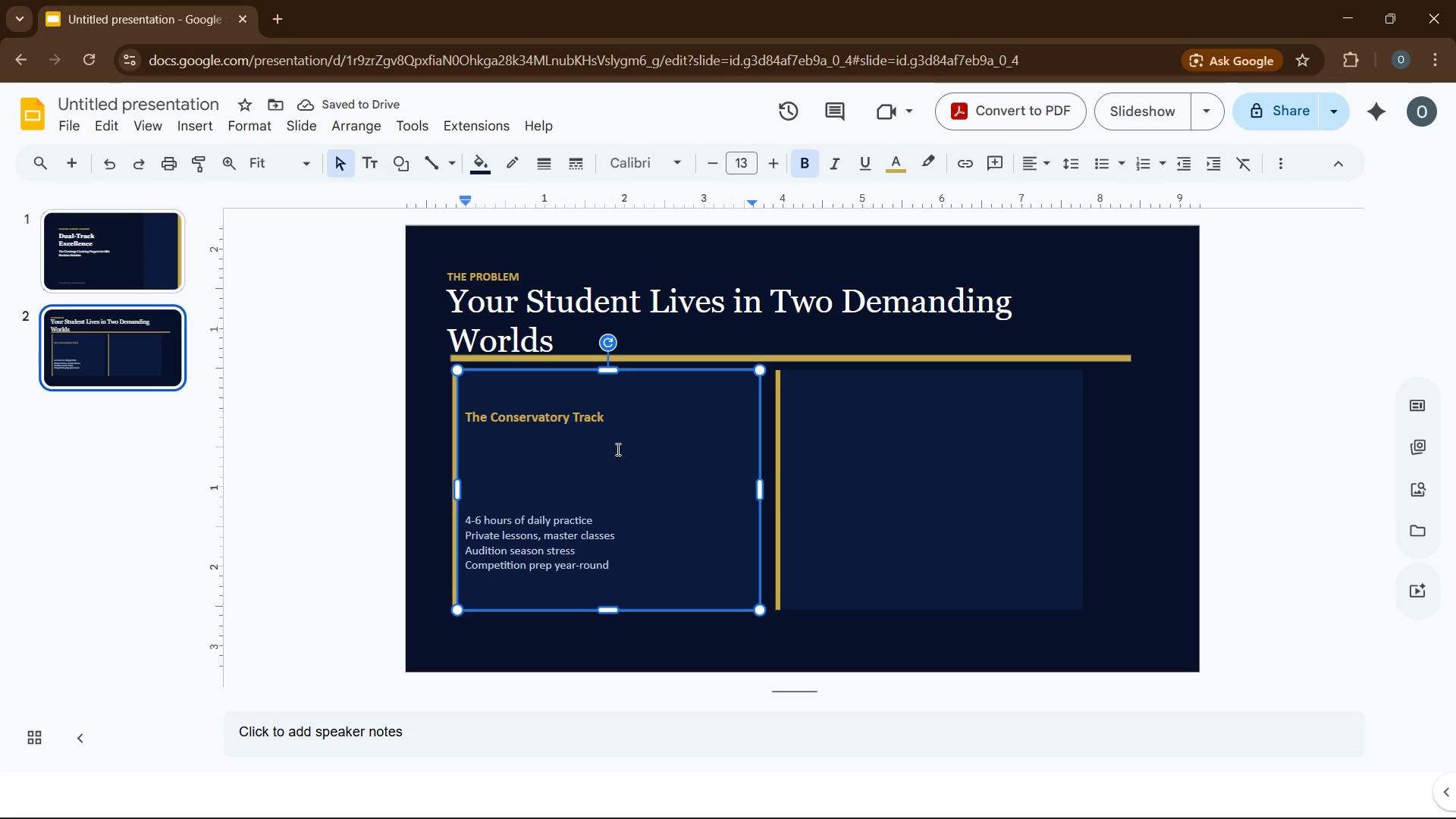 
key(ArrowDown)
 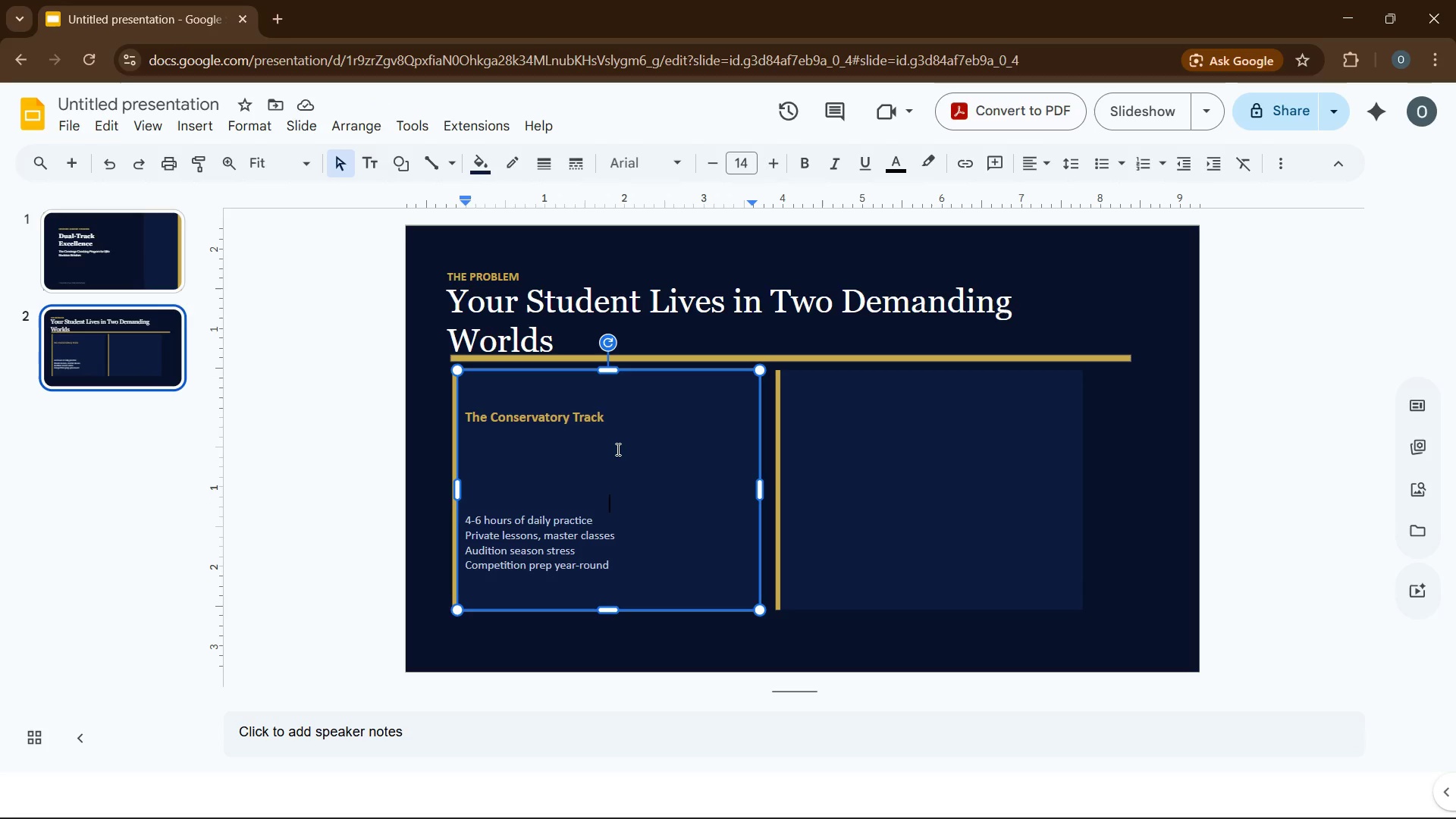 
key(ArrowUp)
 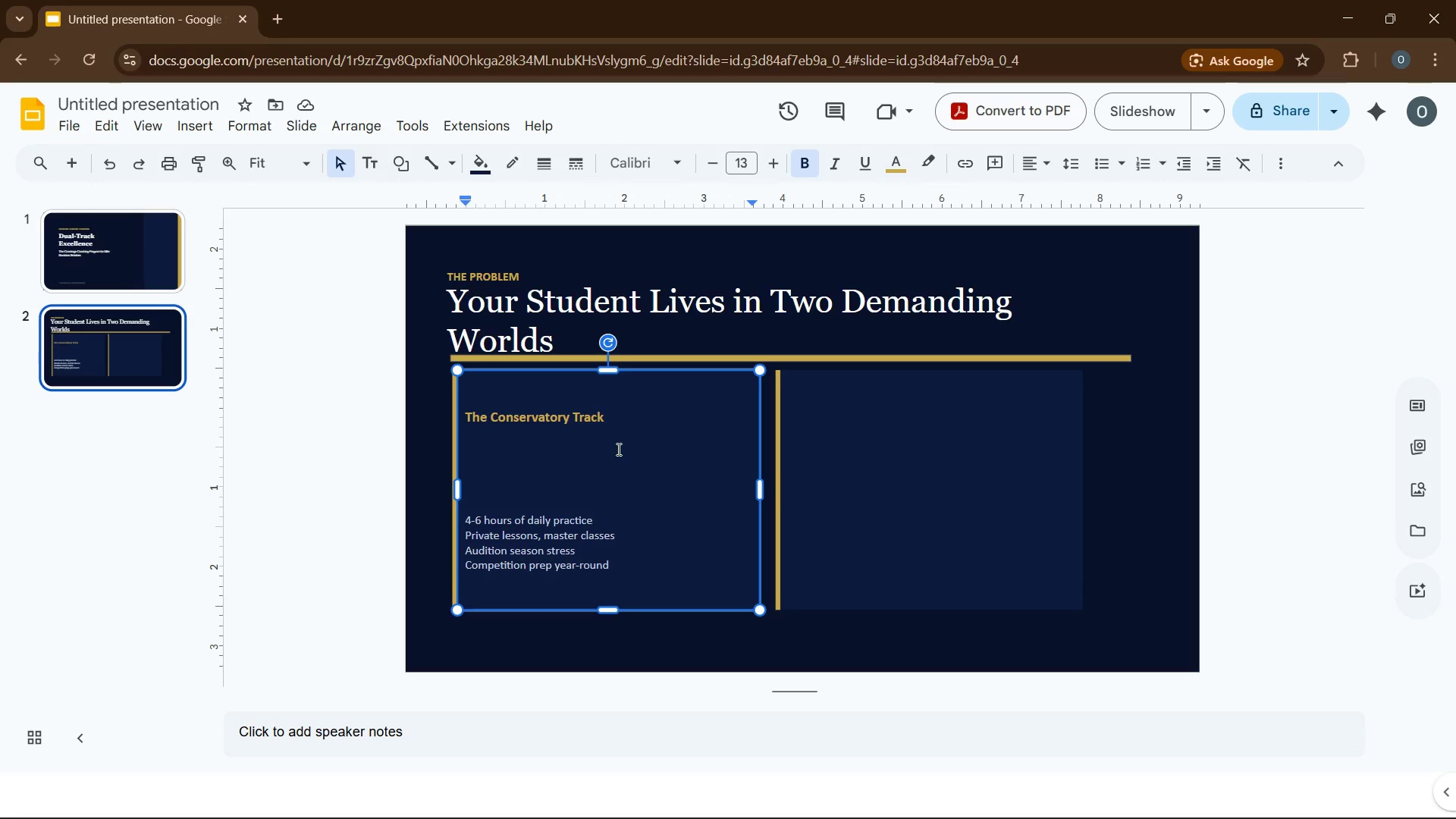 
key(Backspace)
 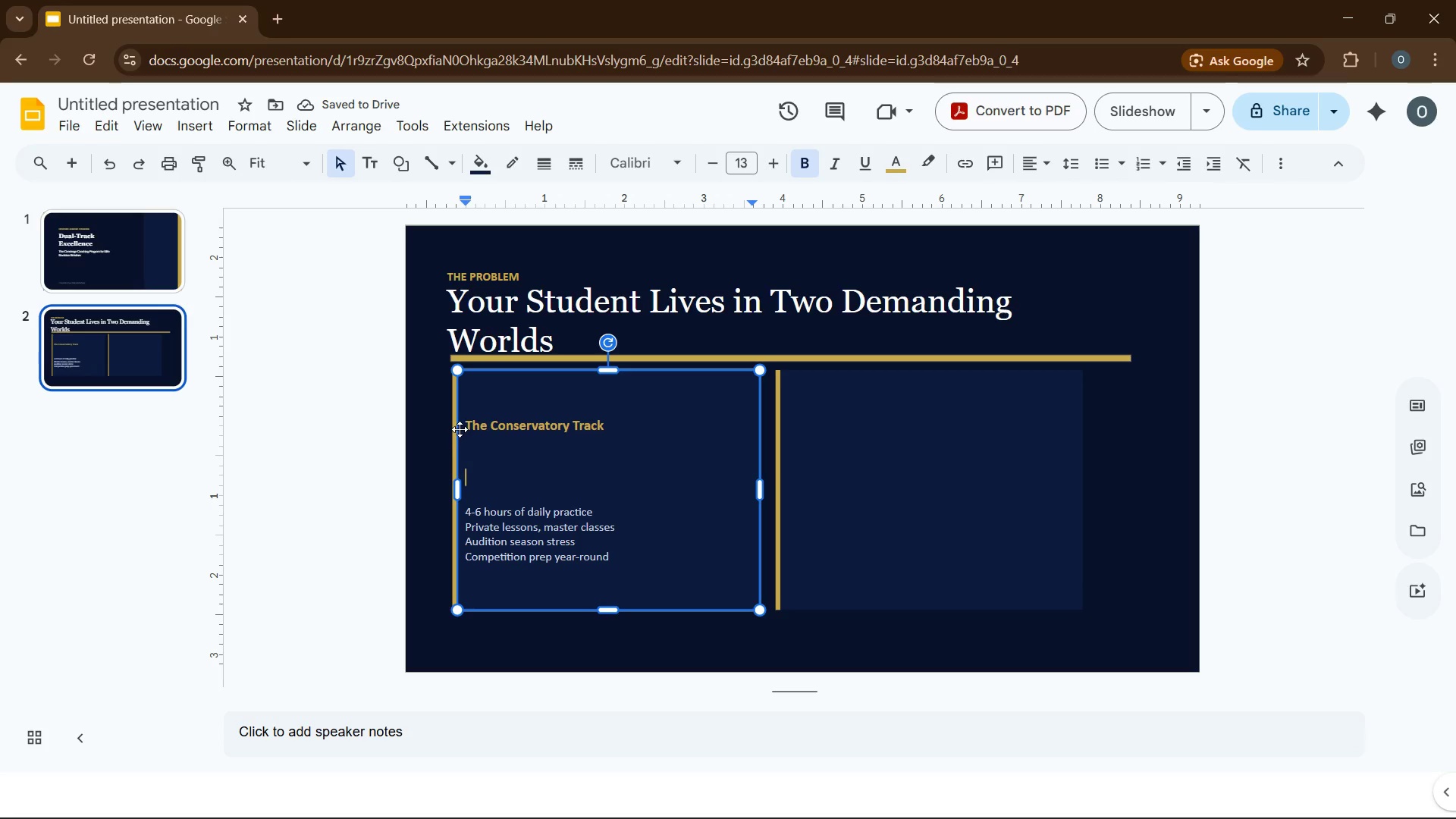 
wait(5.59)
 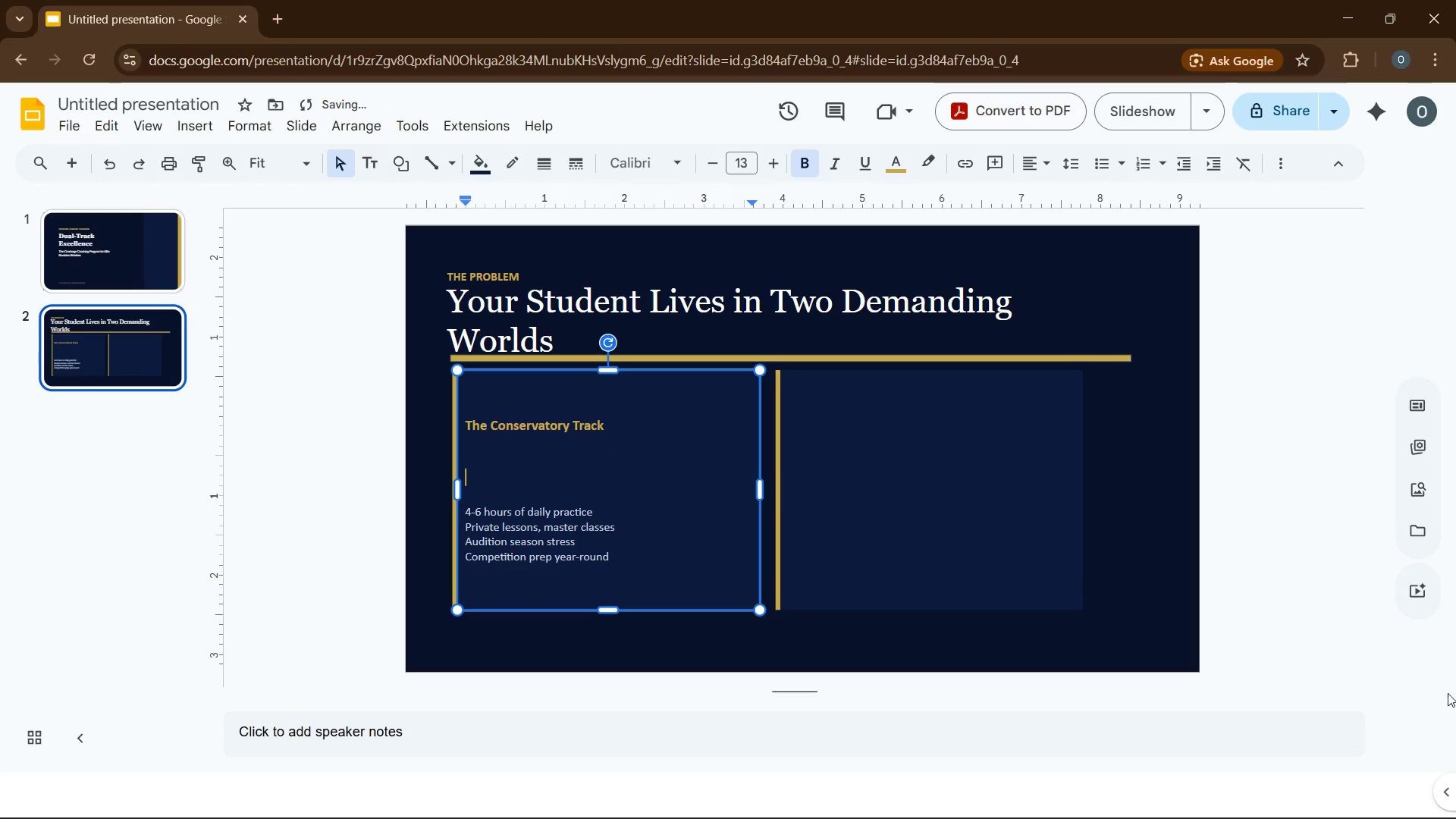 
left_click([466, 428])
 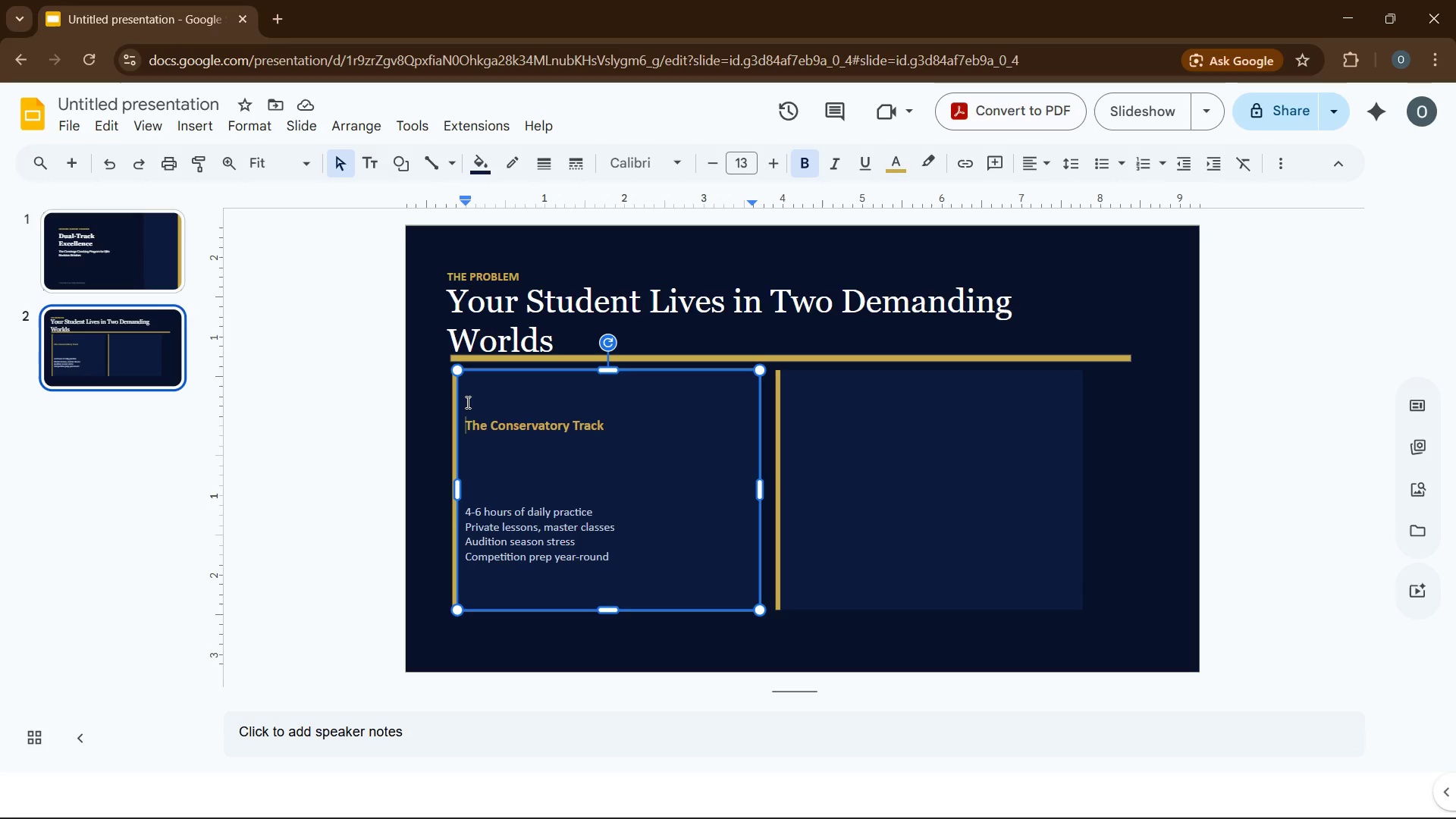 
key(Tab)
 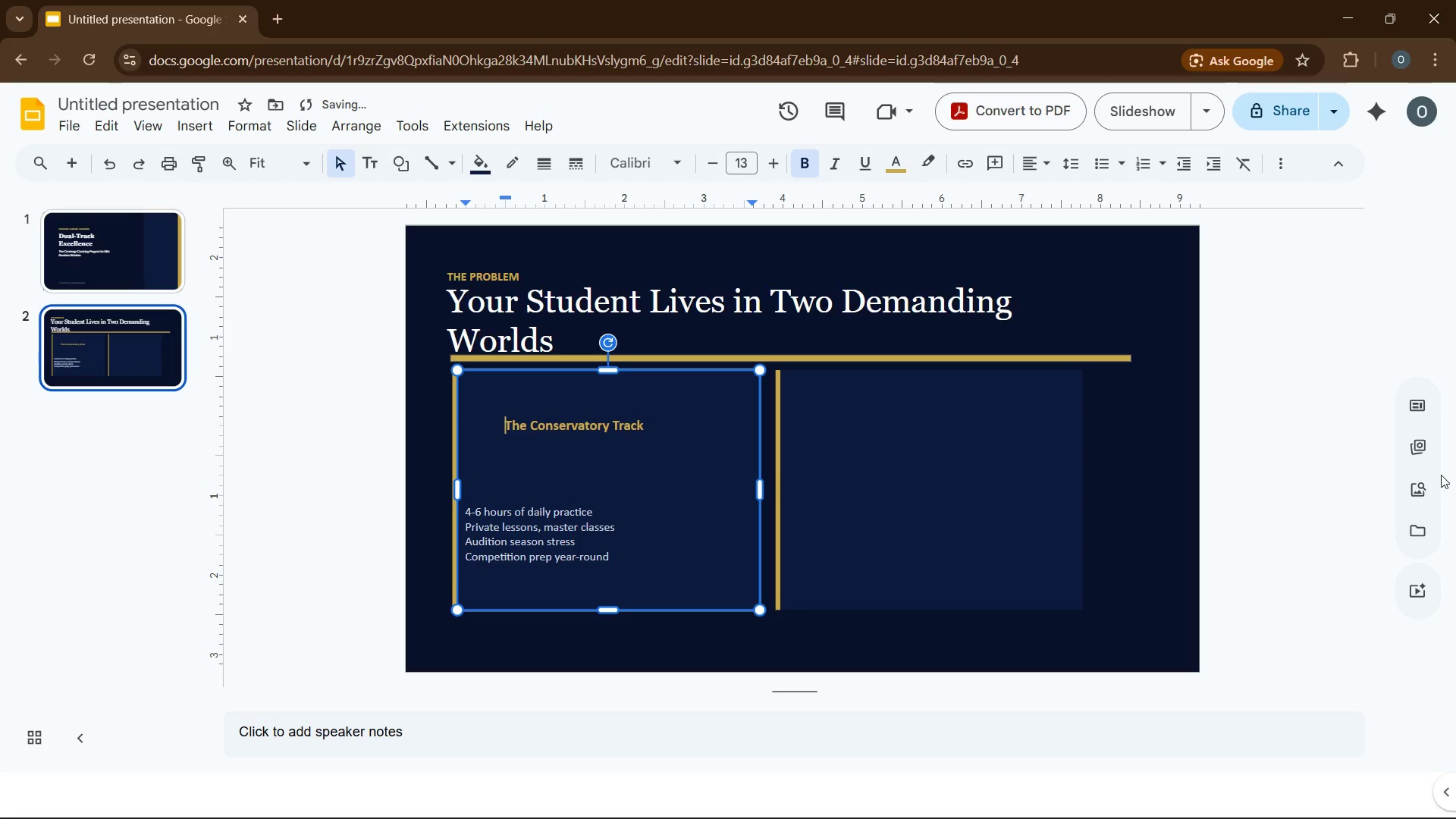 
left_click([1409, 486])
 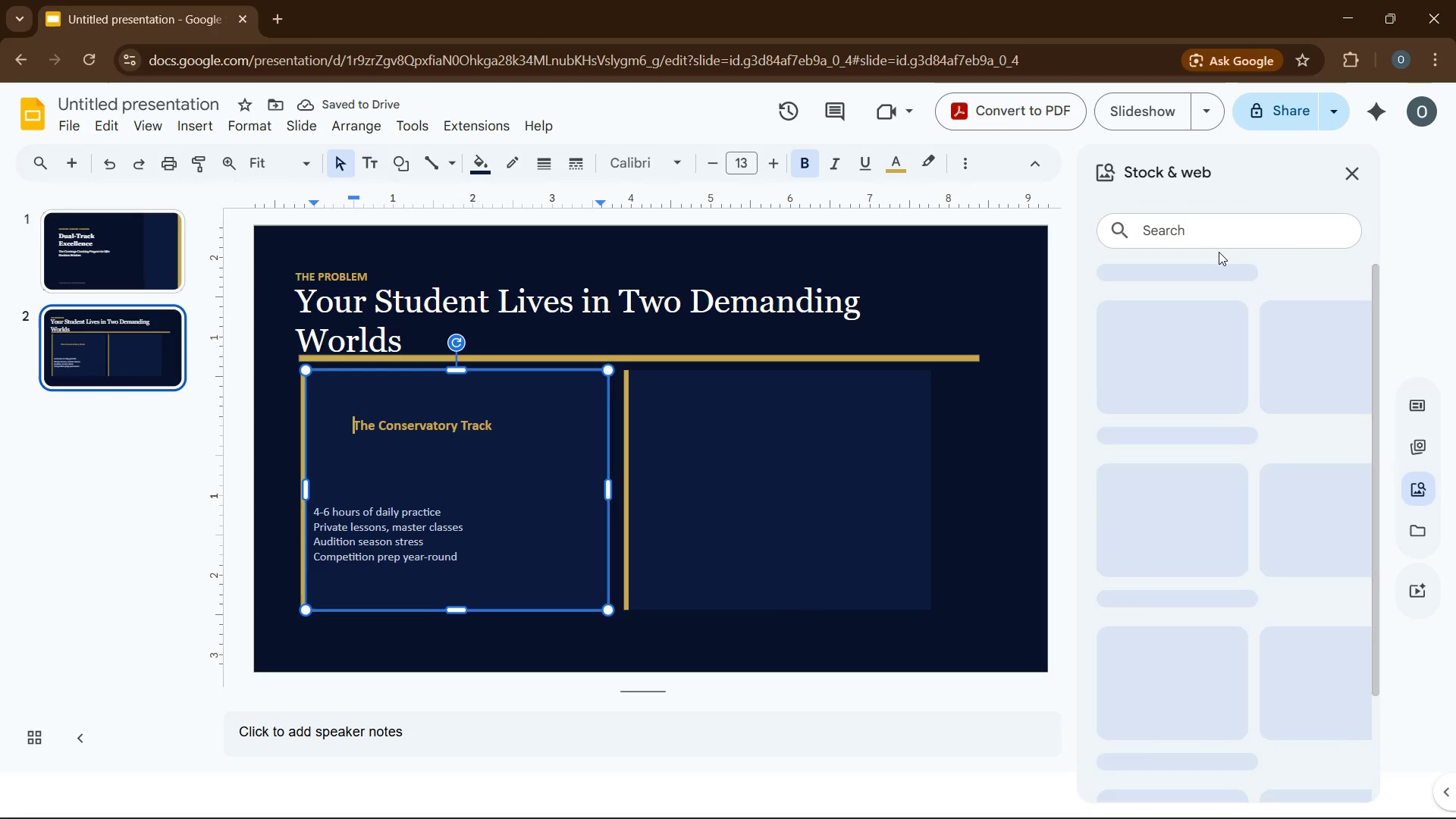 
left_click([1217, 239])
 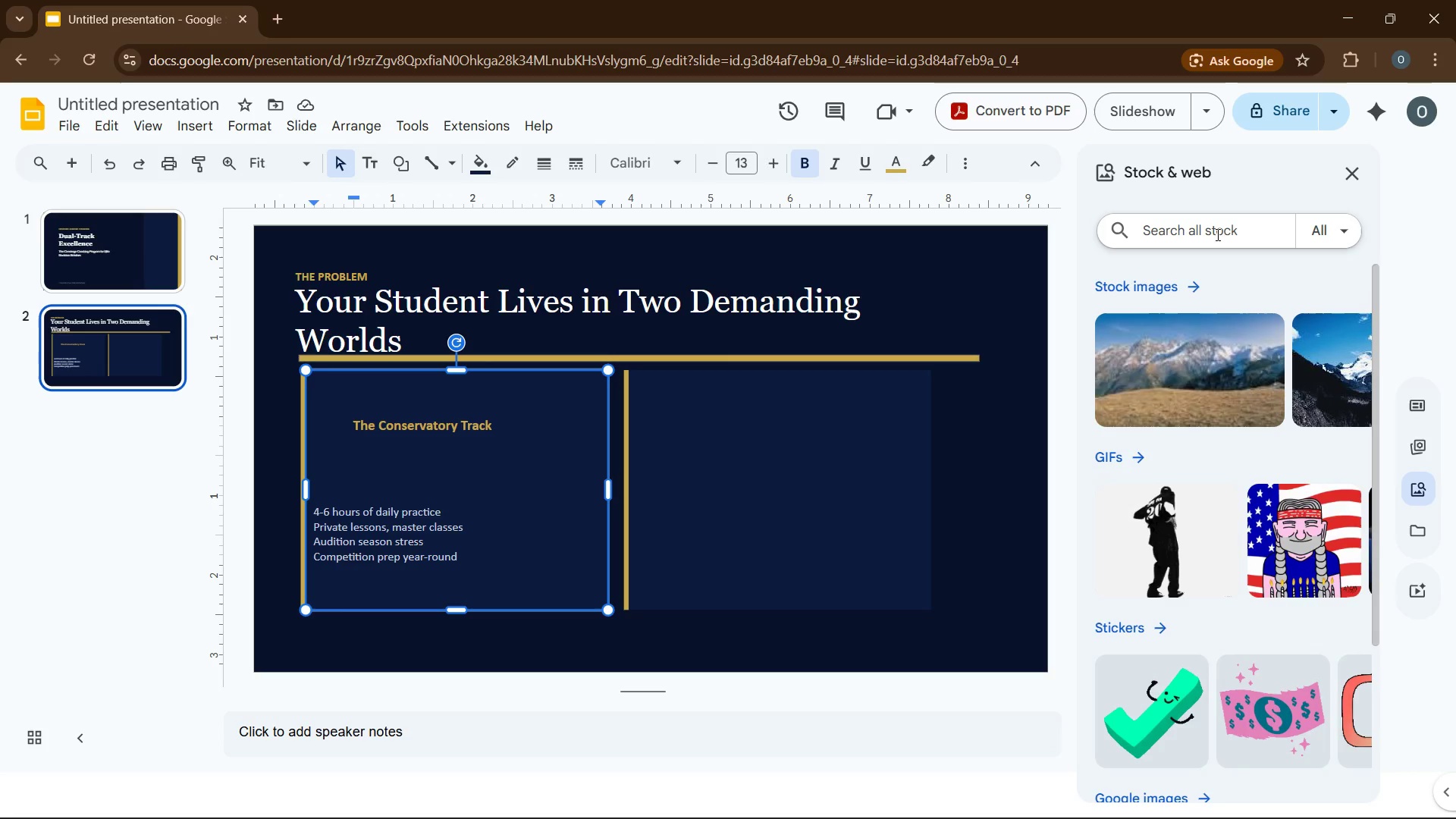 
type(VIOLIN)
 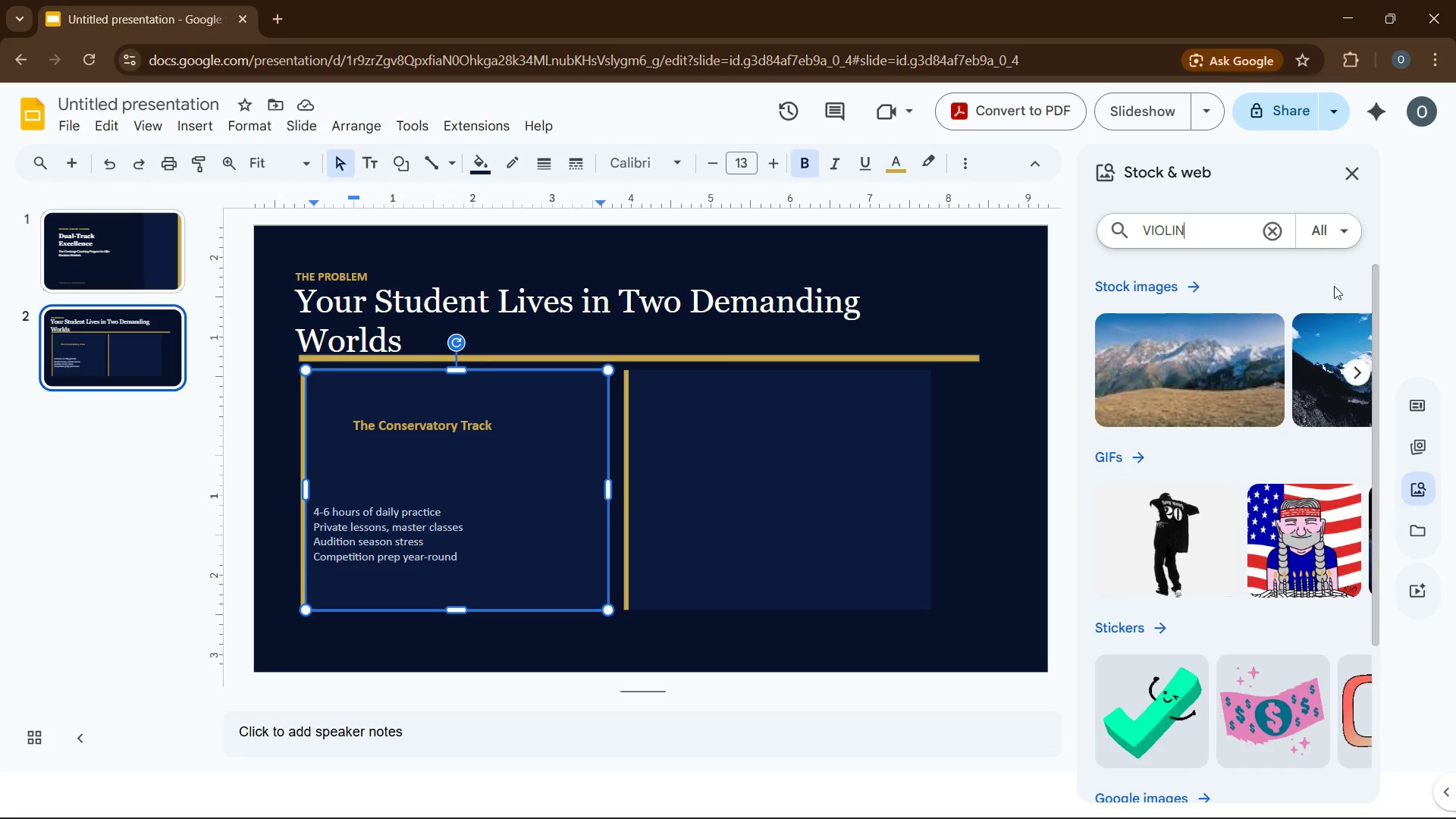 
left_click([1318, 236])
 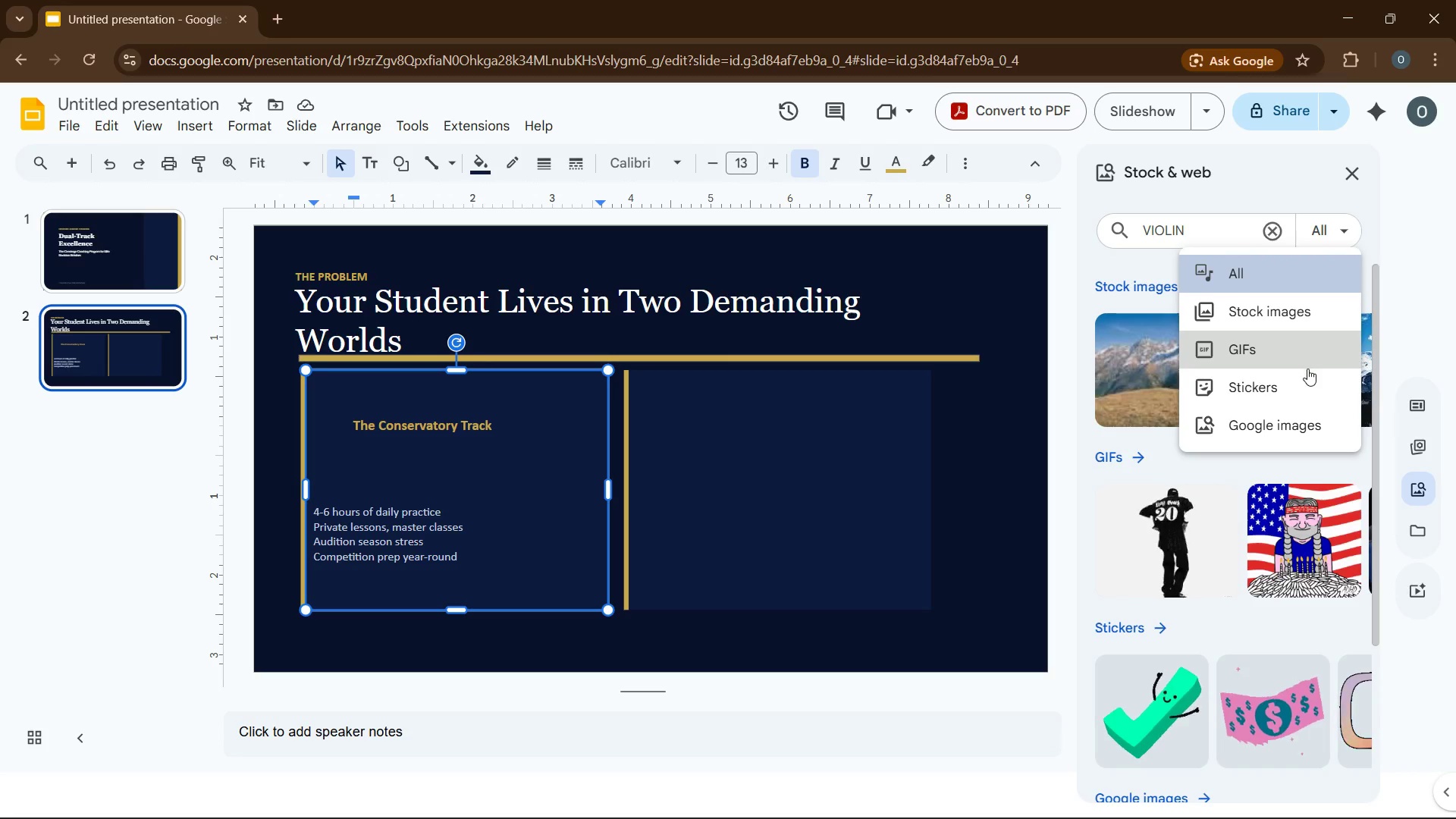 
left_click([1308, 371])
 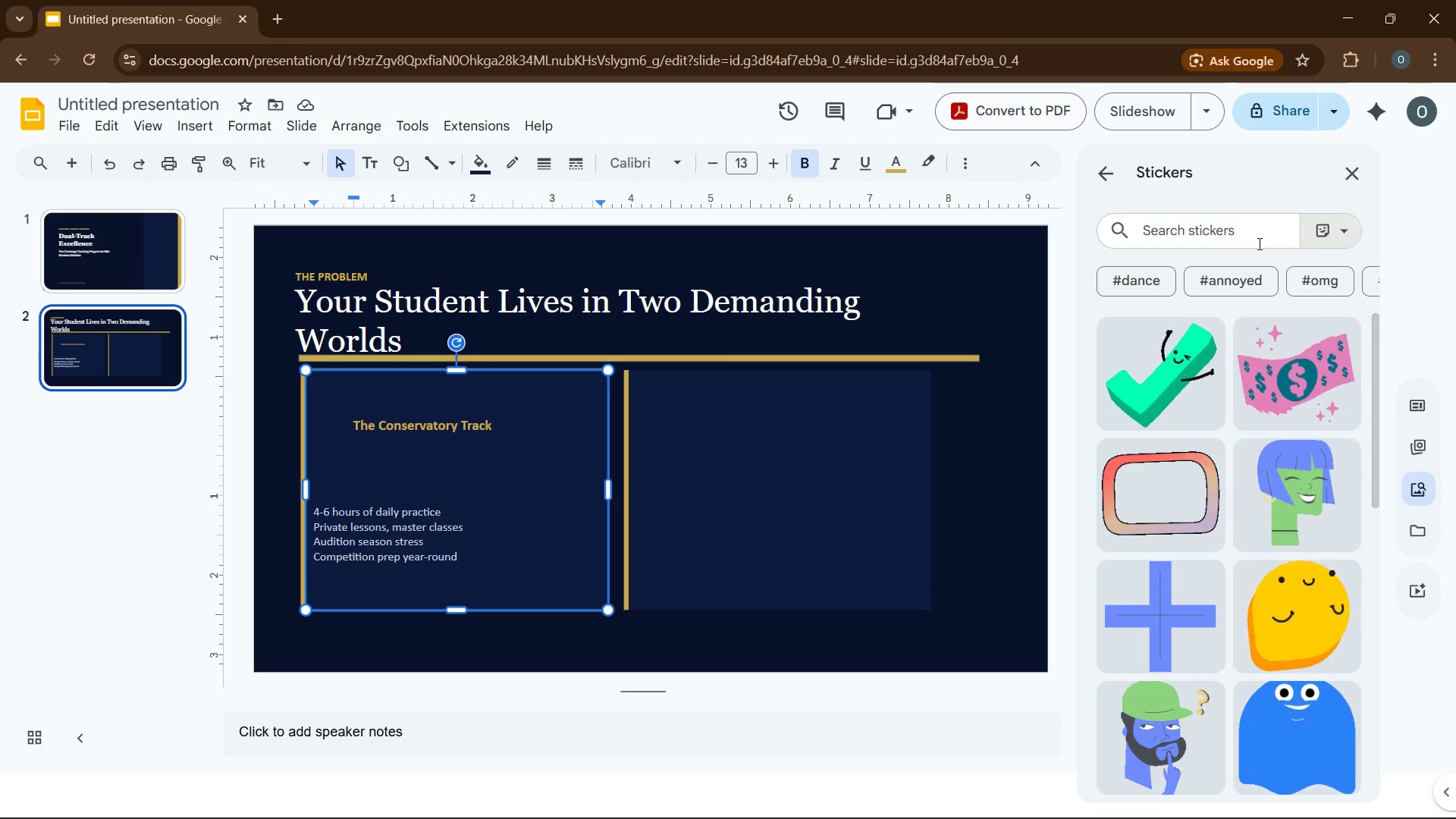 
left_click([1258, 243])
 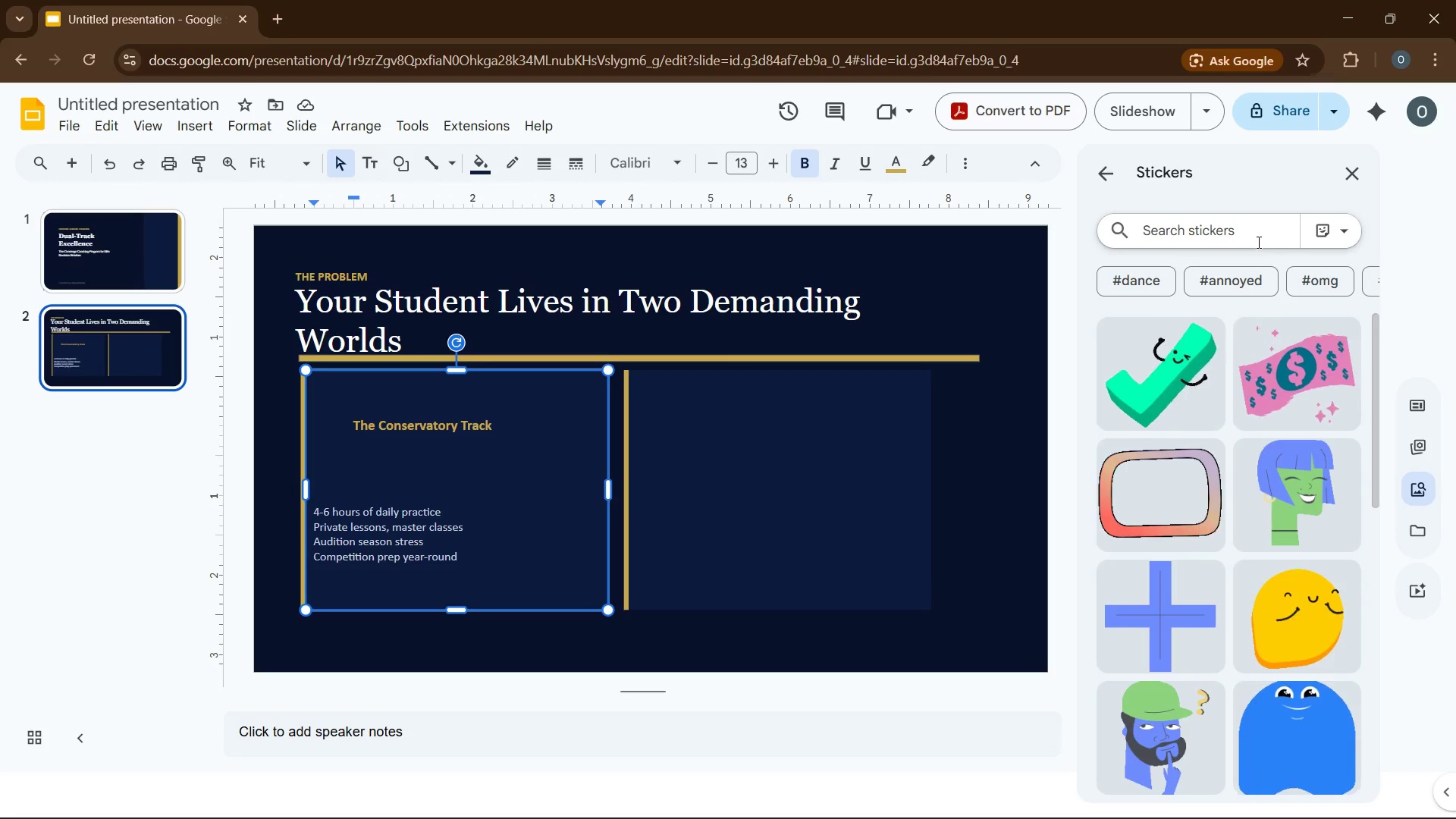 
type(VIOLIN)
 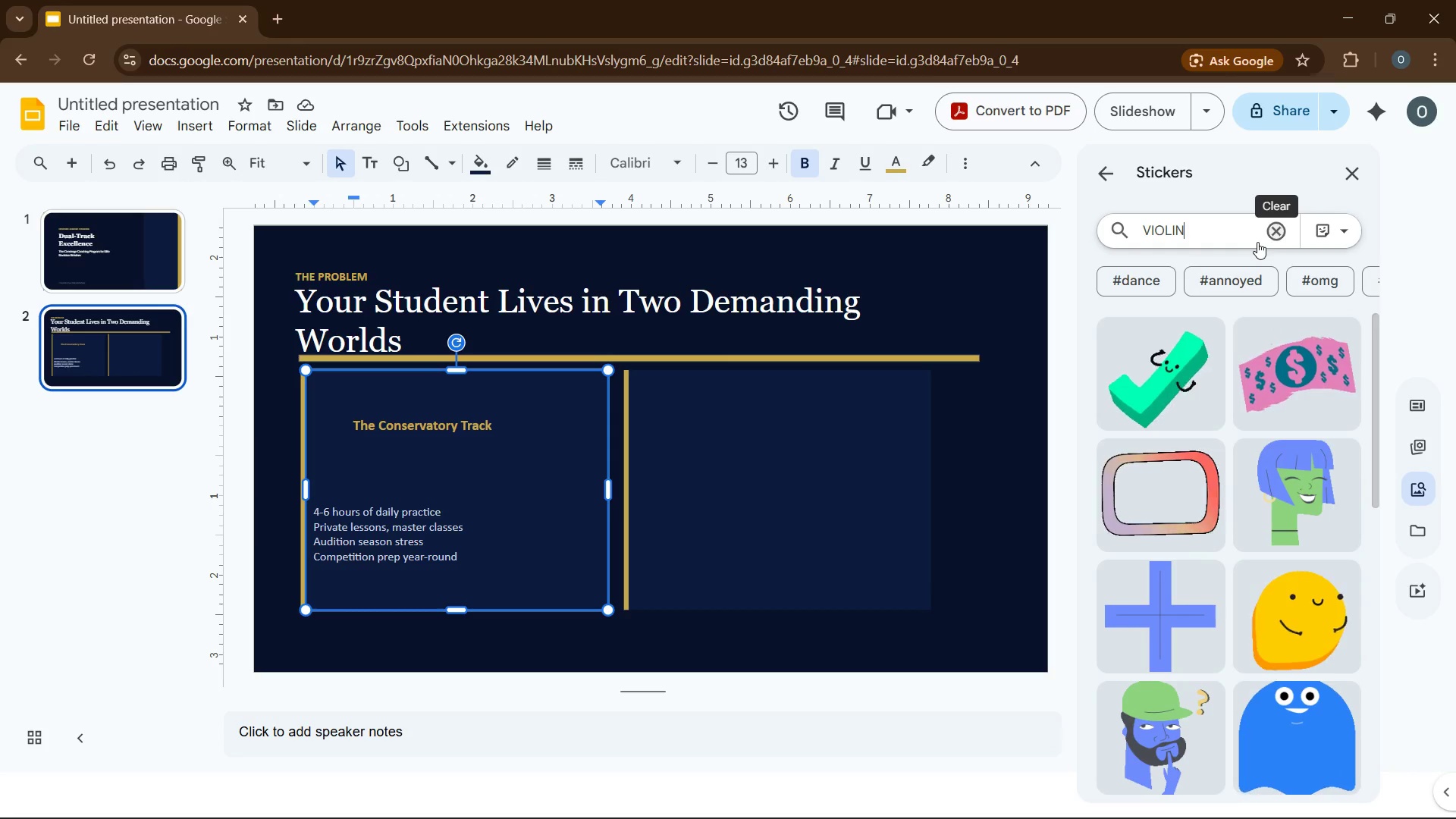 
key(Enter)
 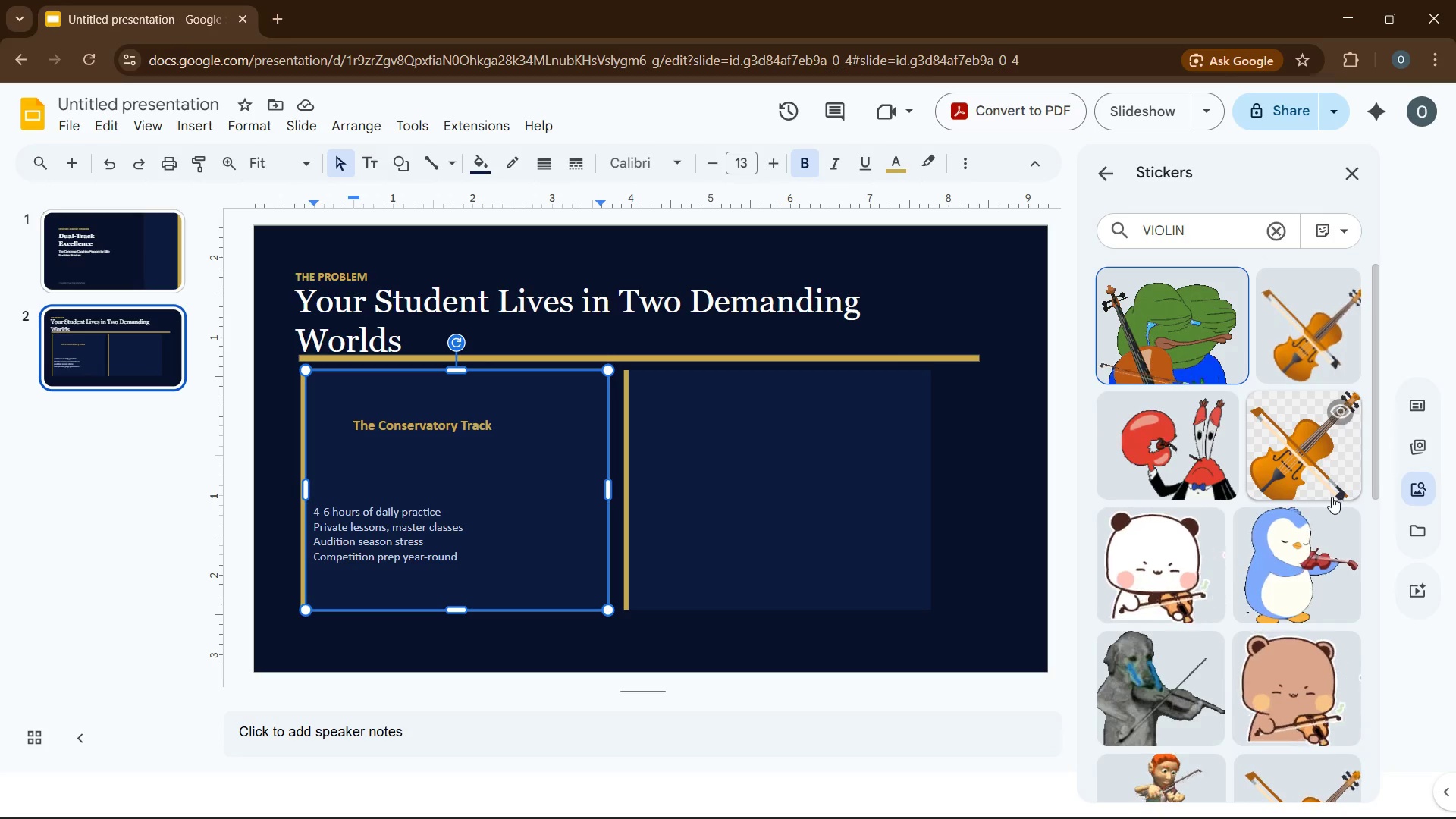 
left_click([1324, 497])
 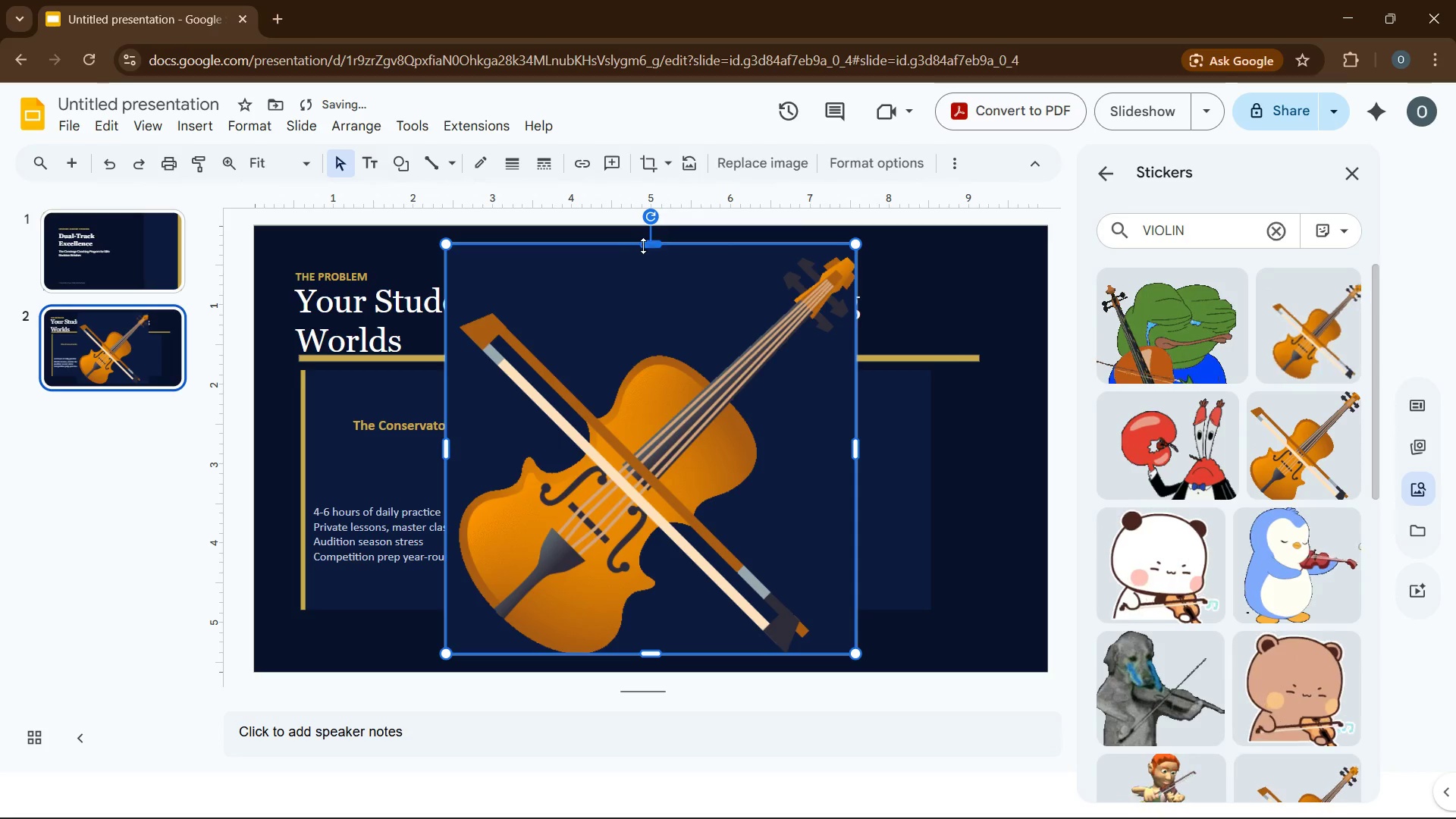 
left_click_drag(start_coordinate=[656, 246], to_coordinate=[663, 472])
 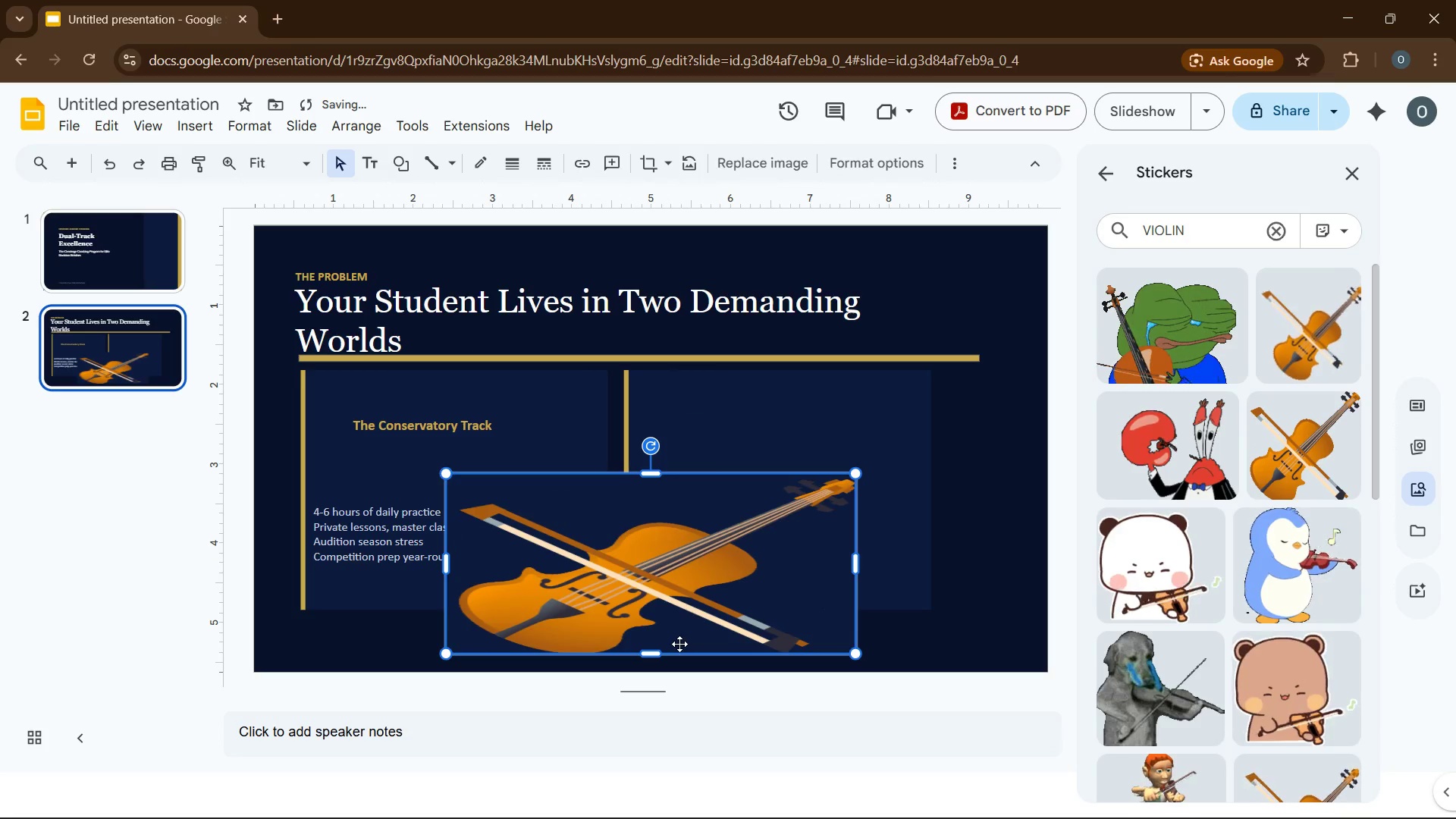 
left_click_drag(start_coordinate=[653, 656], to_coordinate=[664, 581])
 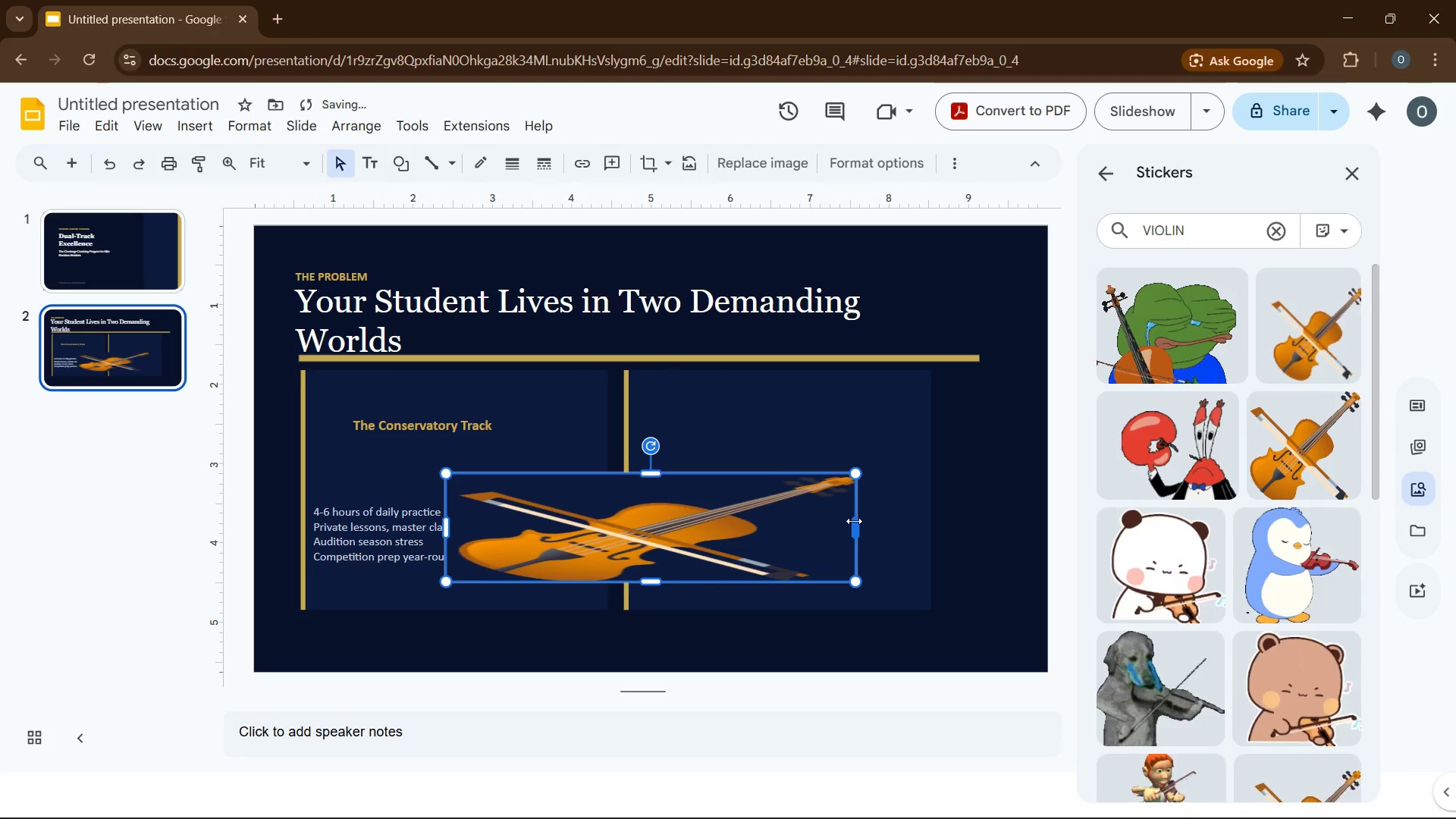 
left_click_drag(start_coordinate=[854, 522], to_coordinate=[618, 520])
 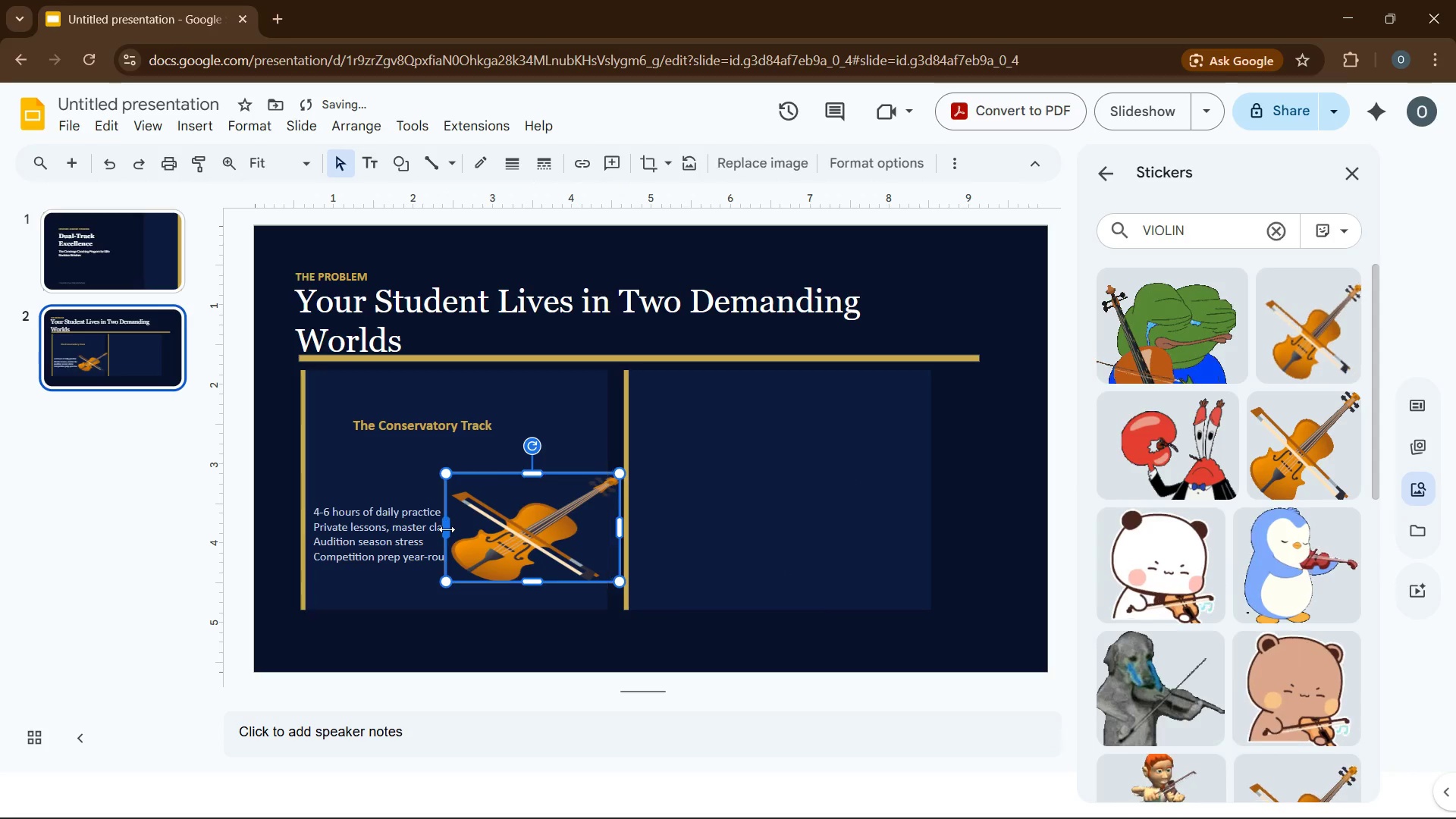 
left_click_drag(start_coordinate=[447, 530], to_coordinate=[526, 530])
 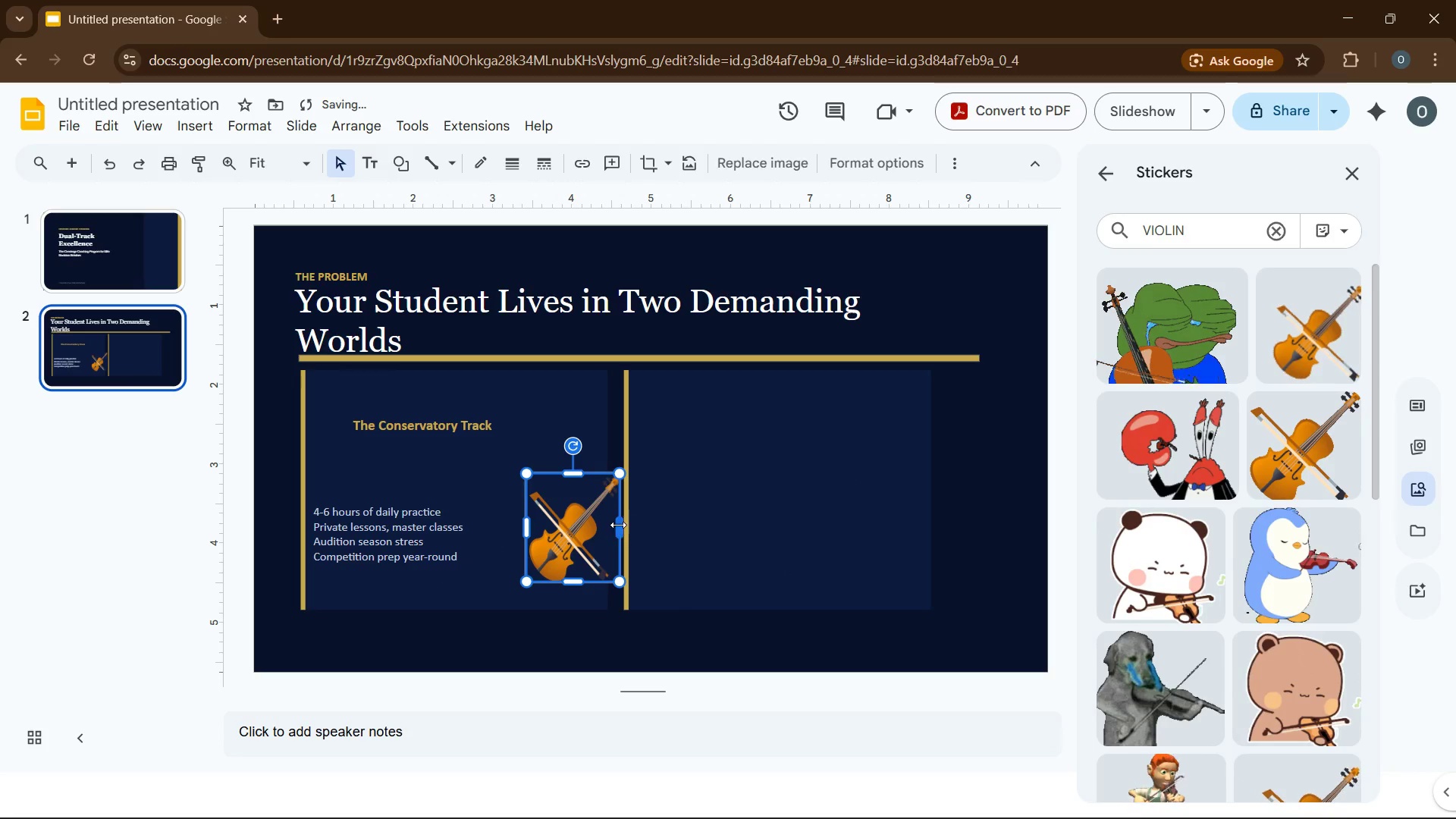 
left_click_drag(start_coordinate=[619, 526], to_coordinate=[588, 529])
 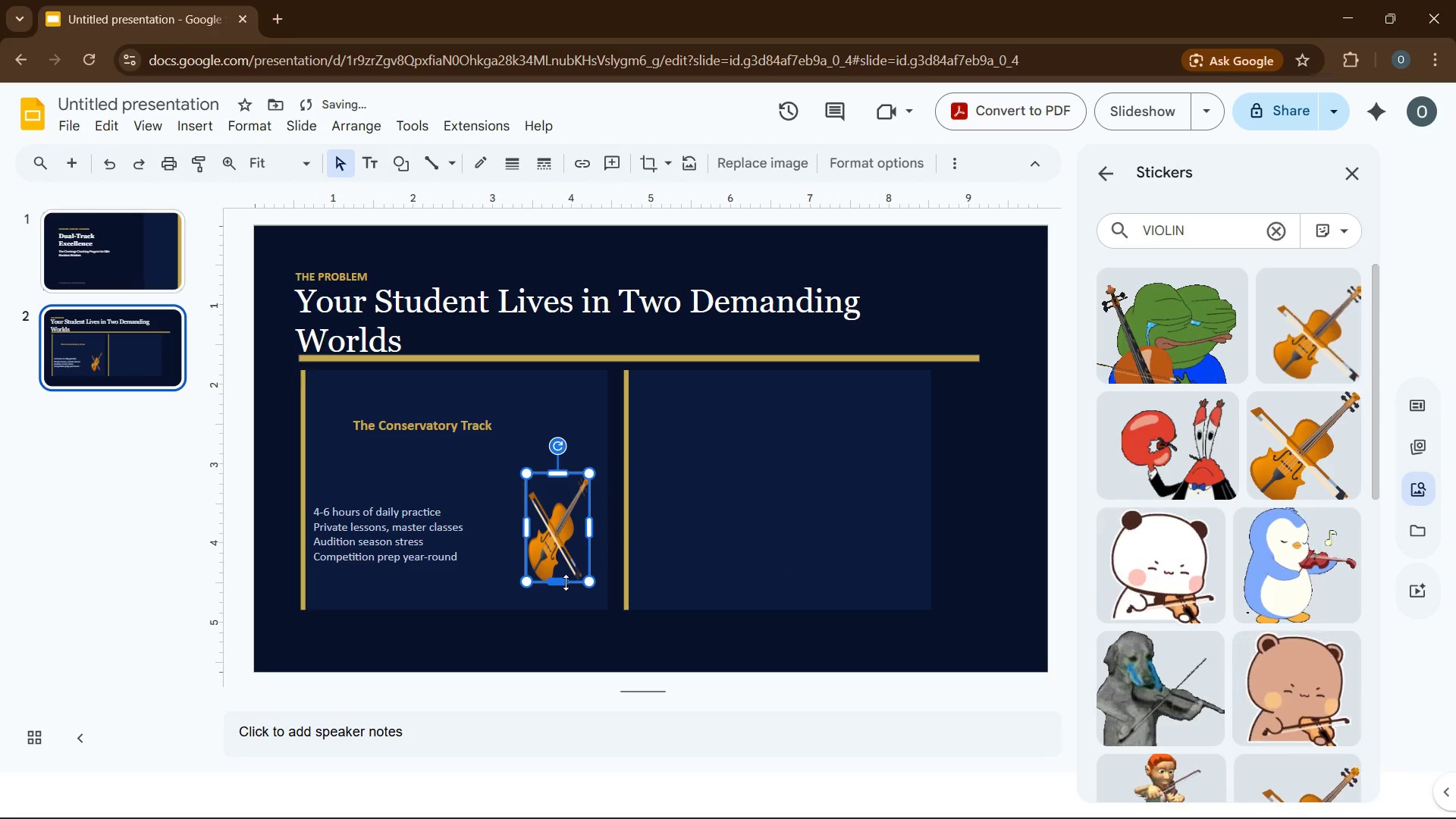 
left_click_drag(start_coordinate=[566, 582], to_coordinate=[563, 519])
 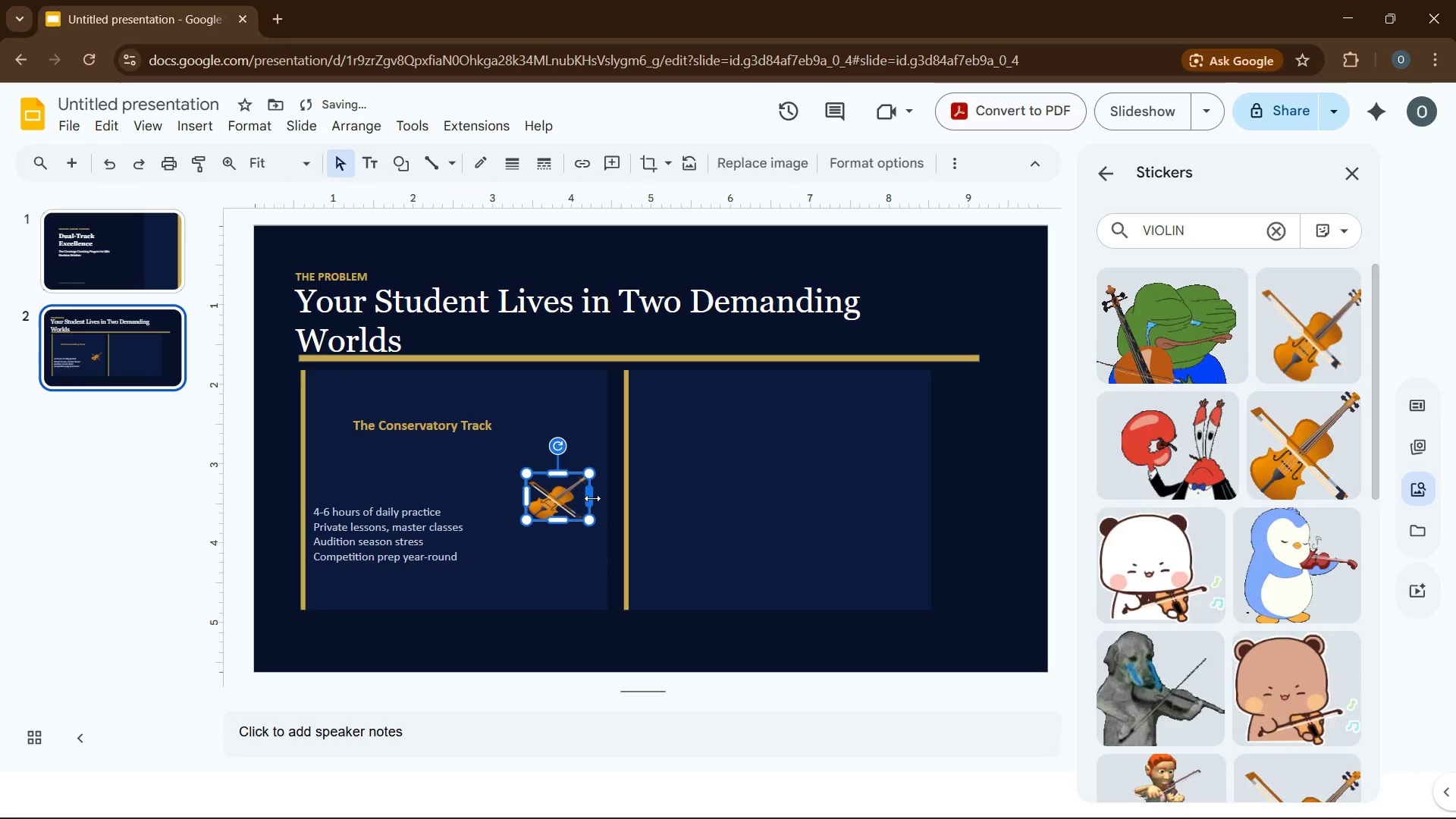 
left_click_drag(start_coordinate=[592, 498], to_coordinate=[559, 500])
 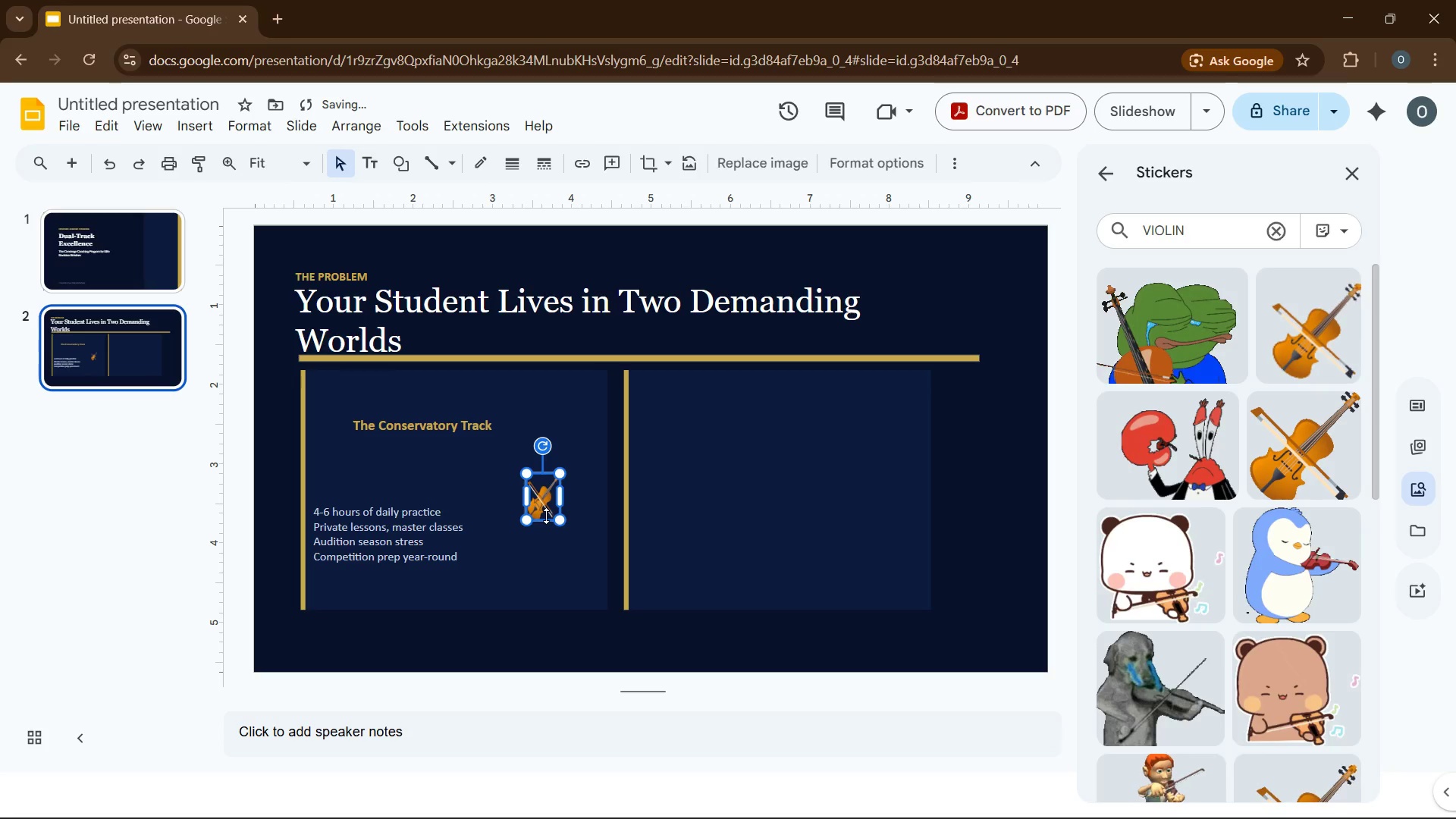 
left_click_drag(start_coordinate=[546, 517], to_coordinate=[546, 498])
 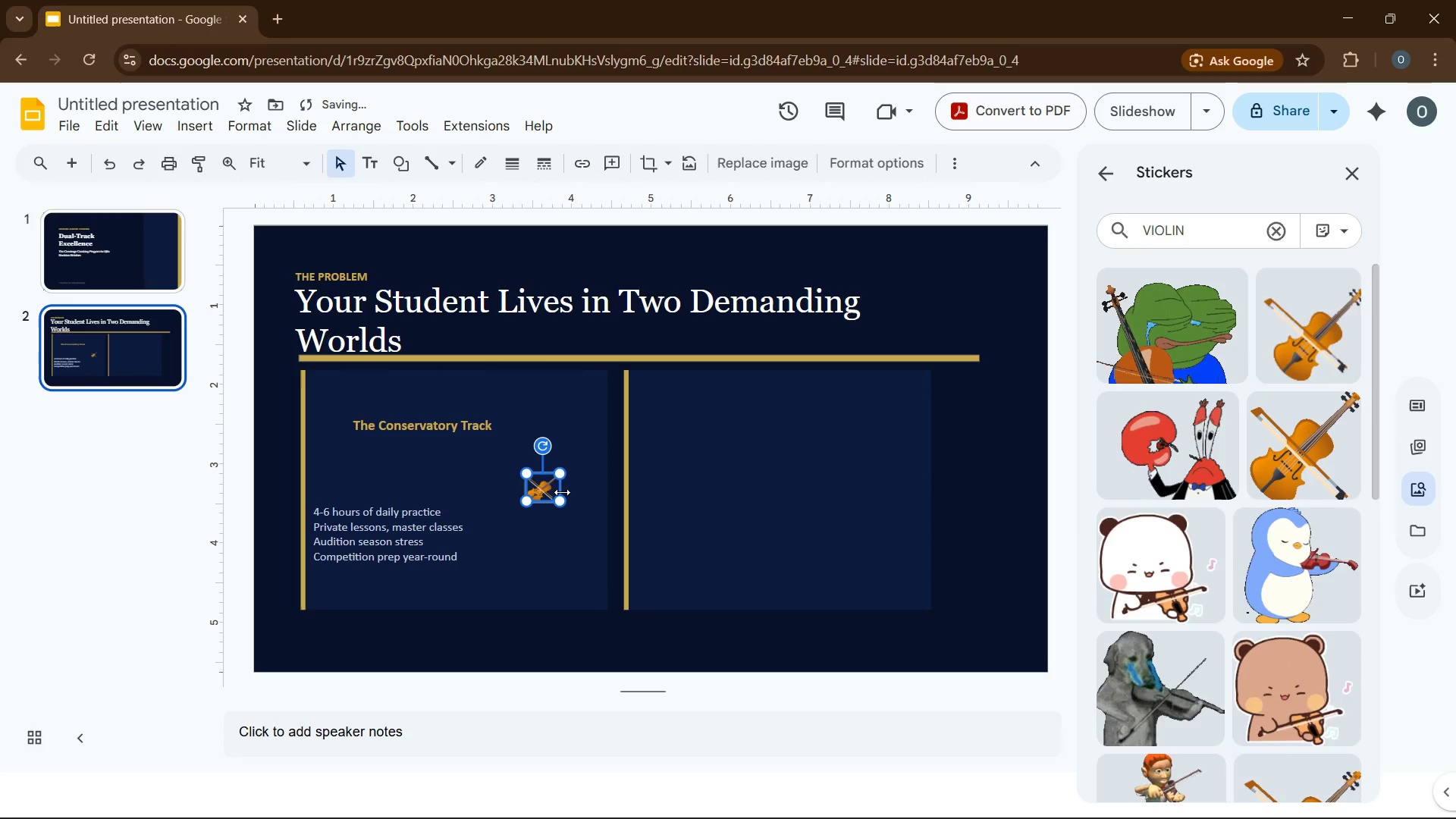 
left_click_drag(start_coordinate=[562, 491], to_coordinate=[550, 492])
 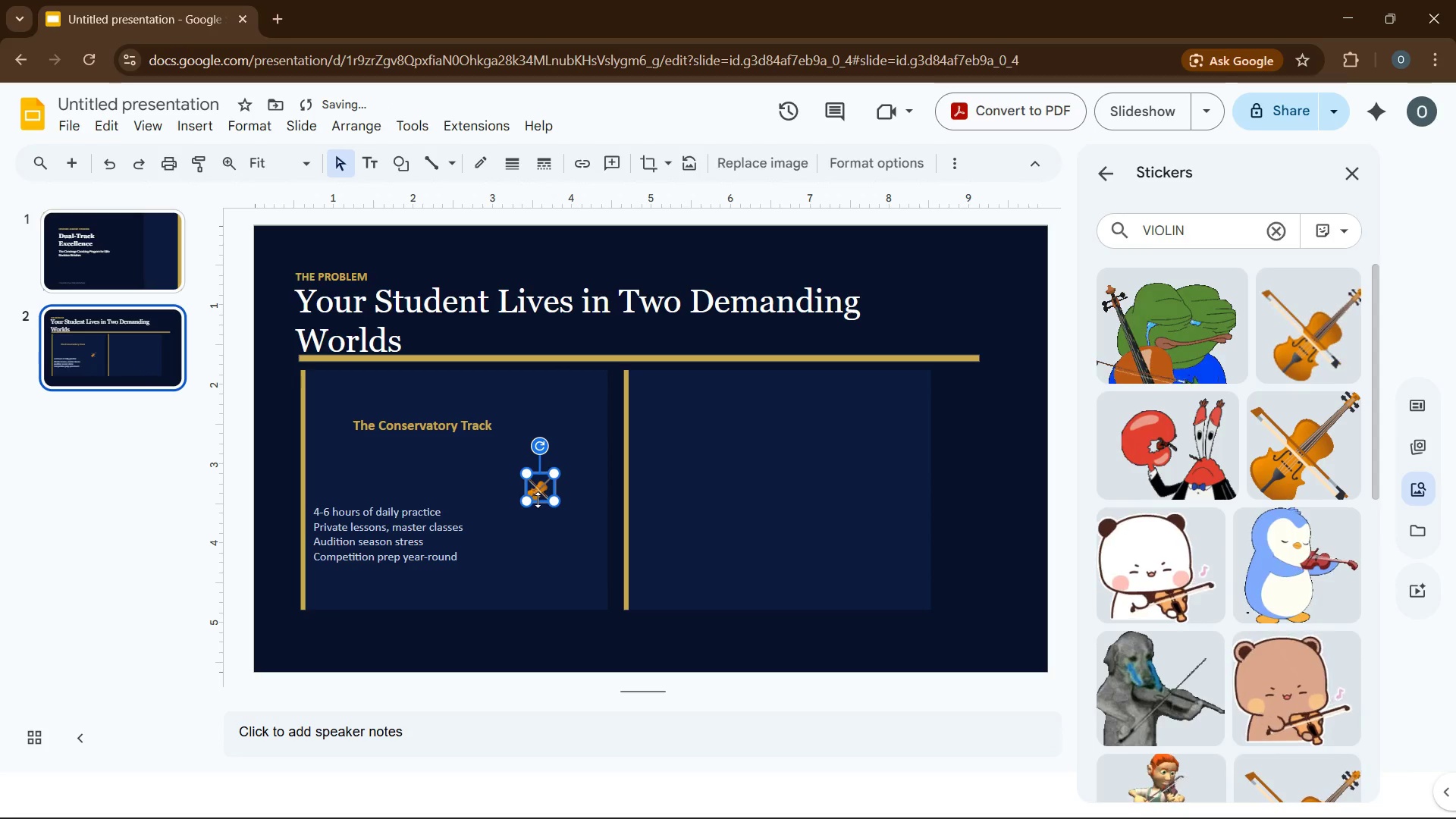 
left_click_drag(start_coordinate=[538, 500], to_coordinate=[538, 492])
 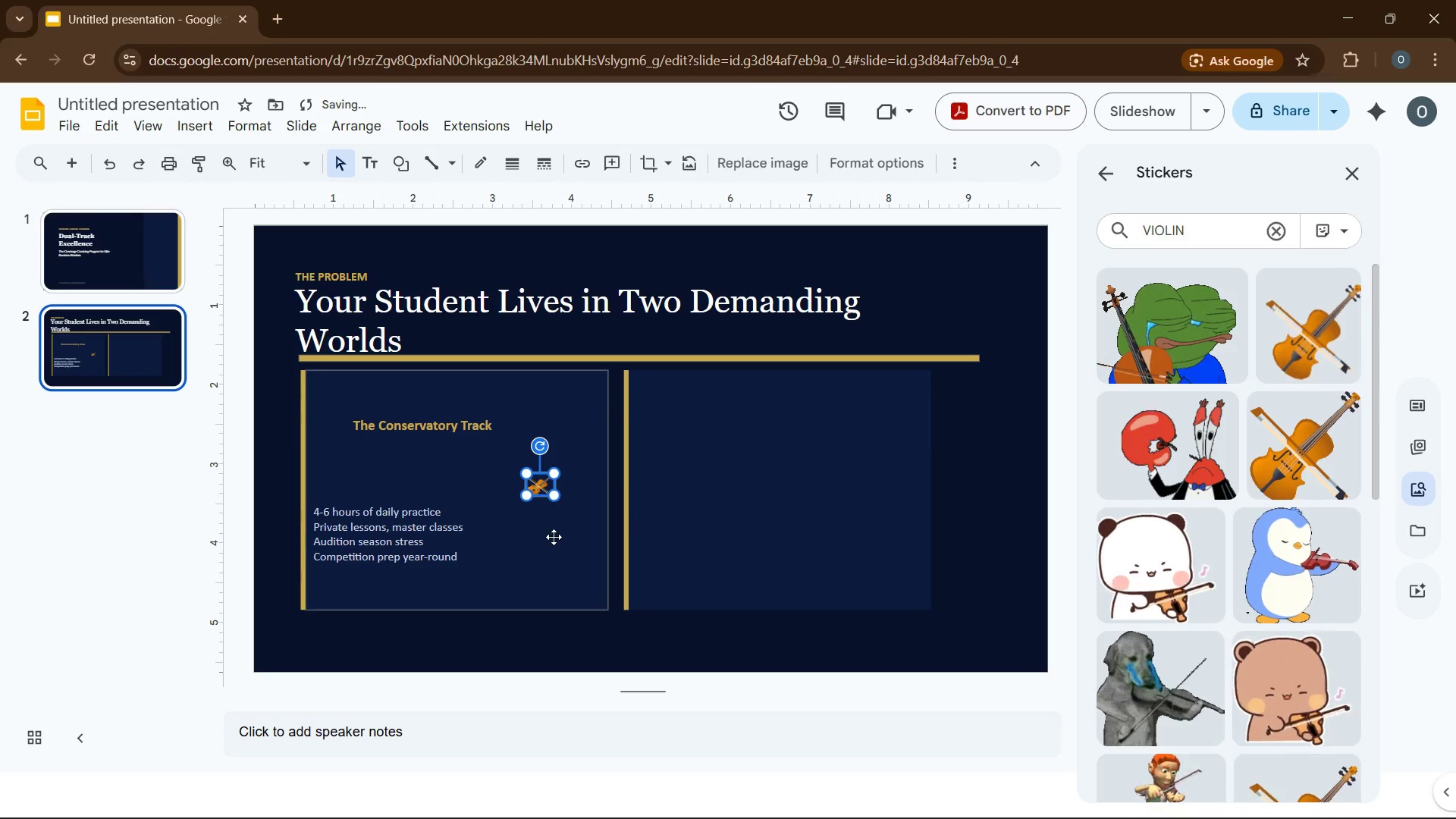 
left_click([555, 538])
 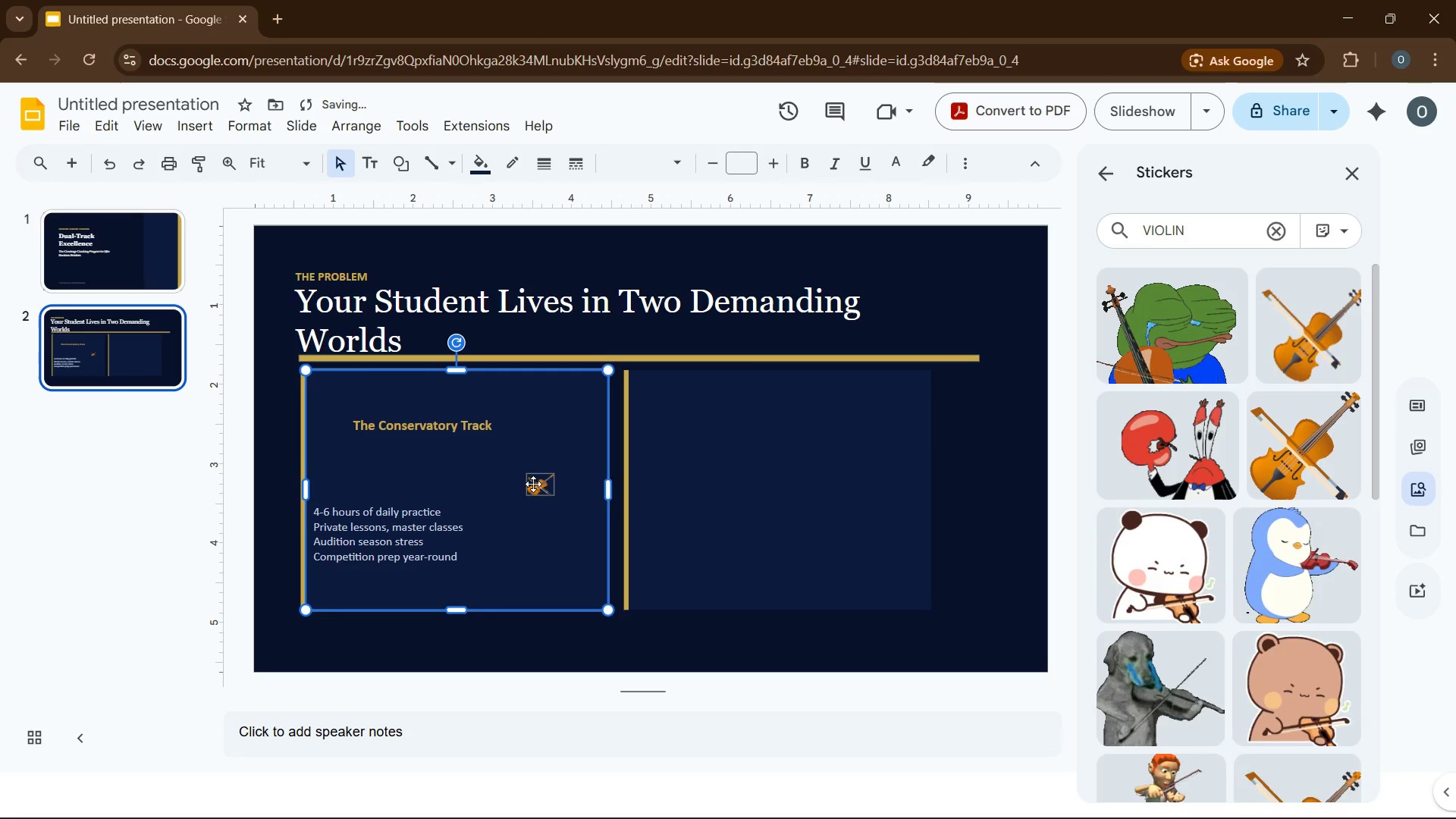 
left_click_drag(start_coordinate=[535, 484], to_coordinate=[387, 440])
 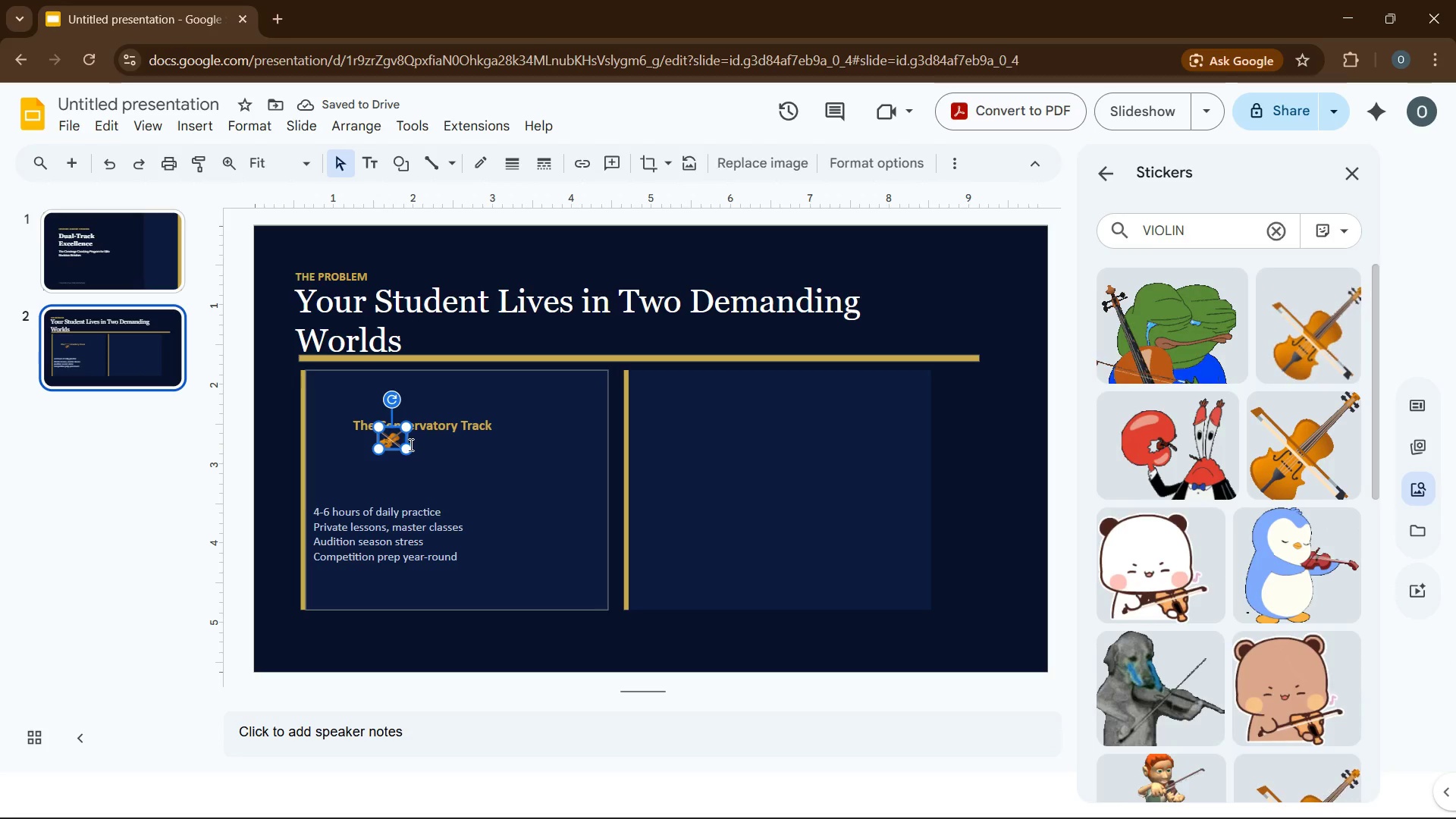 
left_click_drag(start_coordinate=[396, 443], to_coordinate=[338, 430])
 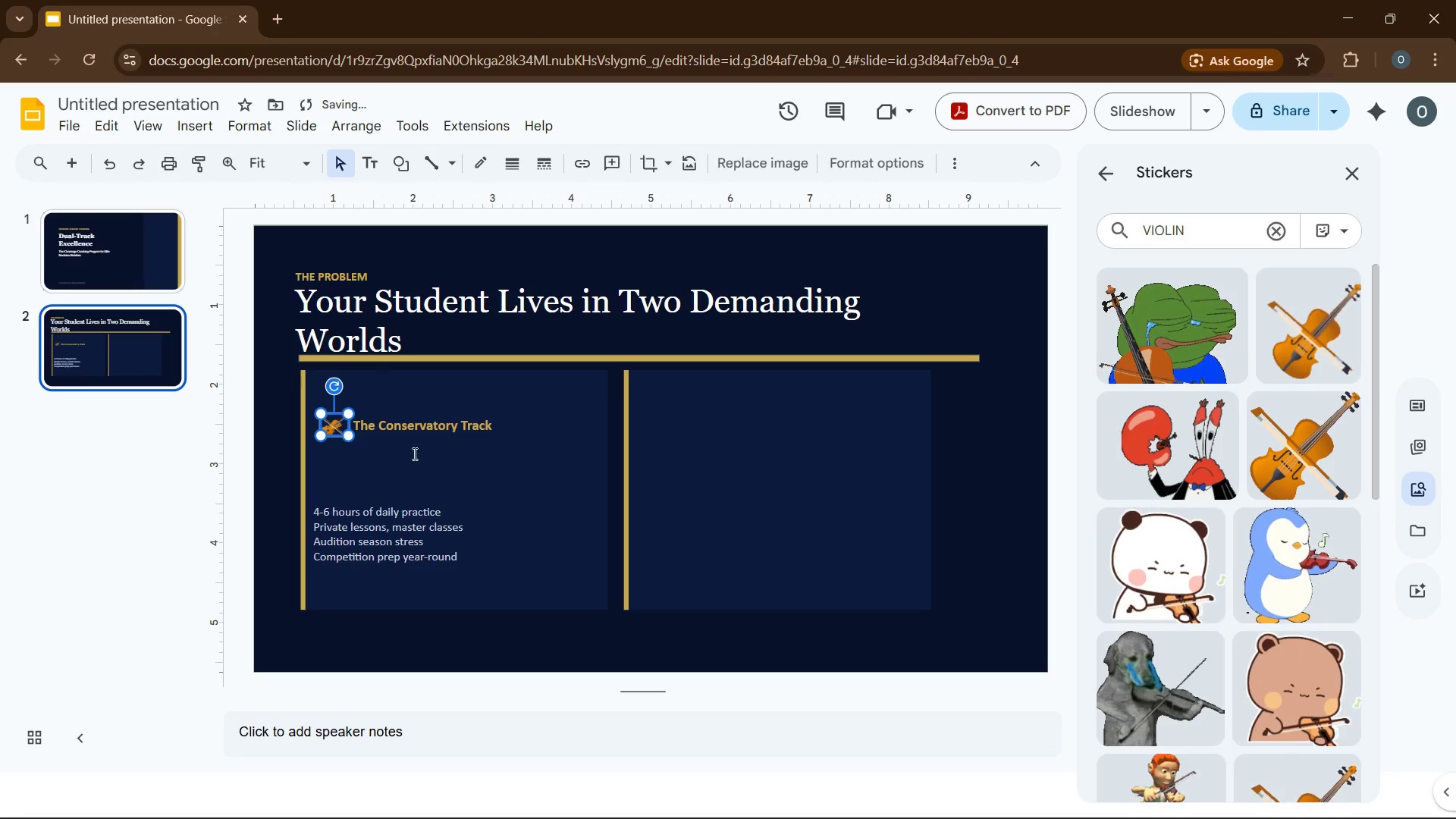 
left_click([431, 457])
 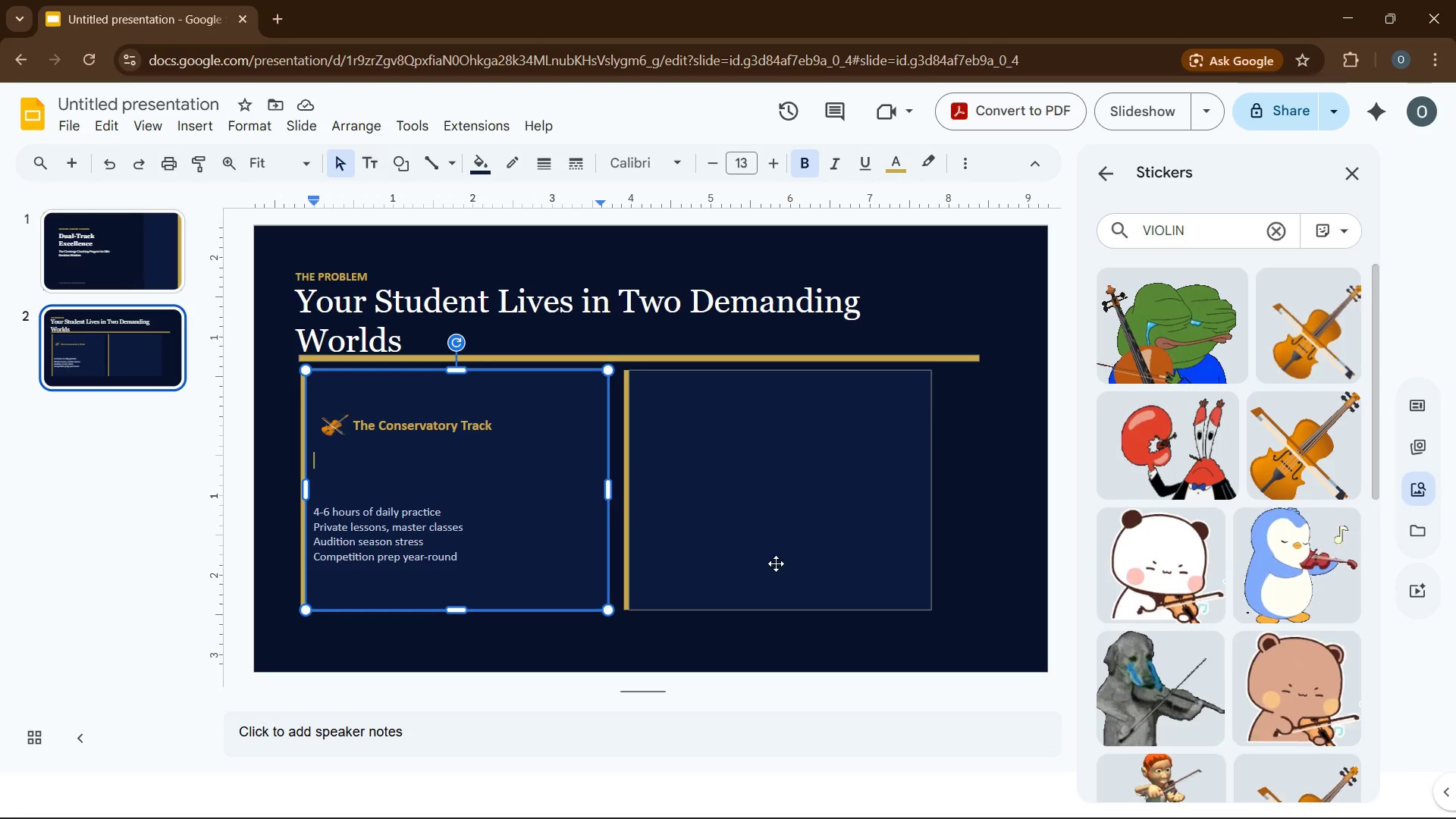 
wait(7.0)
 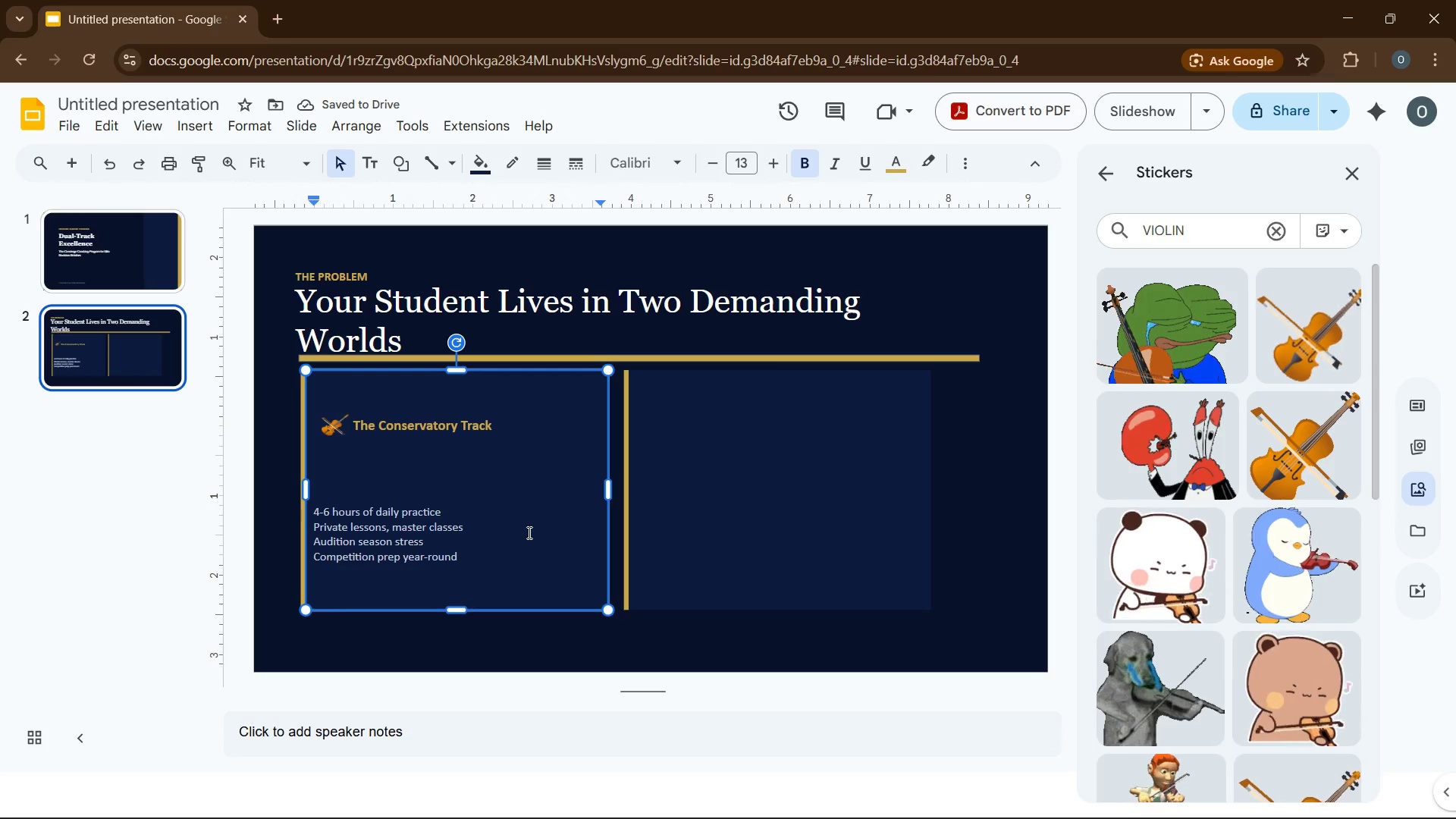 
left_click([739, 456])
 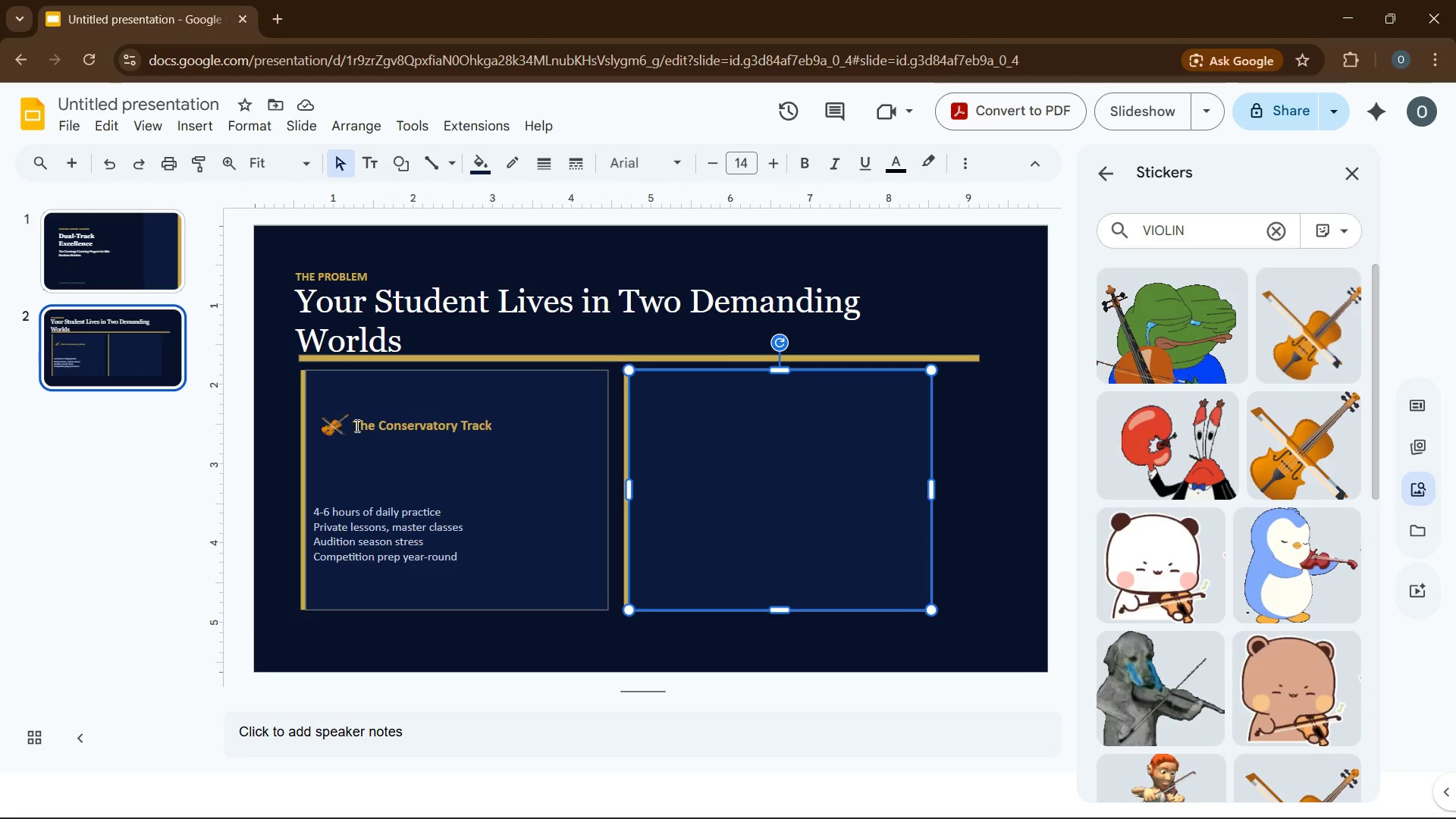 
left_click_drag(start_coordinate=[353, 425], to_coordinate=[490, 427])
 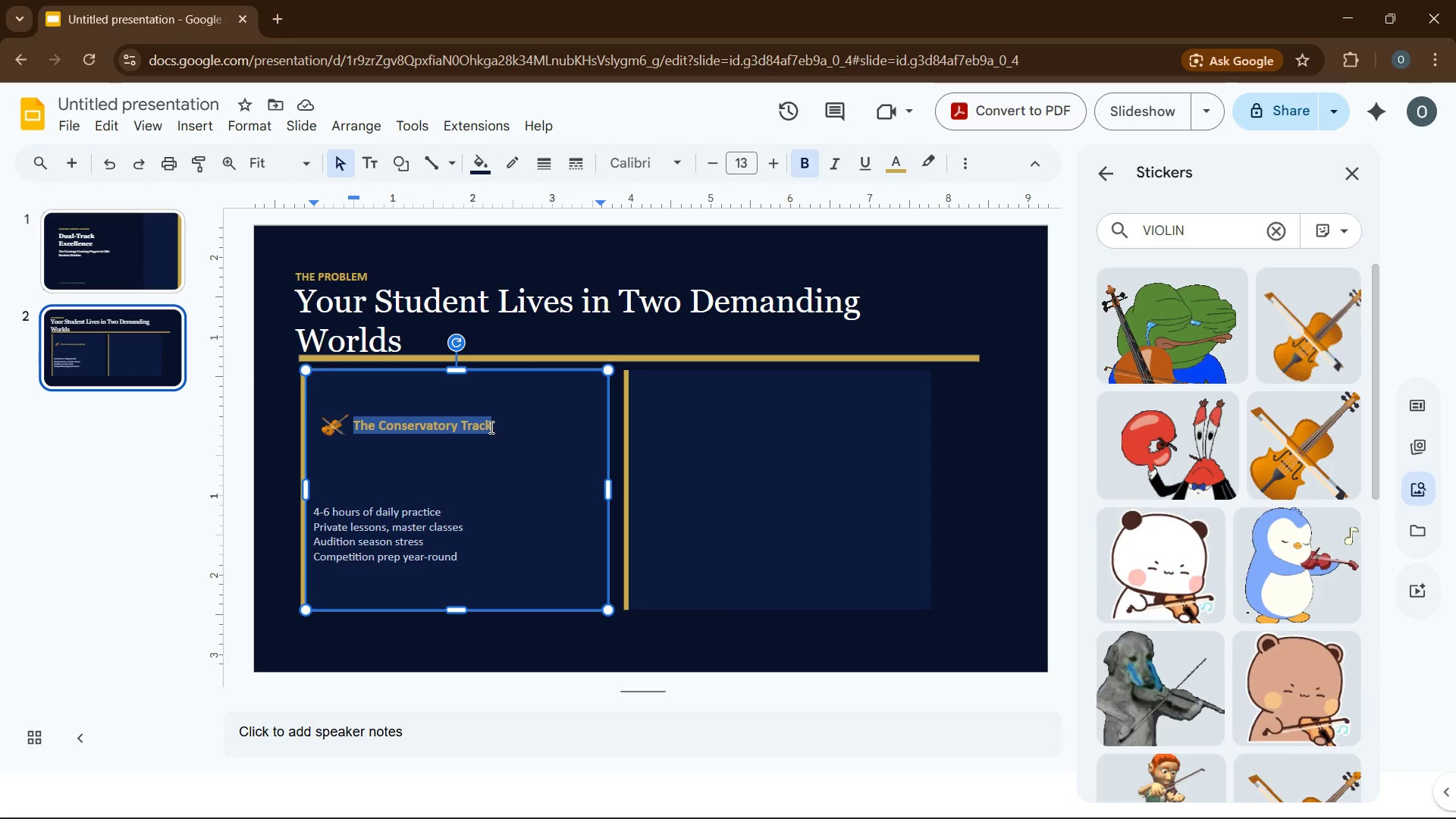 
key(Control+C)
 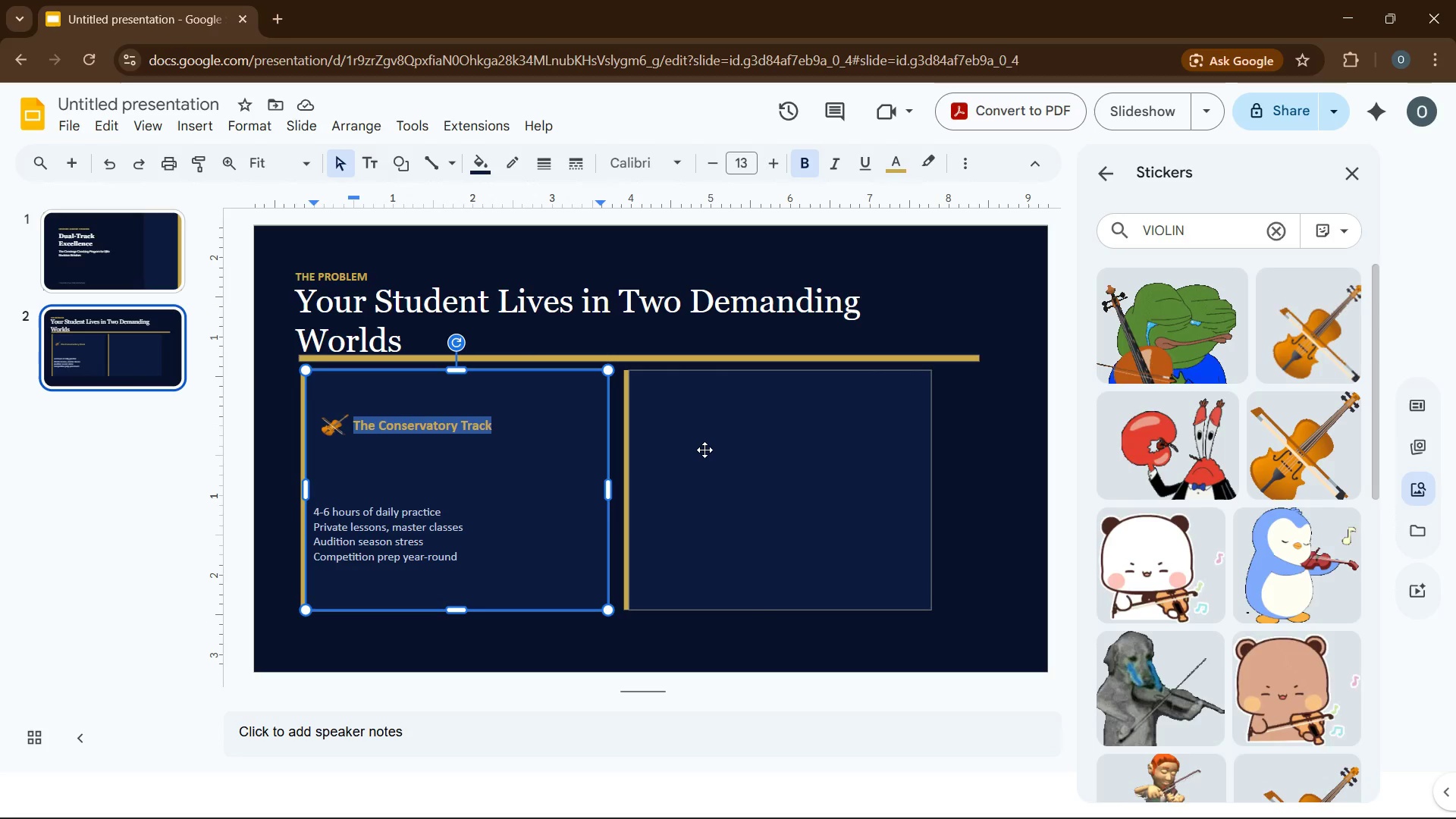 
left_click([704, 450])
 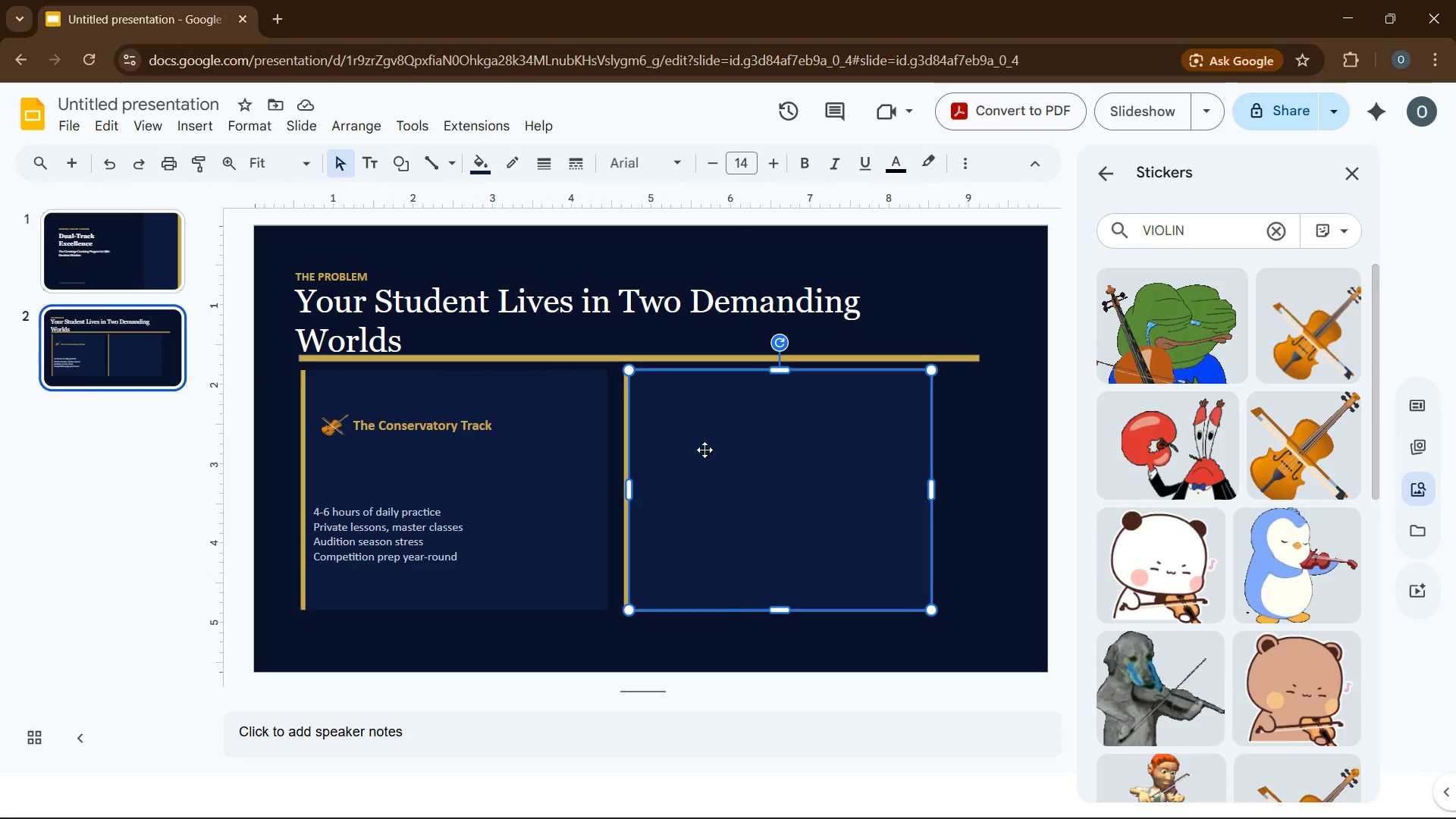 
key(Control+V)
 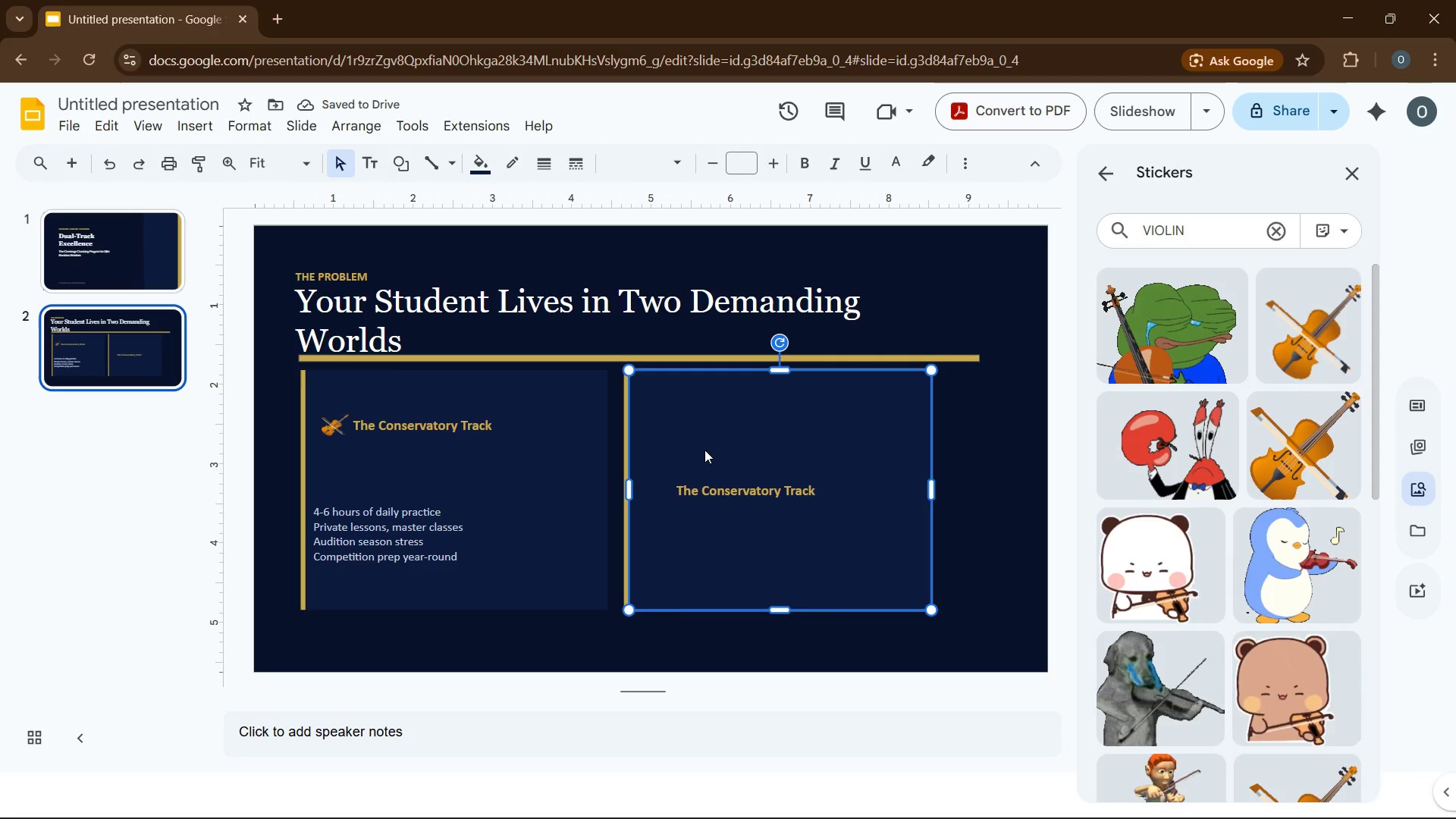 
wait(5.09)
 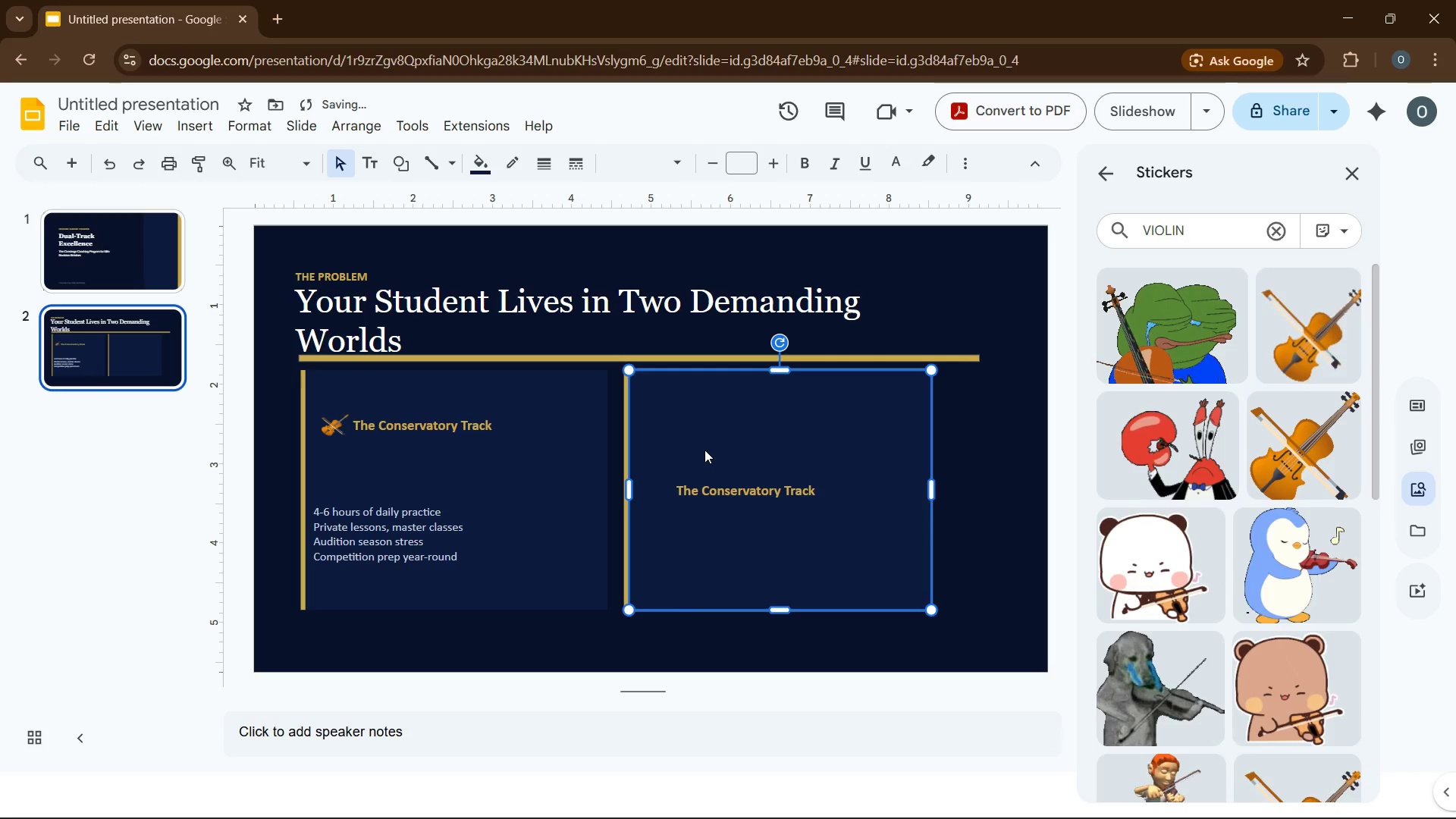 
double_click([720, 490])
 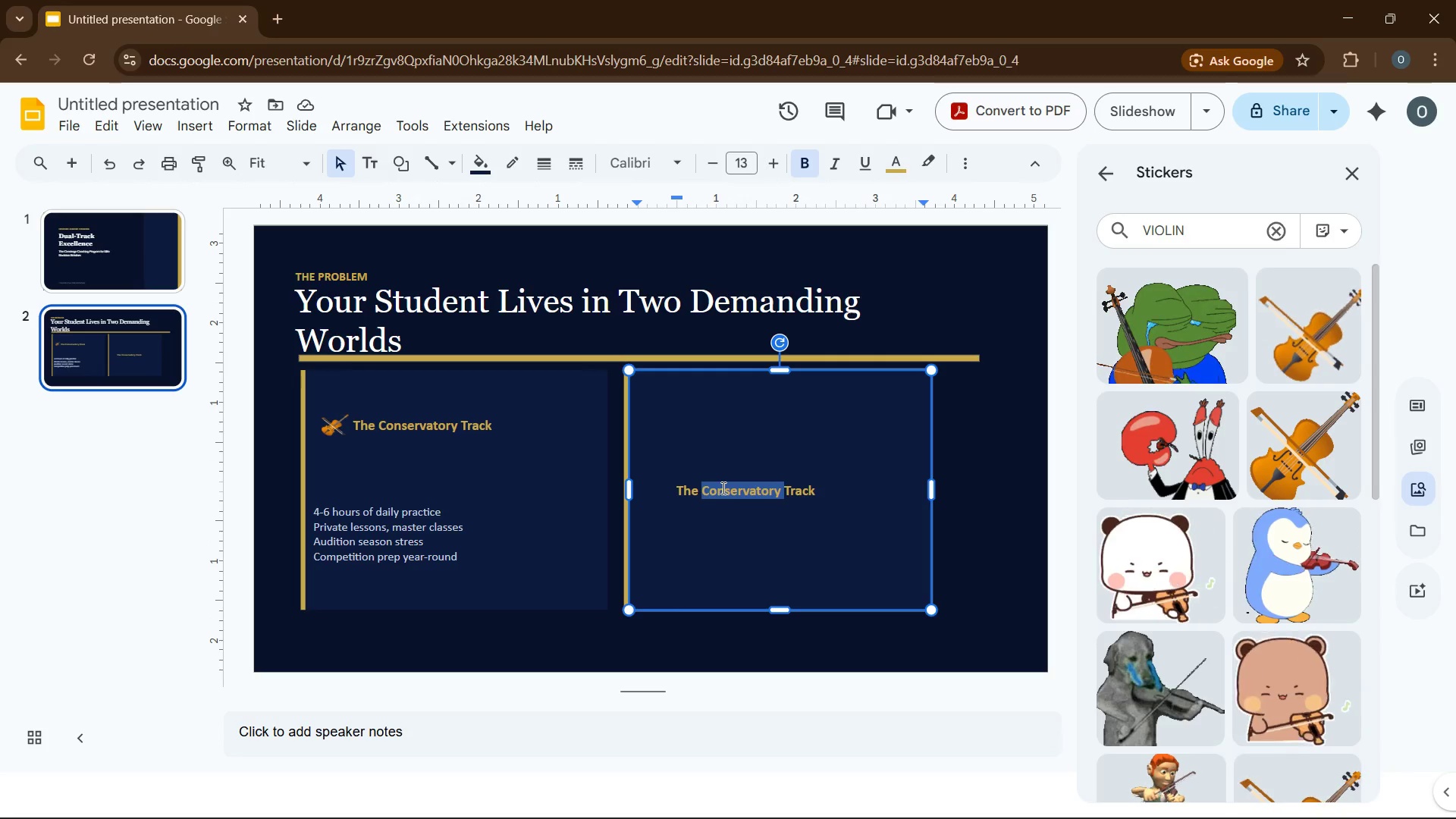 
type(Ivy League )
 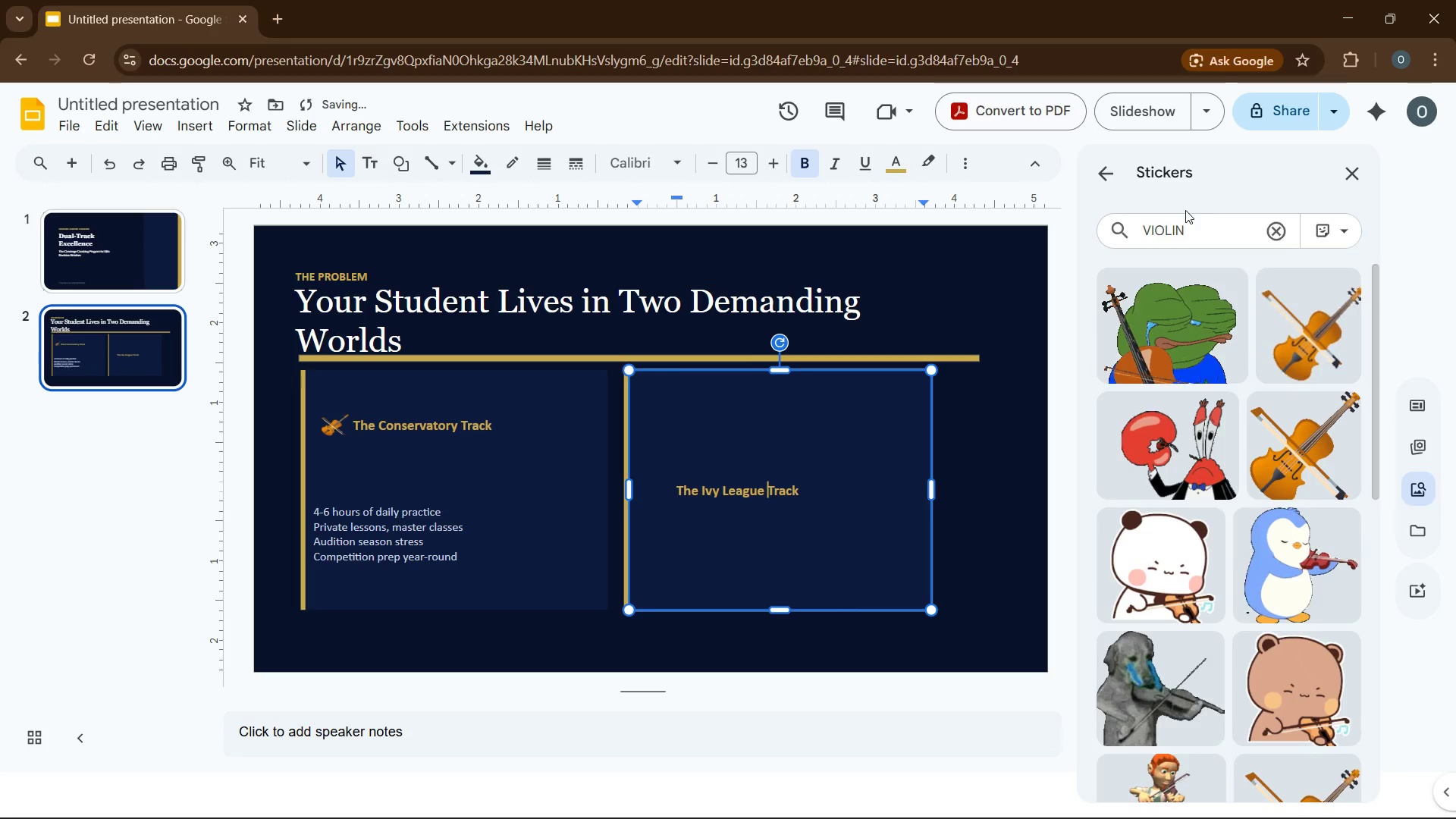 
double_click([1163, 237])
 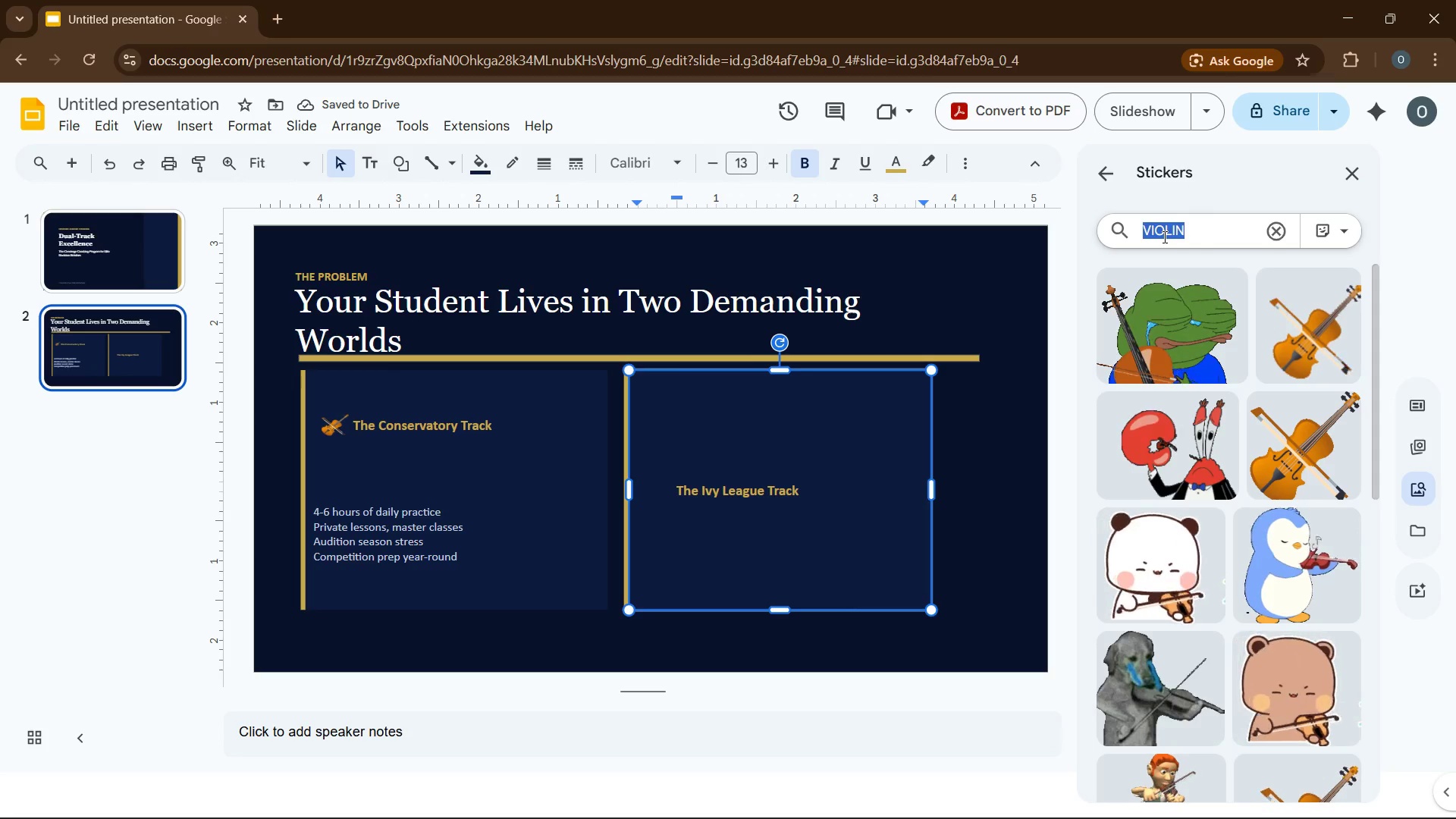 
type(stack of books)
 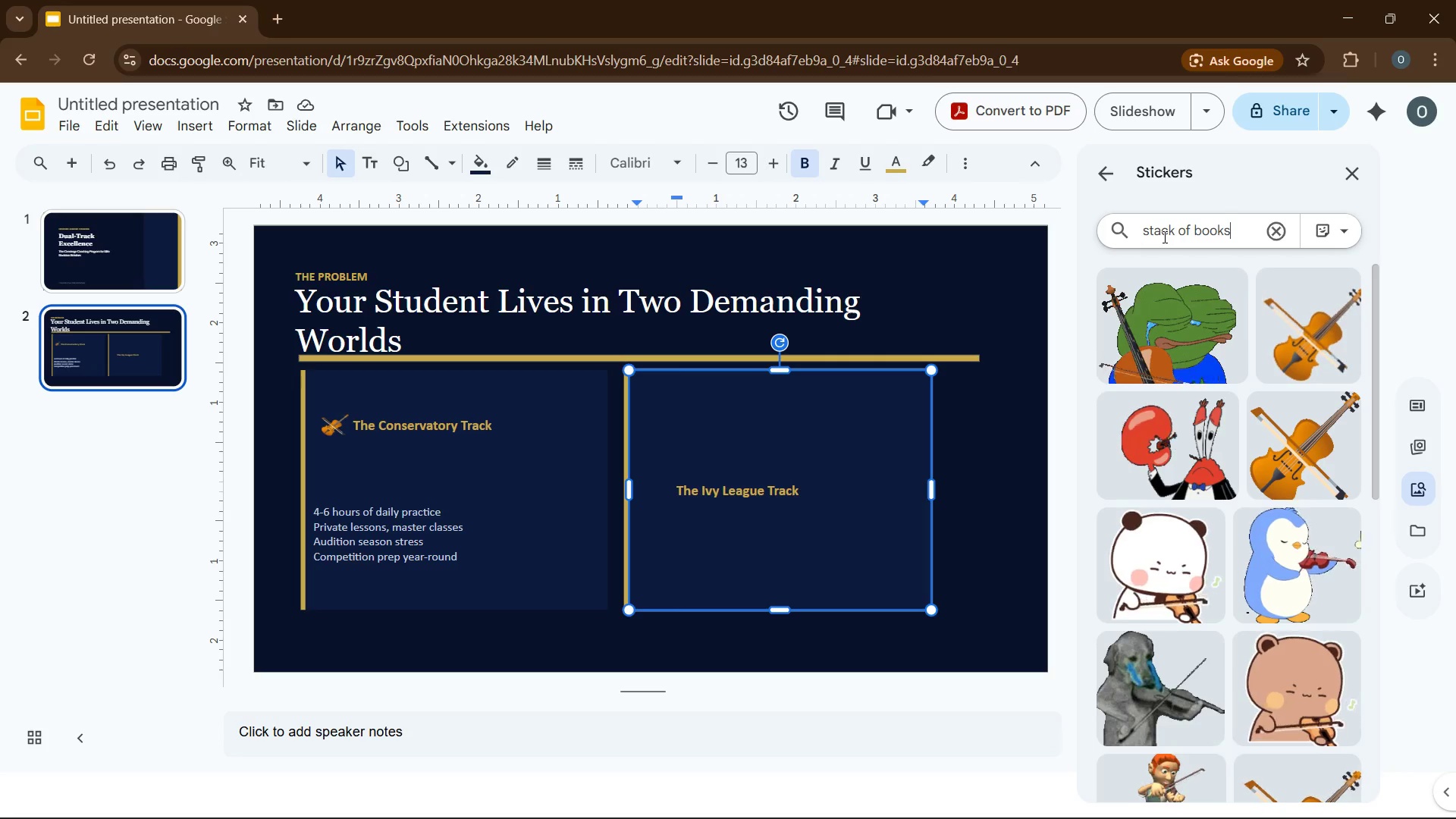 
key(Enter)
 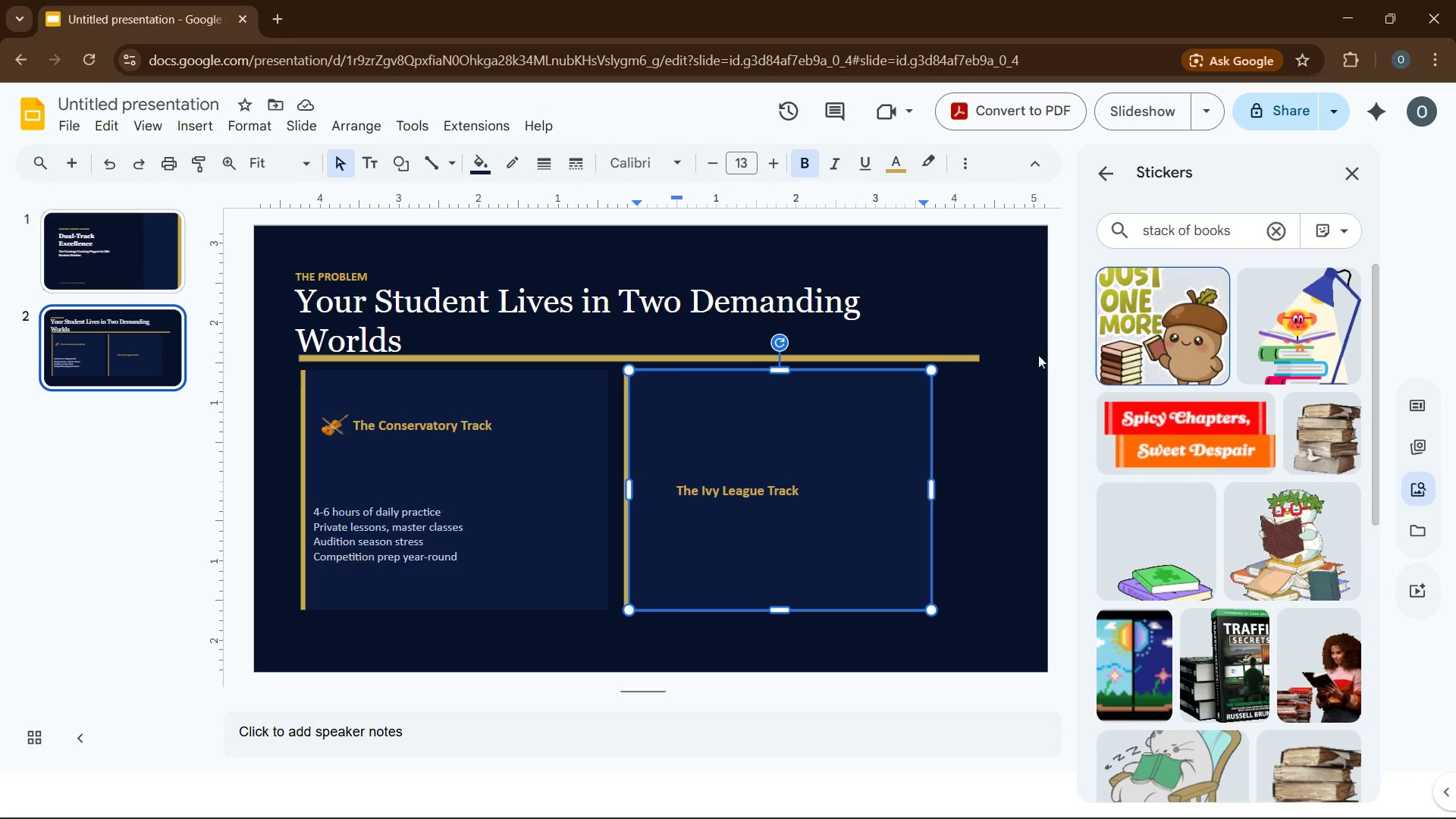 
scroll: coordinate [1210, 558], scroll_direction: down, amount: 18.0
 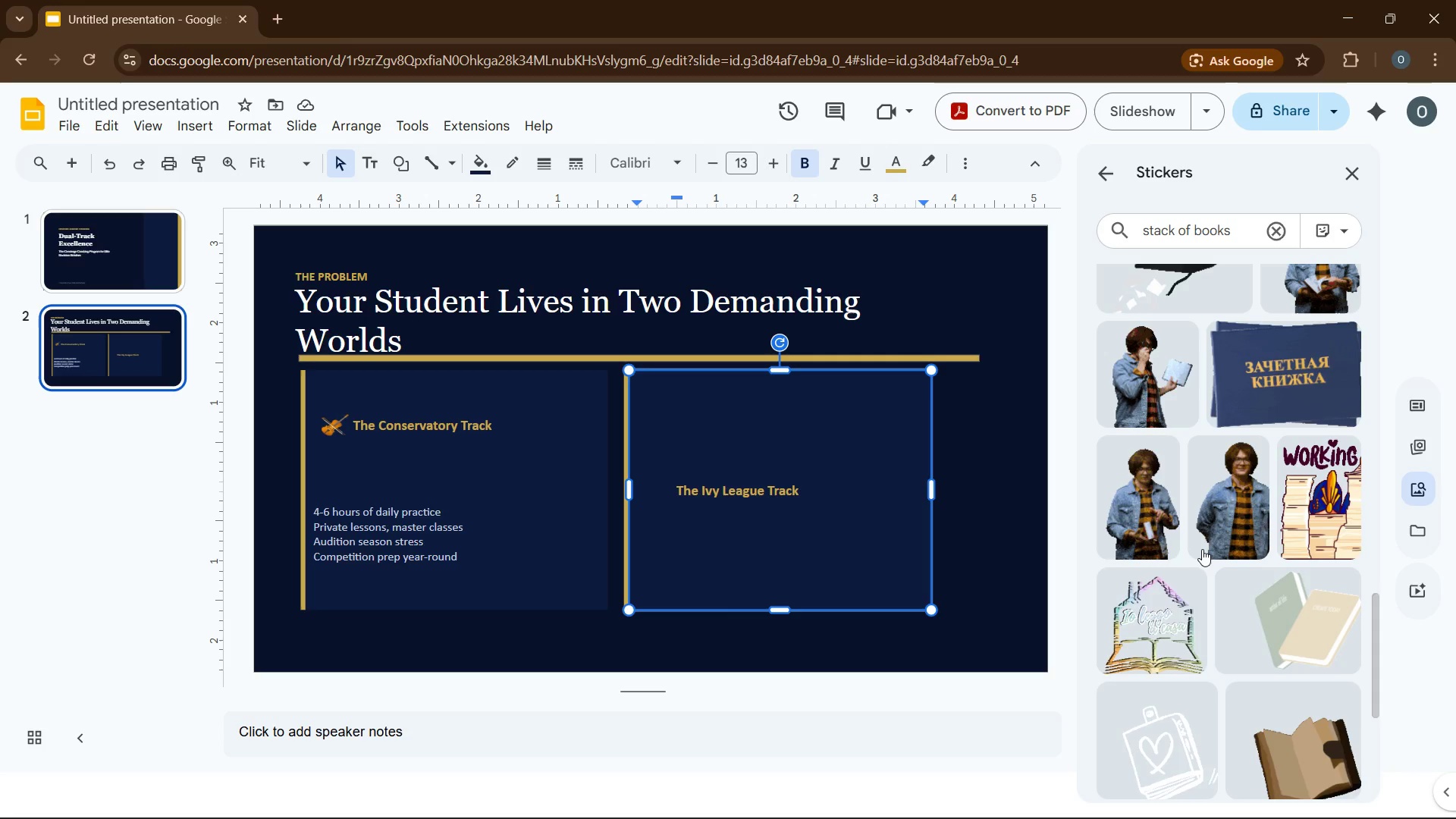 
scroll: coordinate [1210, 498], scroll_direction: up, amount: 1.0
 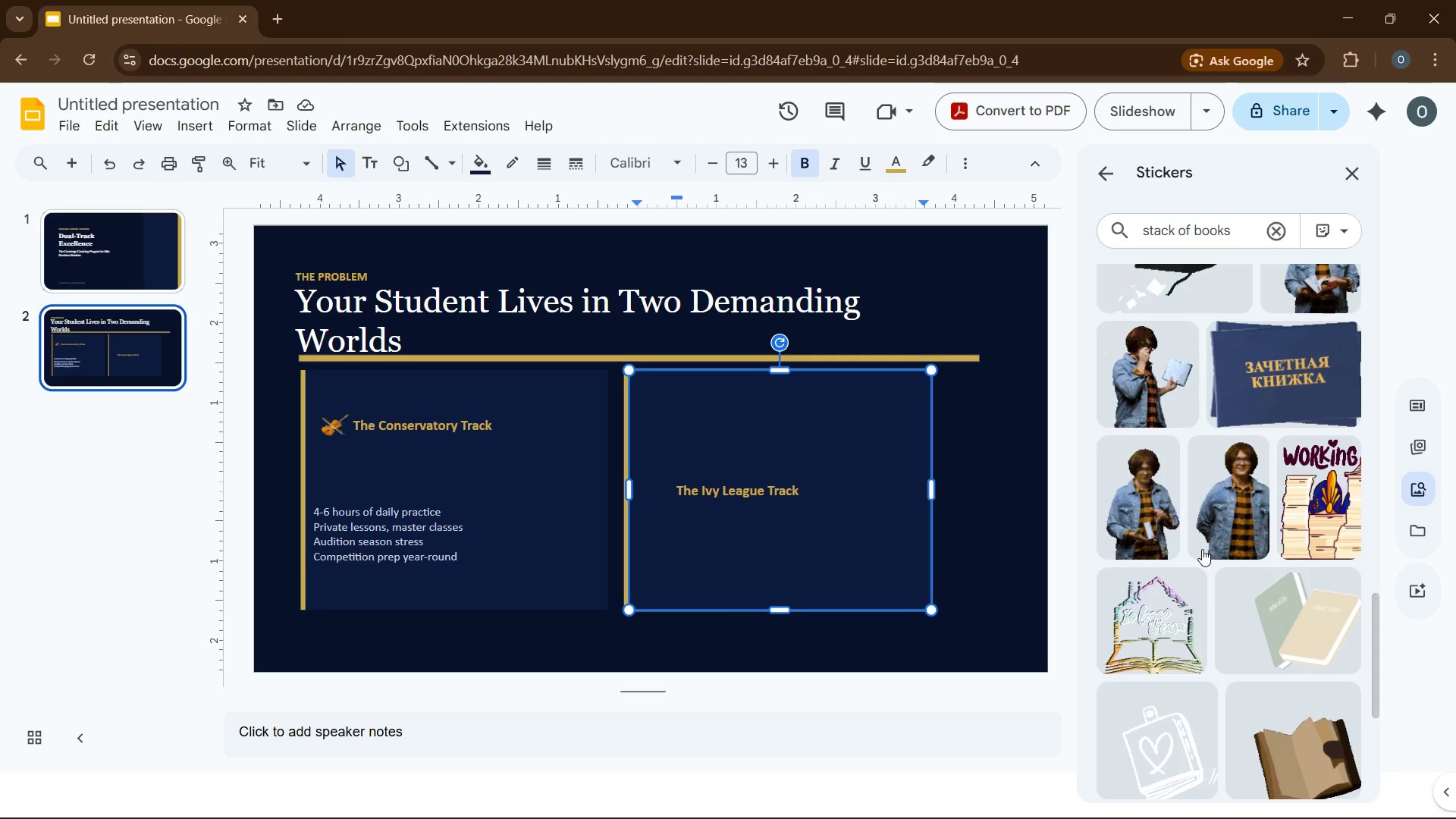 
scroll: coordinate [1272, 554], scroll_direction: down, amount: 2.0
 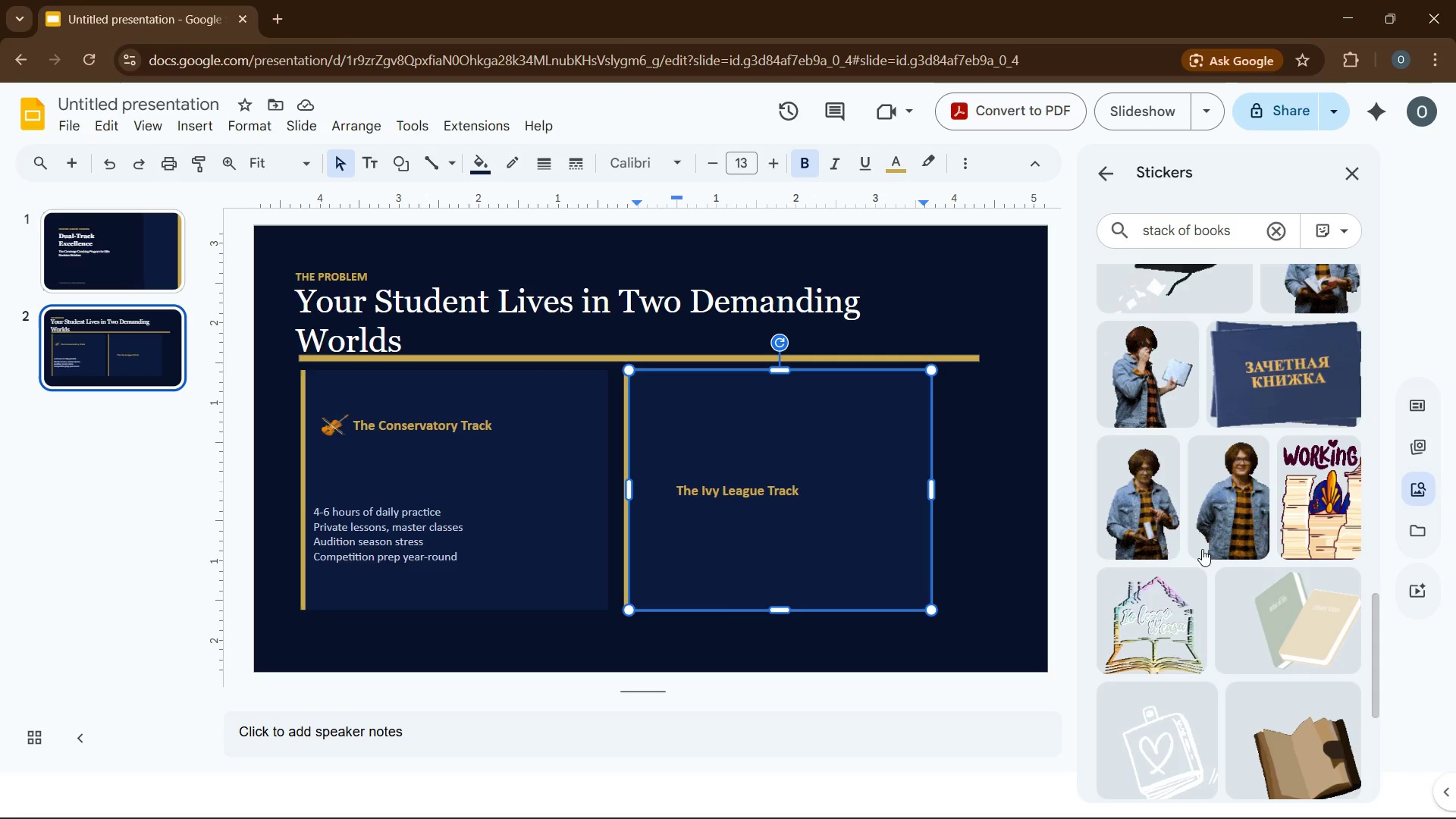 
left_click([1170, 532])
 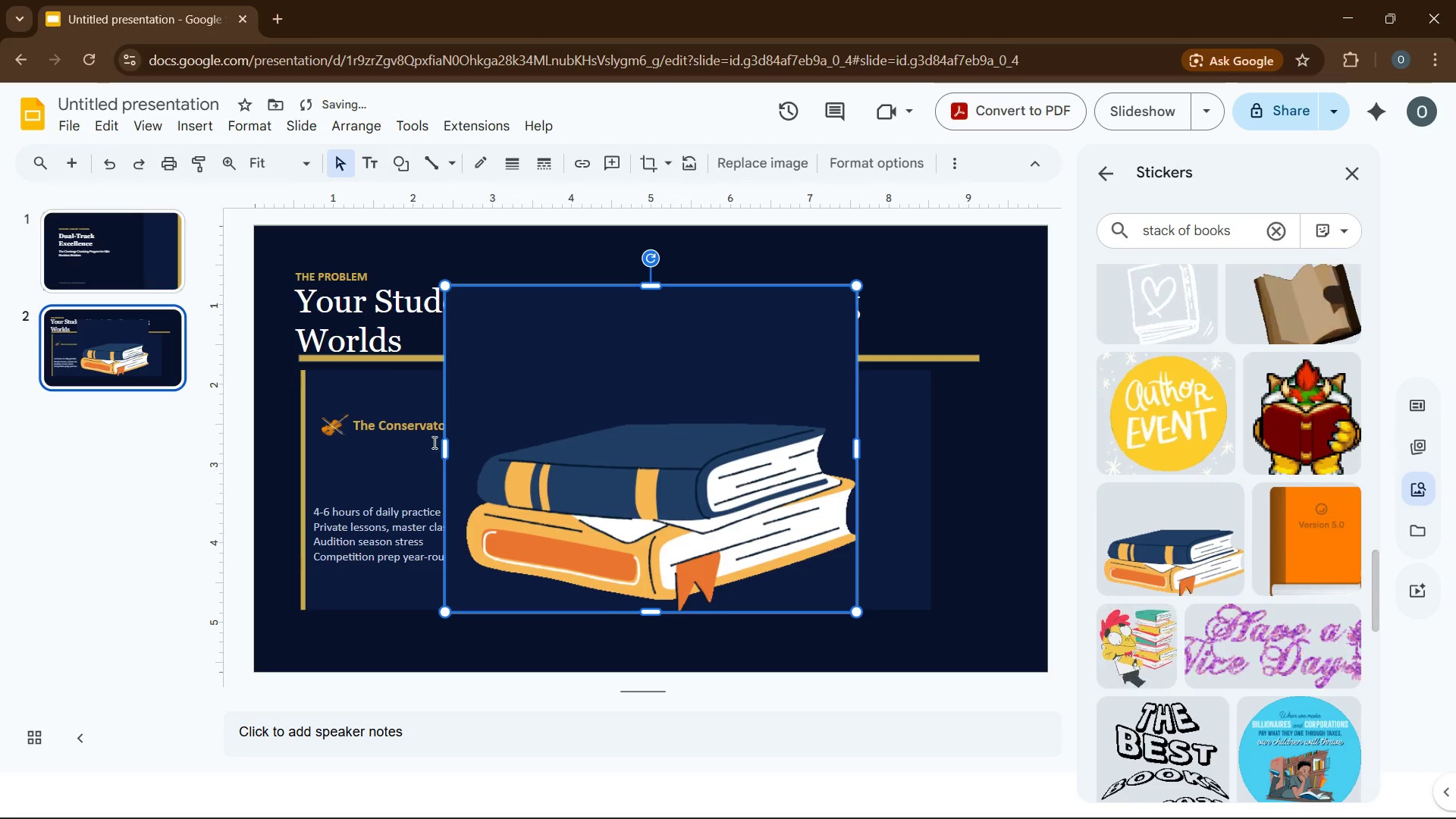 
left_click_drag(start_coordinate=[447, 450], to_coordinate=[726, 497])
 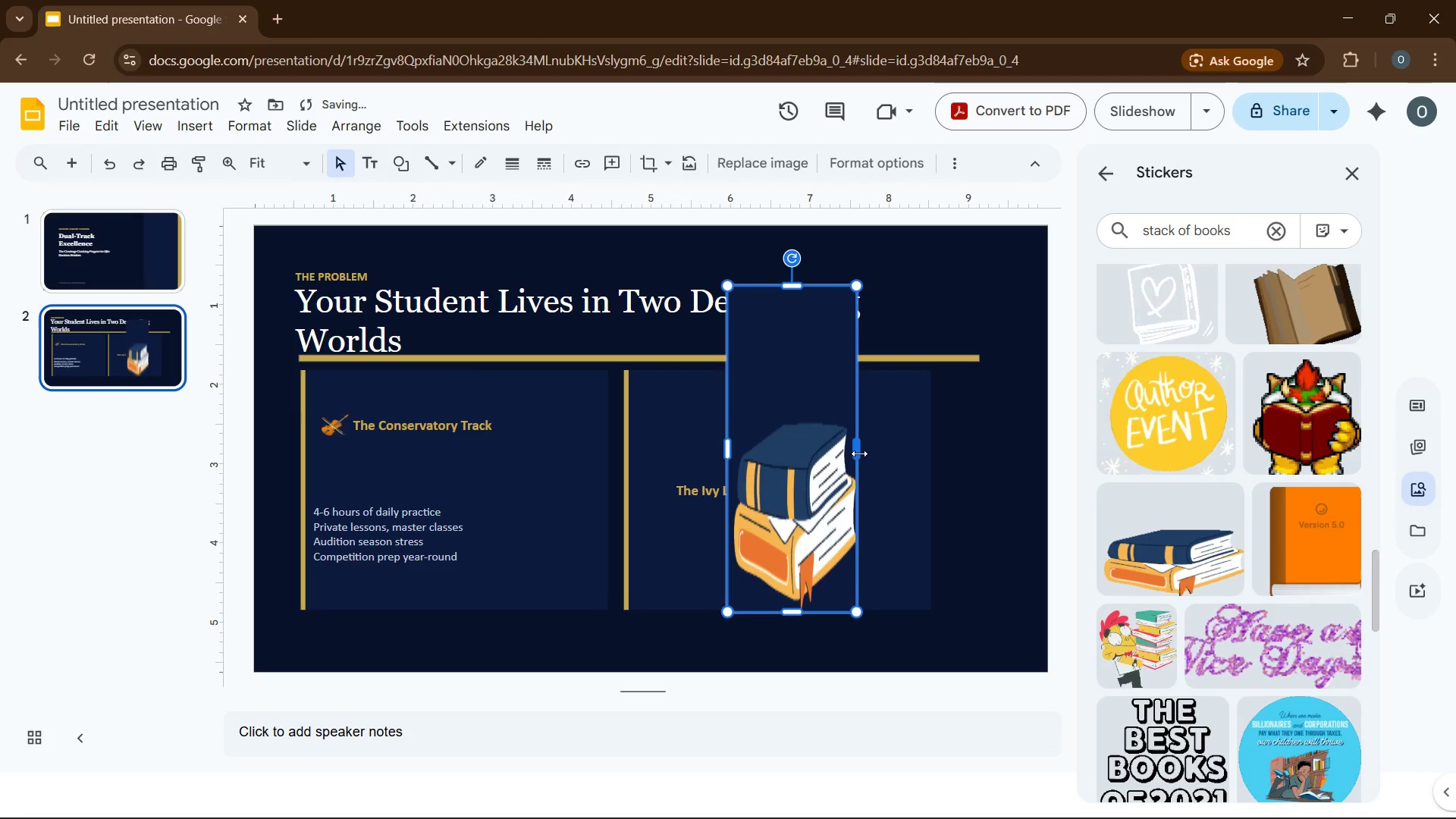 
left_click_drag(start_coordinate=[859, 453], to_coordinate=[822, 461])
 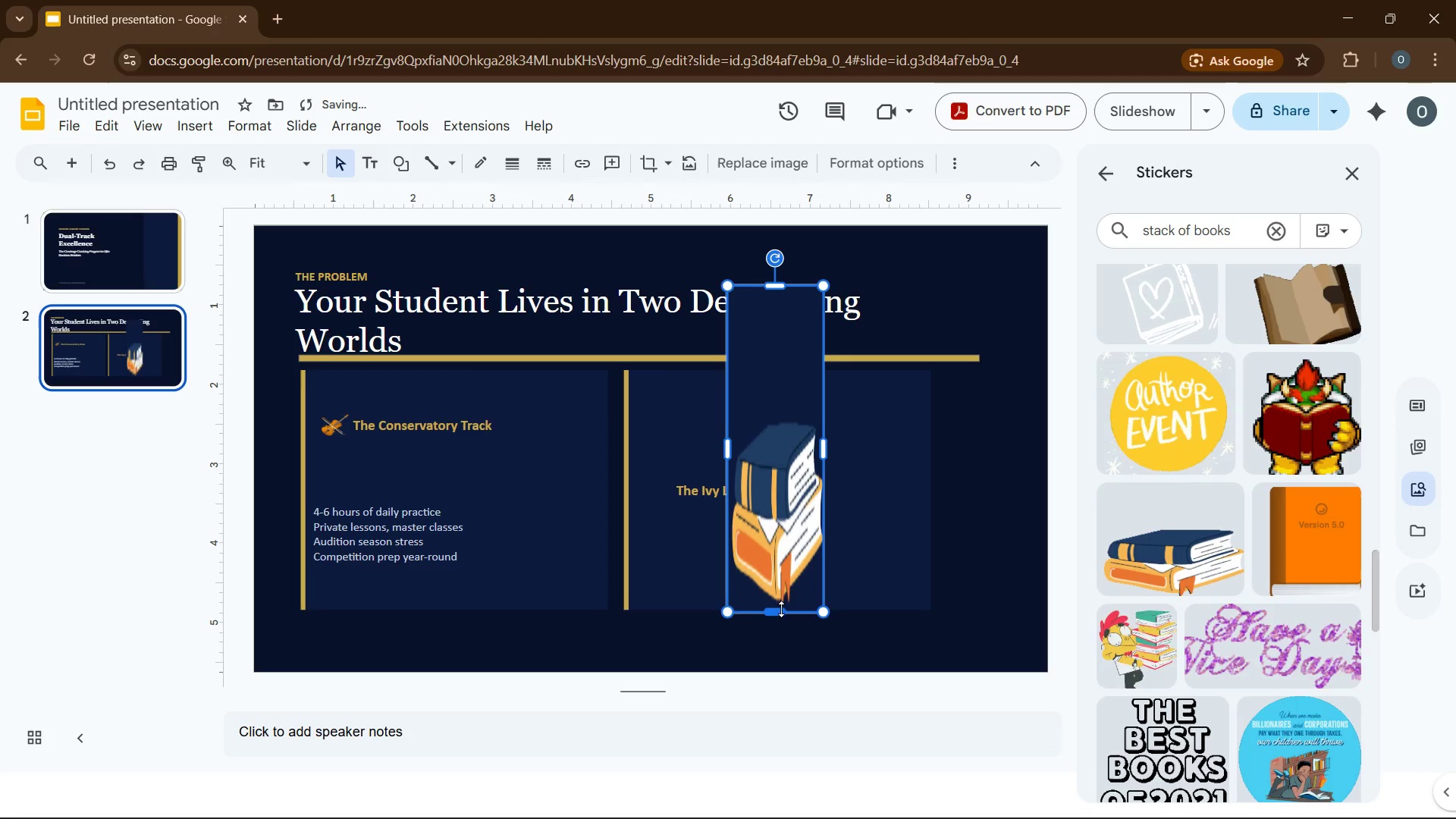 
left_click_drag(start_coordinate=[780, 610], to_coordinate=[784, 334])
 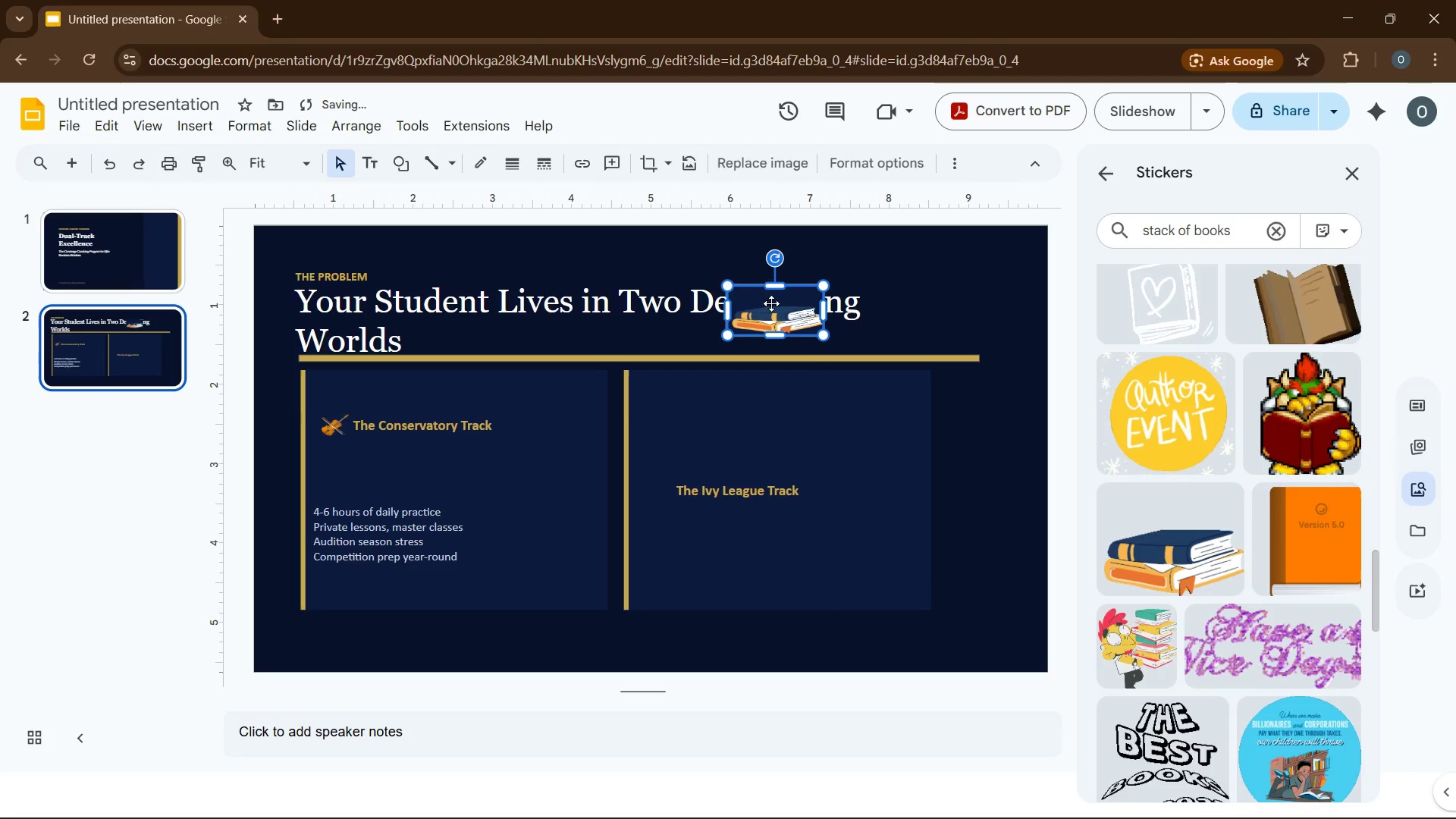 
left_click_drag(start_coordinate=[770, 305], to_coordinate=[764, 448])
 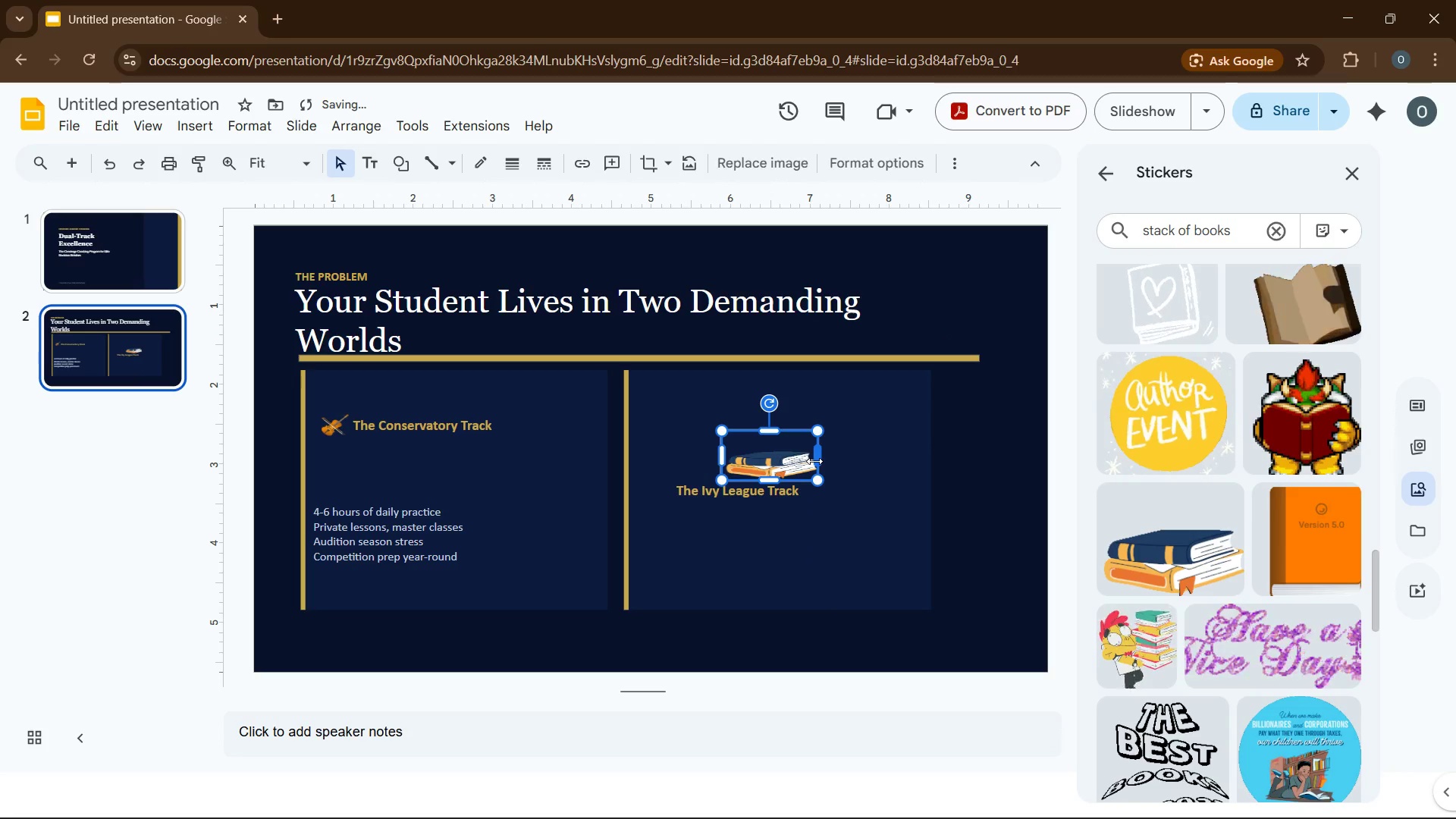 
left_click_drag(start_coordinate=[814, 461], to_coordinate=[762, 463])
 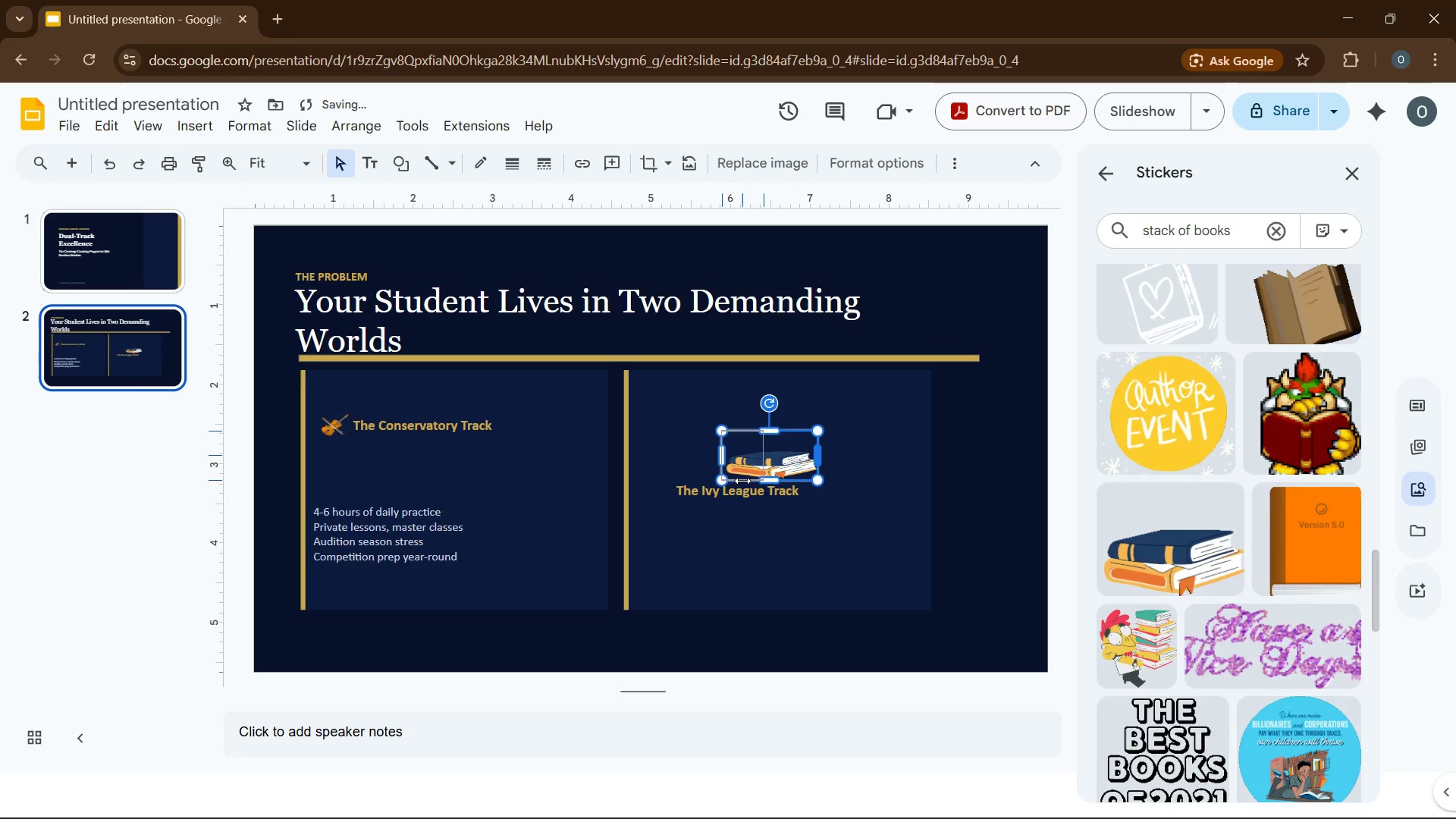 
left_click([821, 454])
 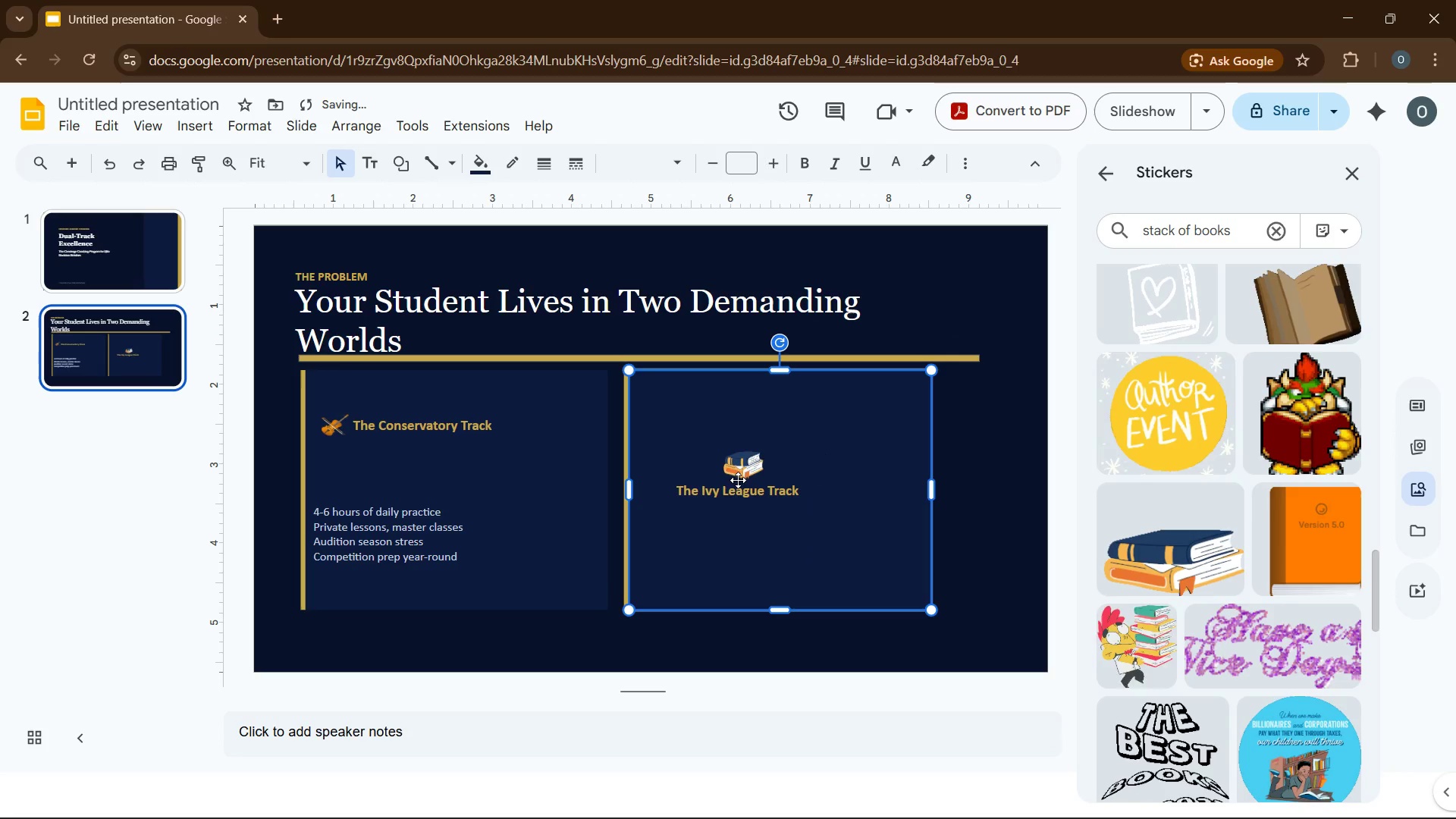 
double_click([740, 466])
 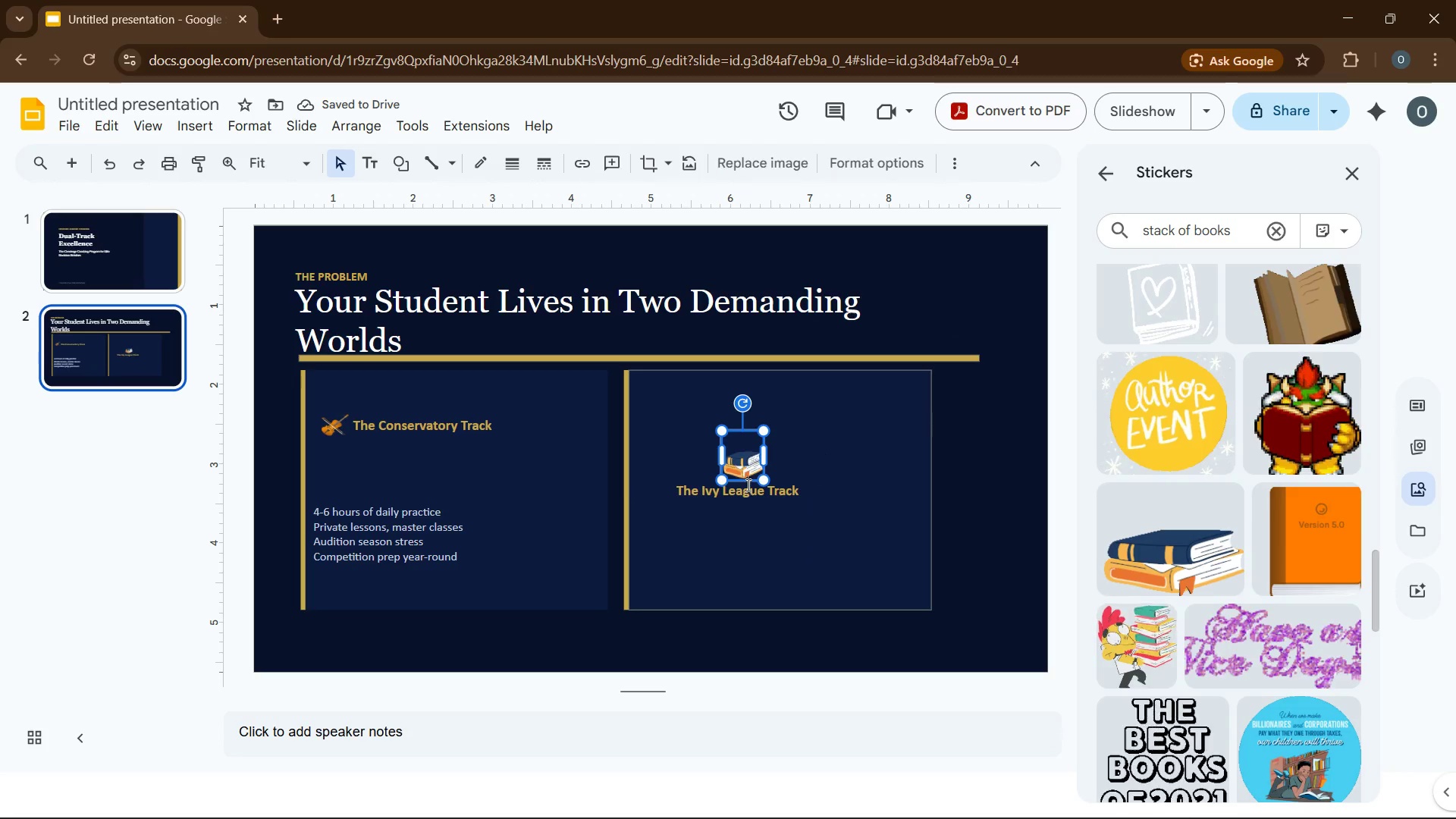 
left_click_drag(start_coordinate=[744, 479], to_coordinate=[742, 459])
 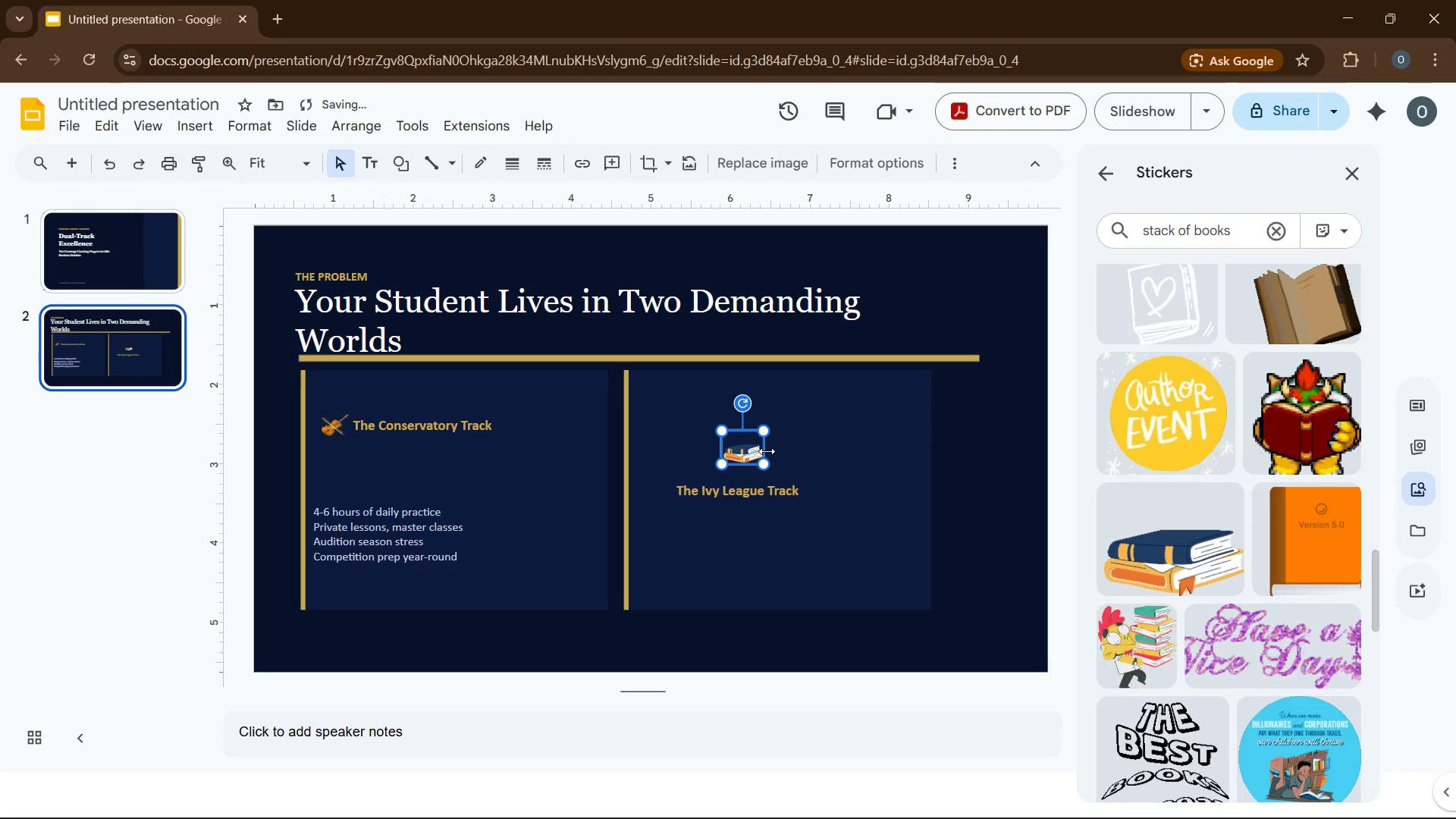 
left_click_drag(start_coordinate=[766, 451], to_coordinate=[752, 453])
 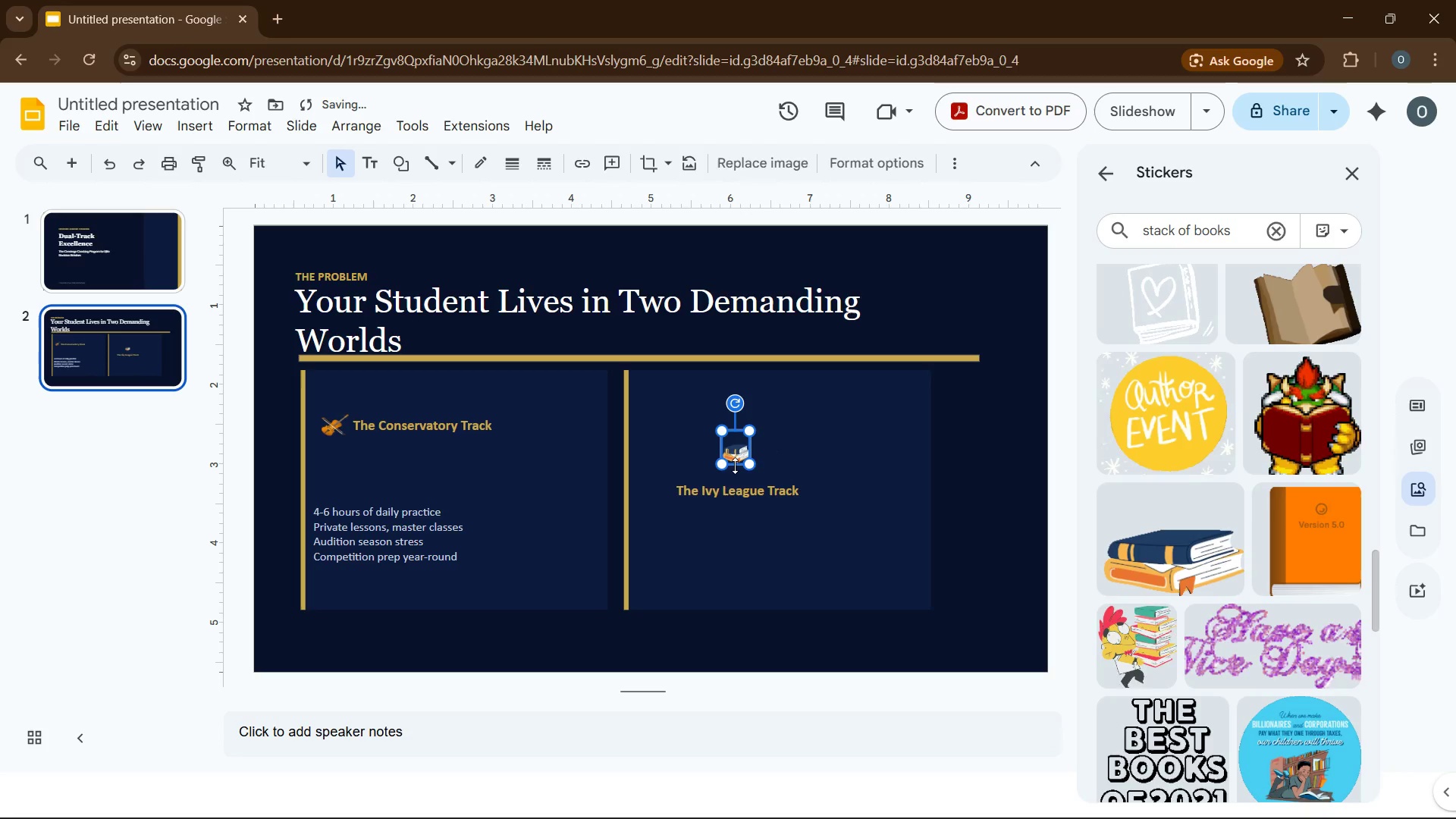 
left_click_drag(start_coordinate=[735, 465], to_coordinate=[736, 452])
 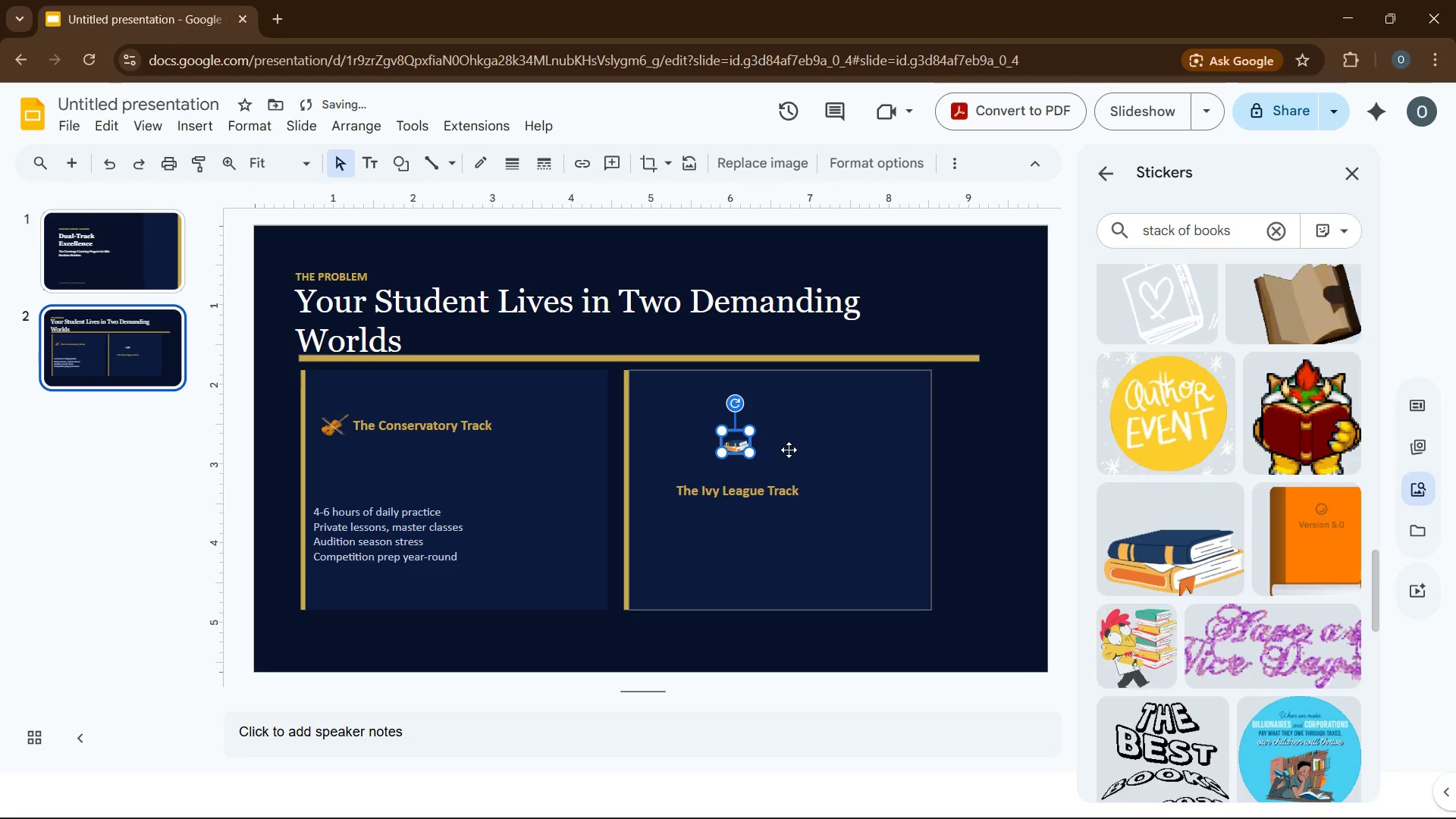 
left_click([789, 450])
 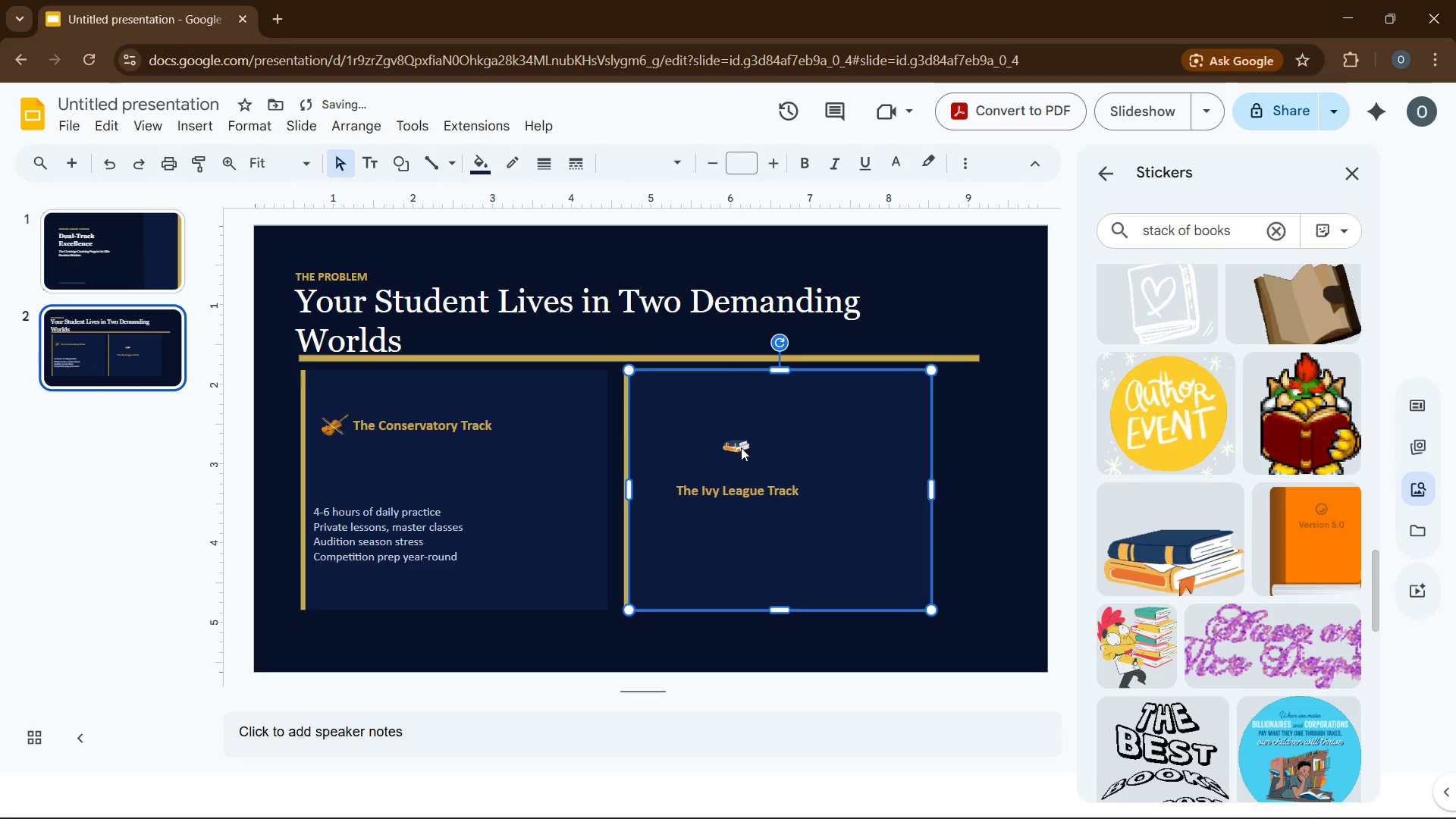 
left_click_drag(start_coordinate=[733, 444], to_coordinate=[661, 426])
 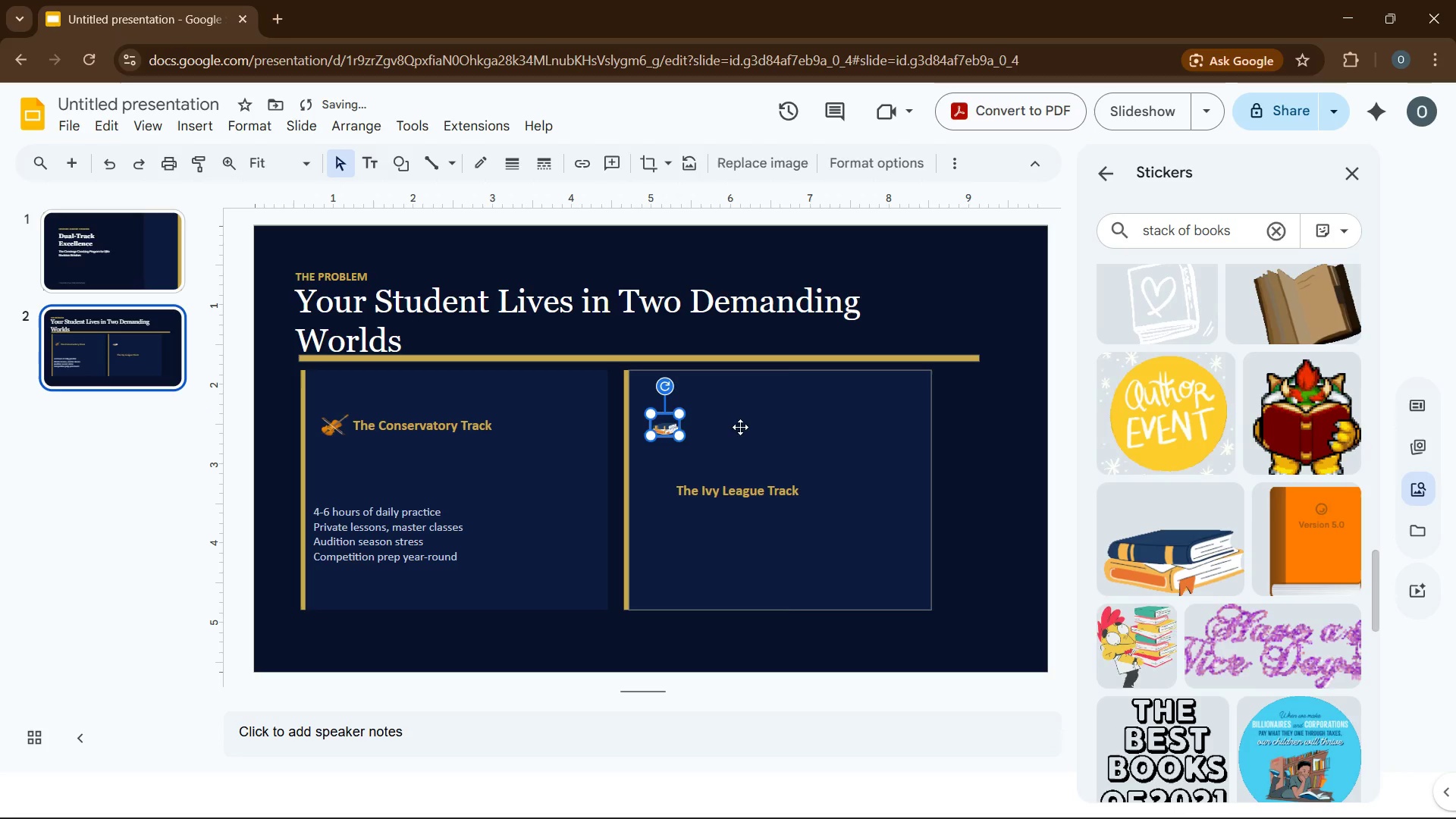 
left_click([748, 428])
 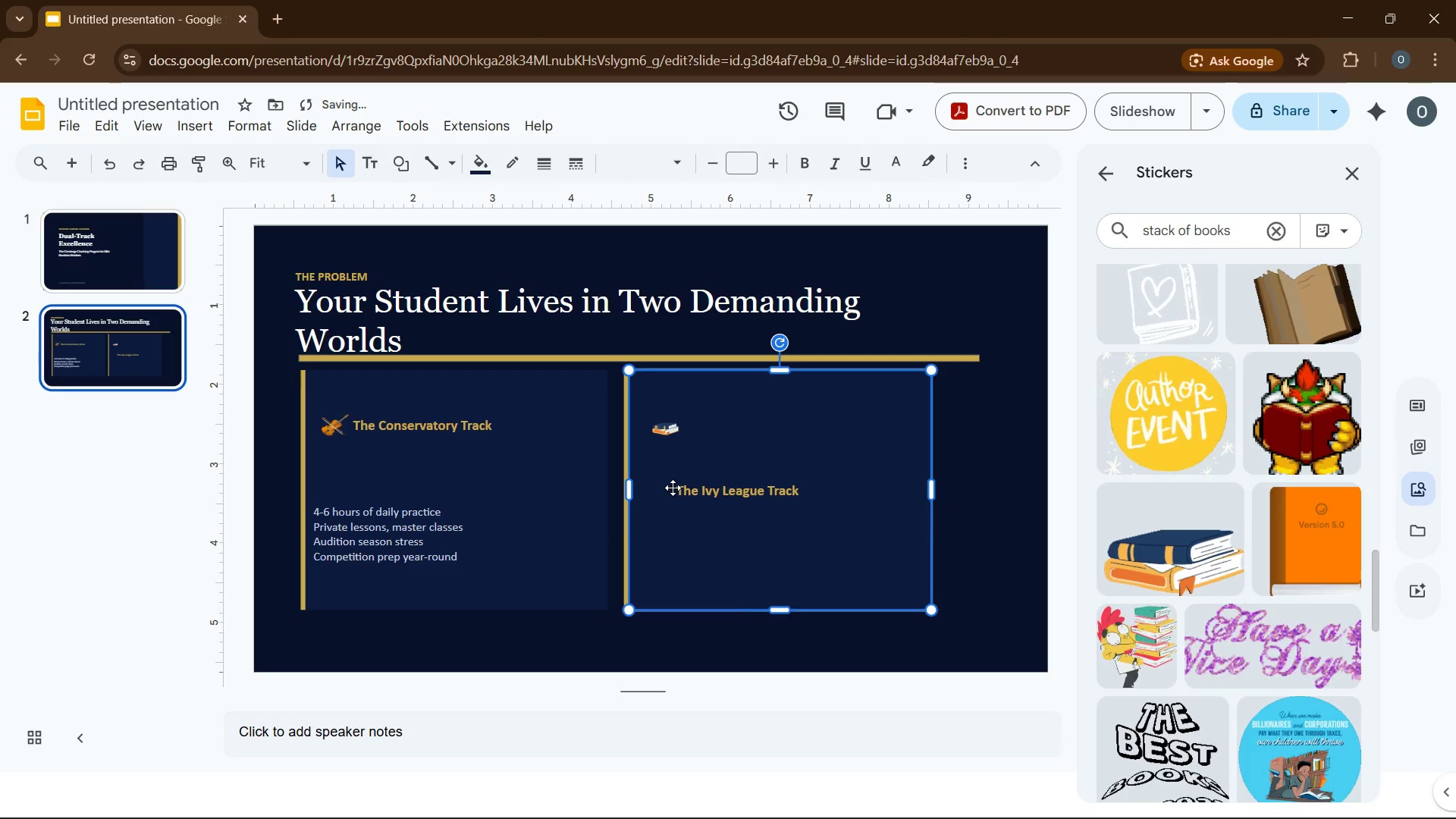 
left_click([680, 488])
 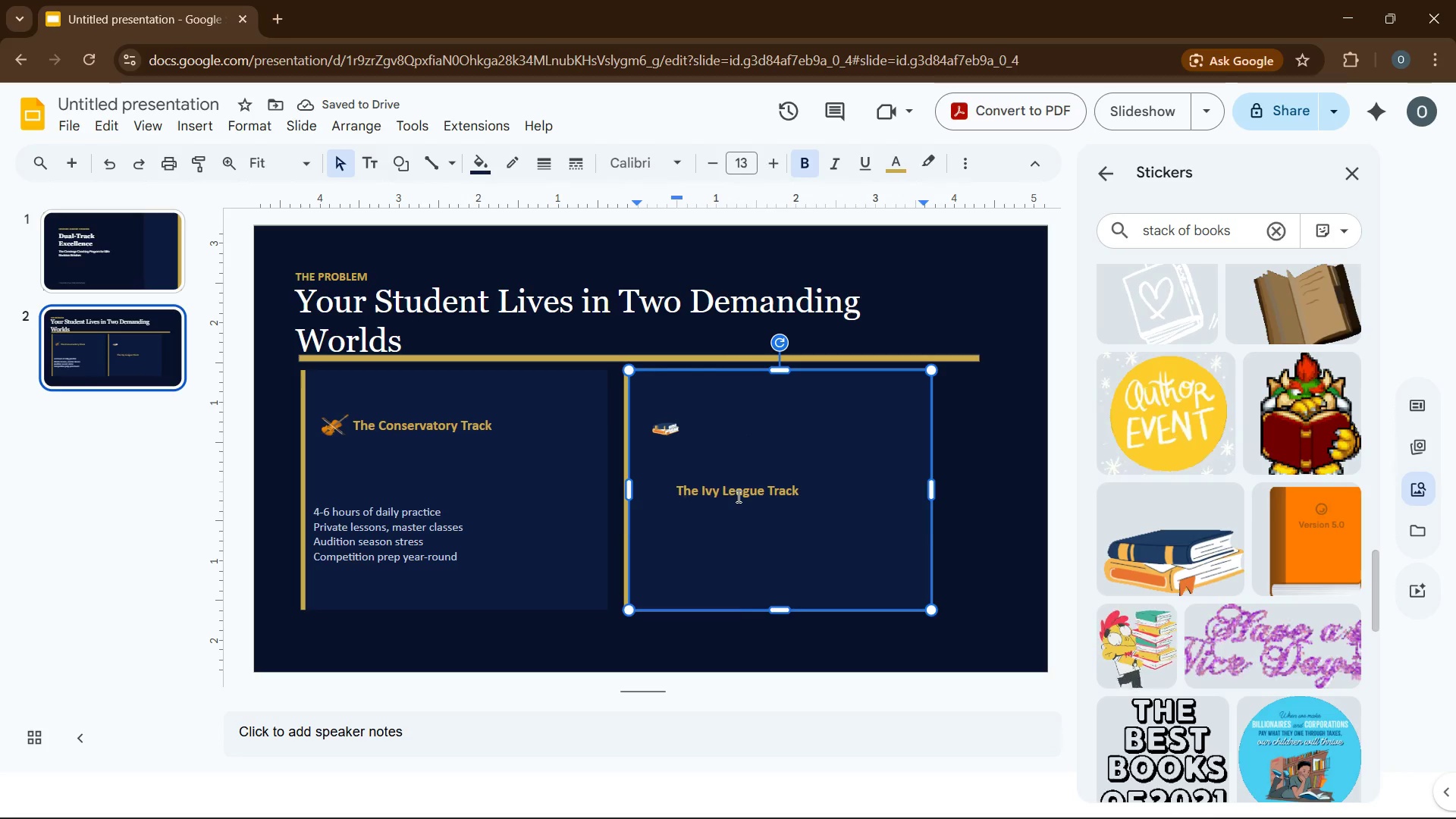 
key(ArrowLeft)
 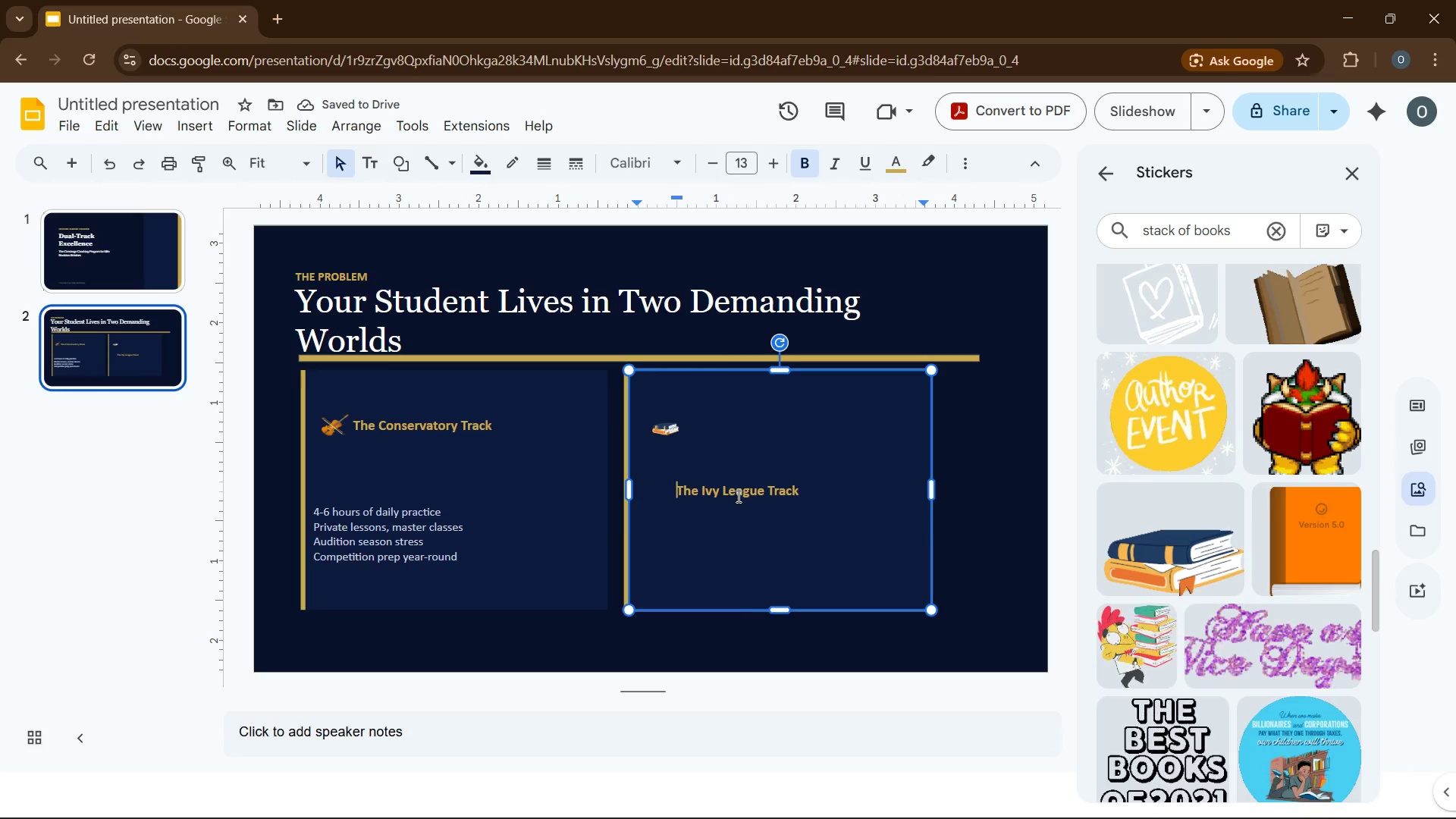 
key(Backspace)
 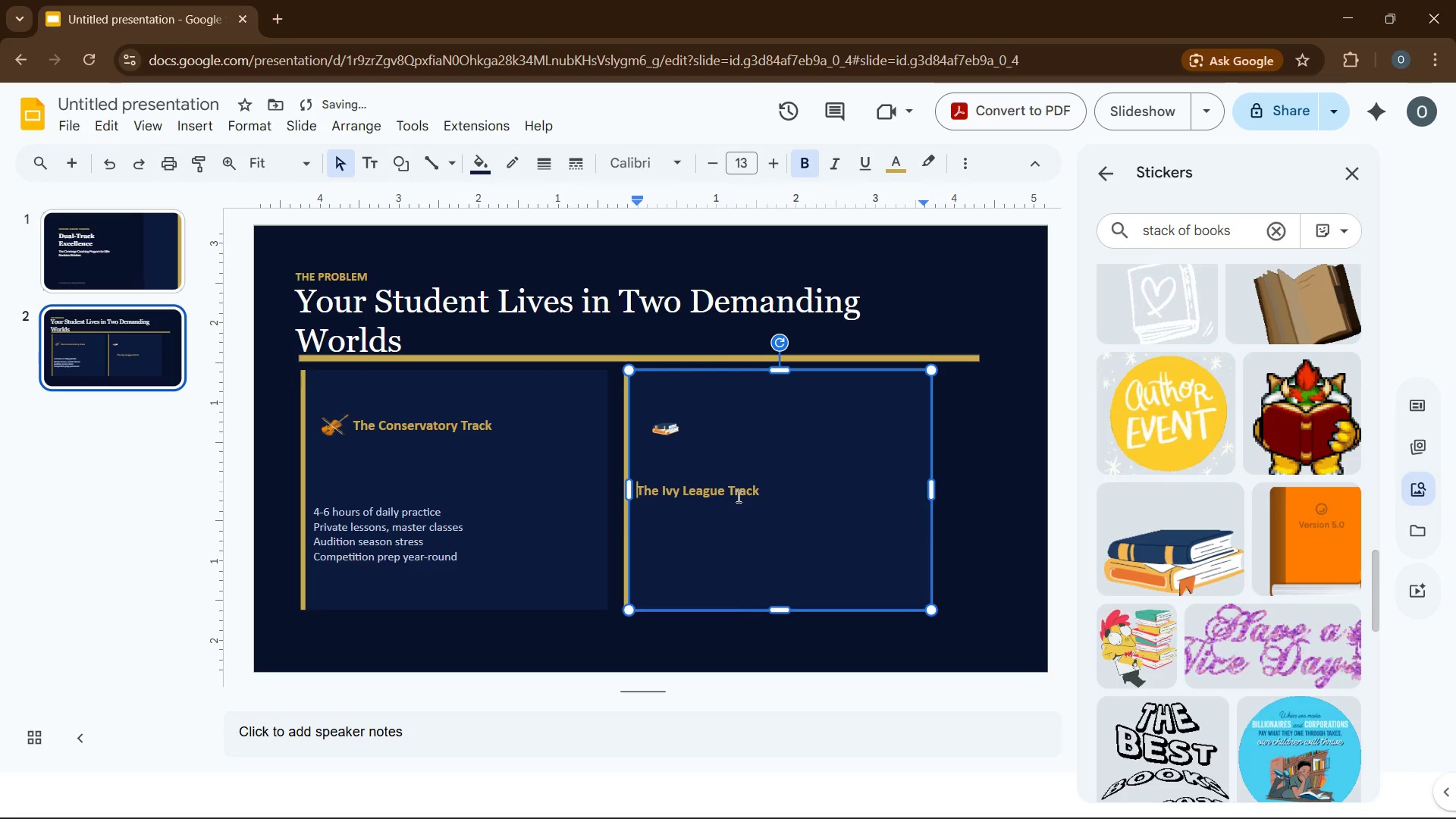 
key(Backspace)
 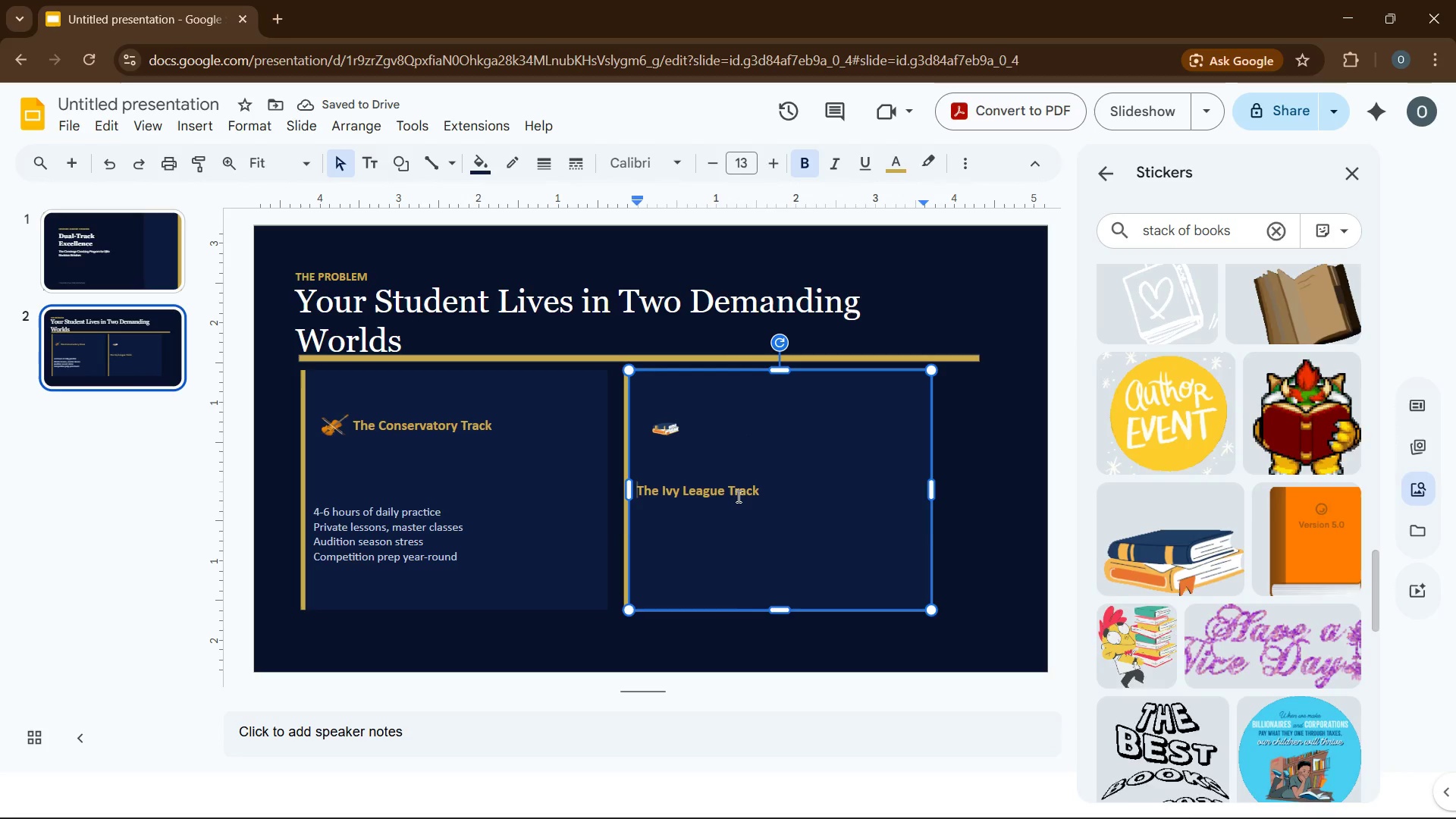 
key(End)
 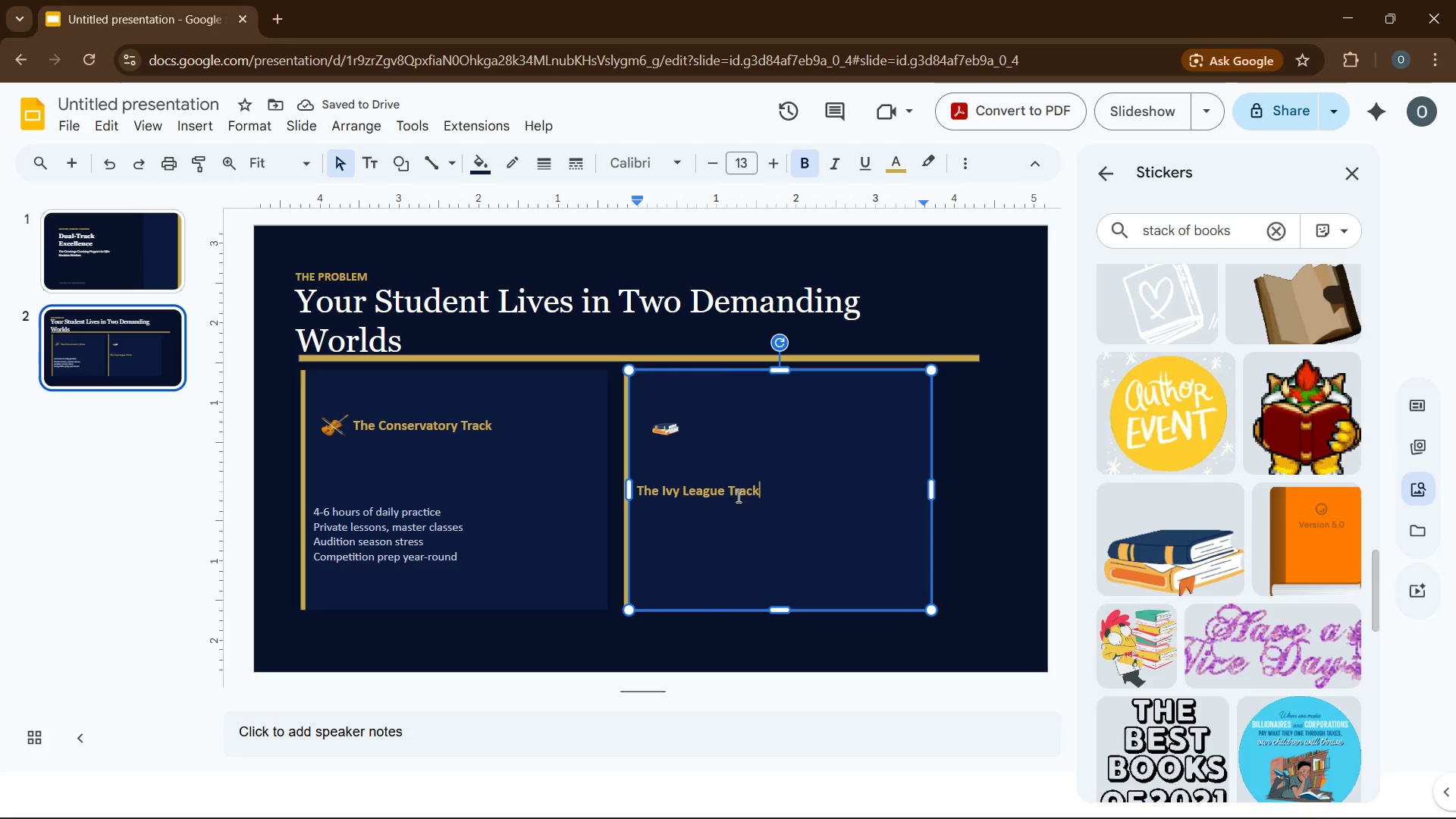 
key(Enter)
 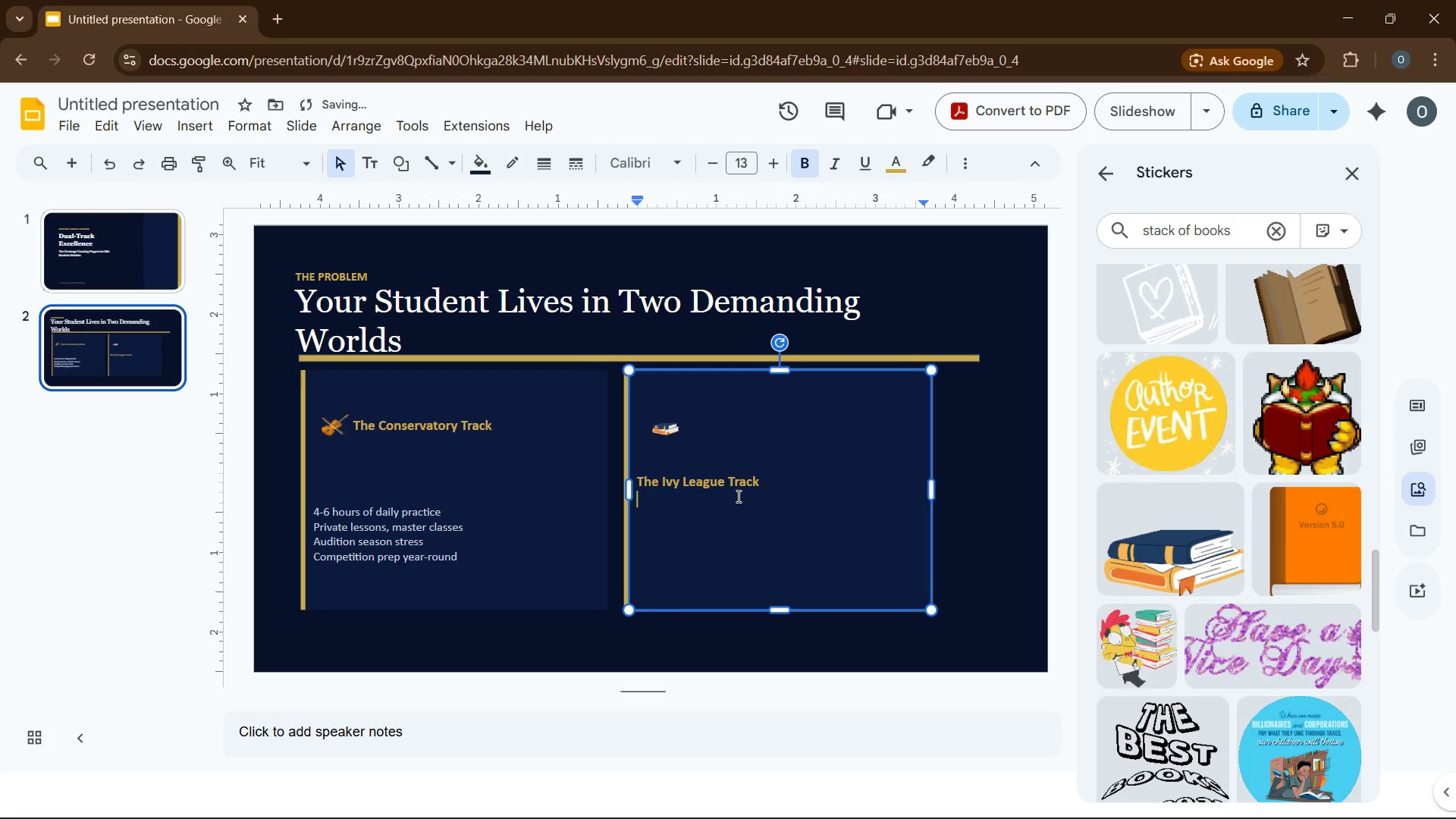 
key(Enter)
 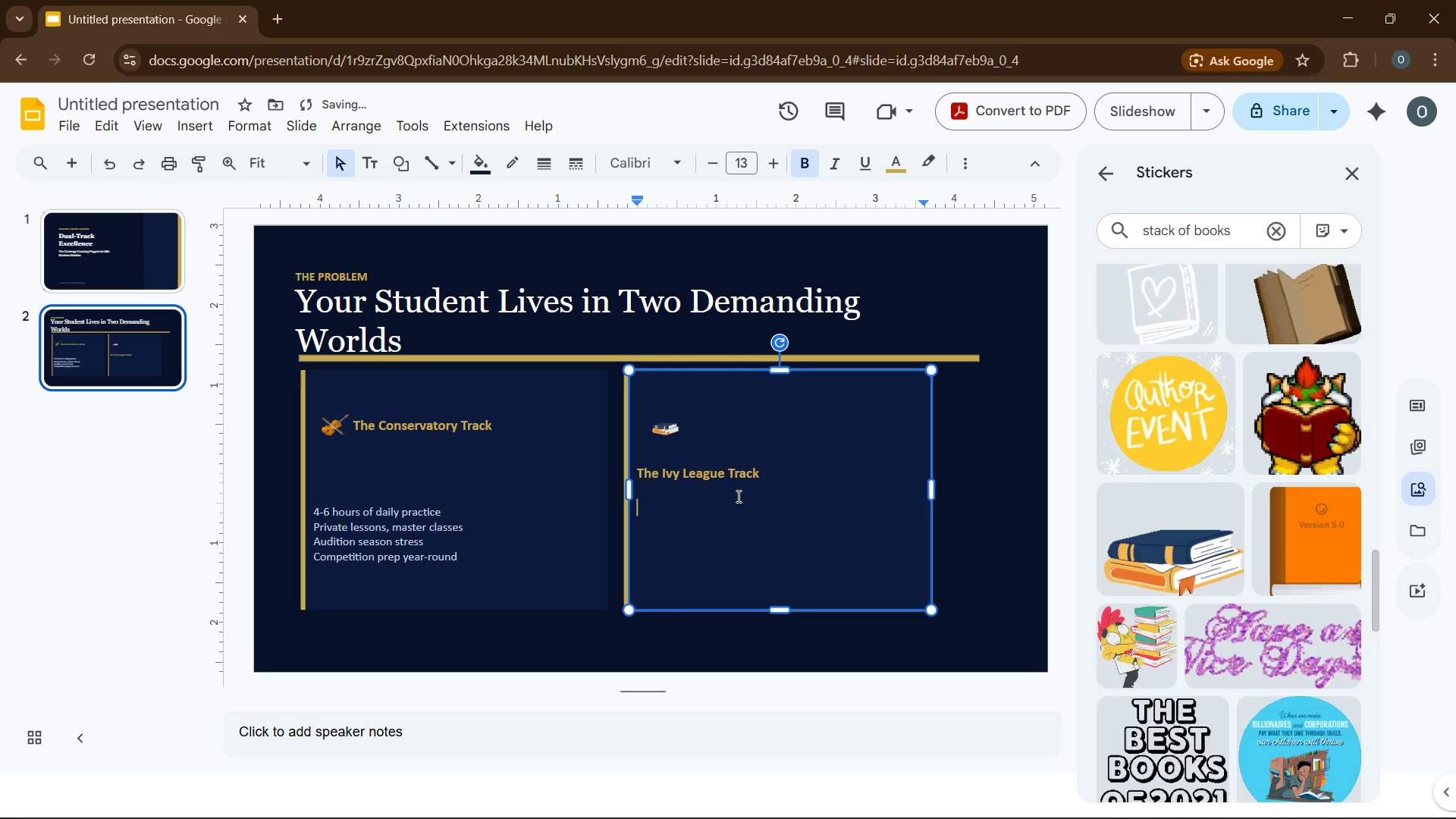 
key(Enter)
 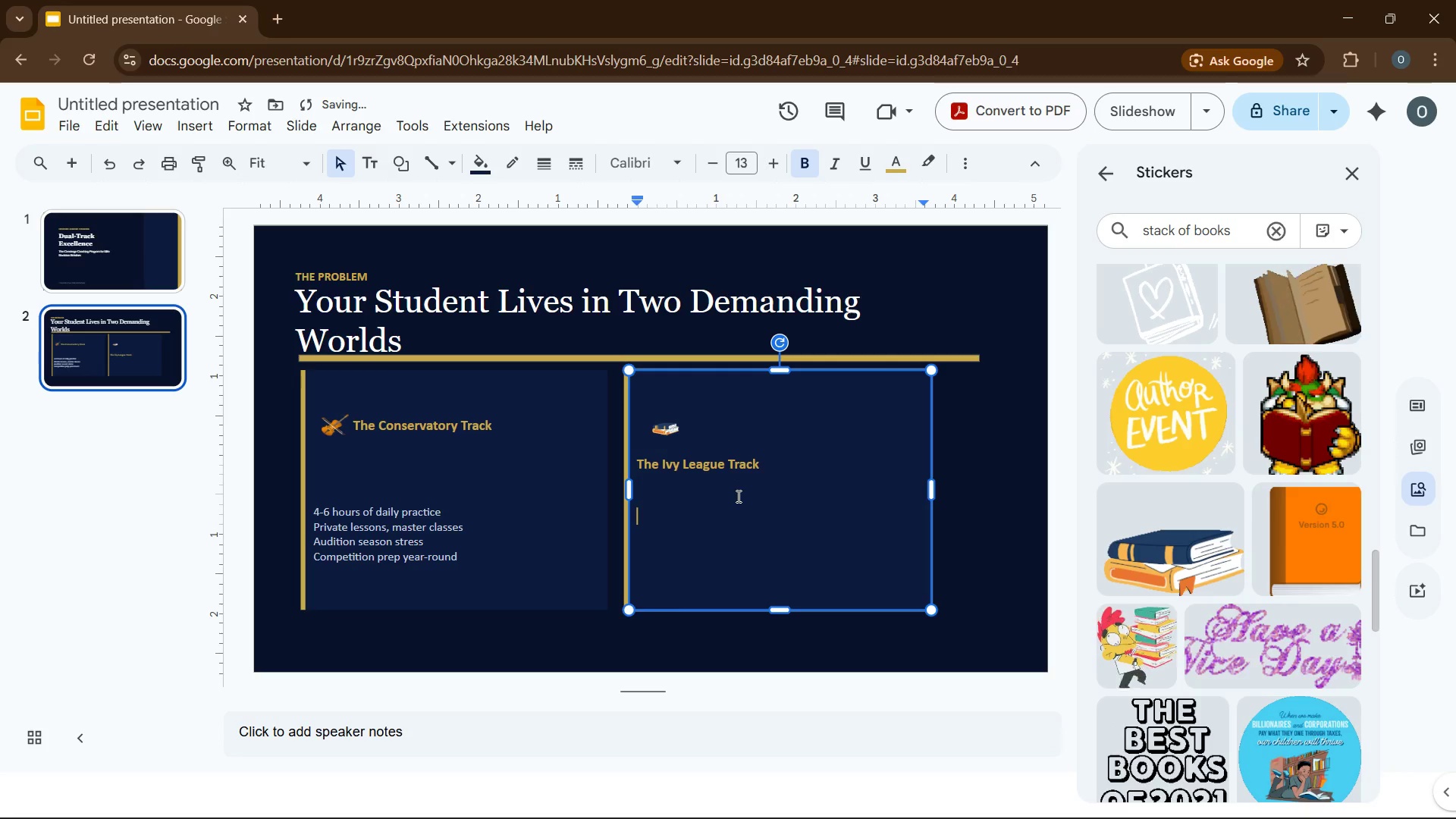 
key(Enter)
 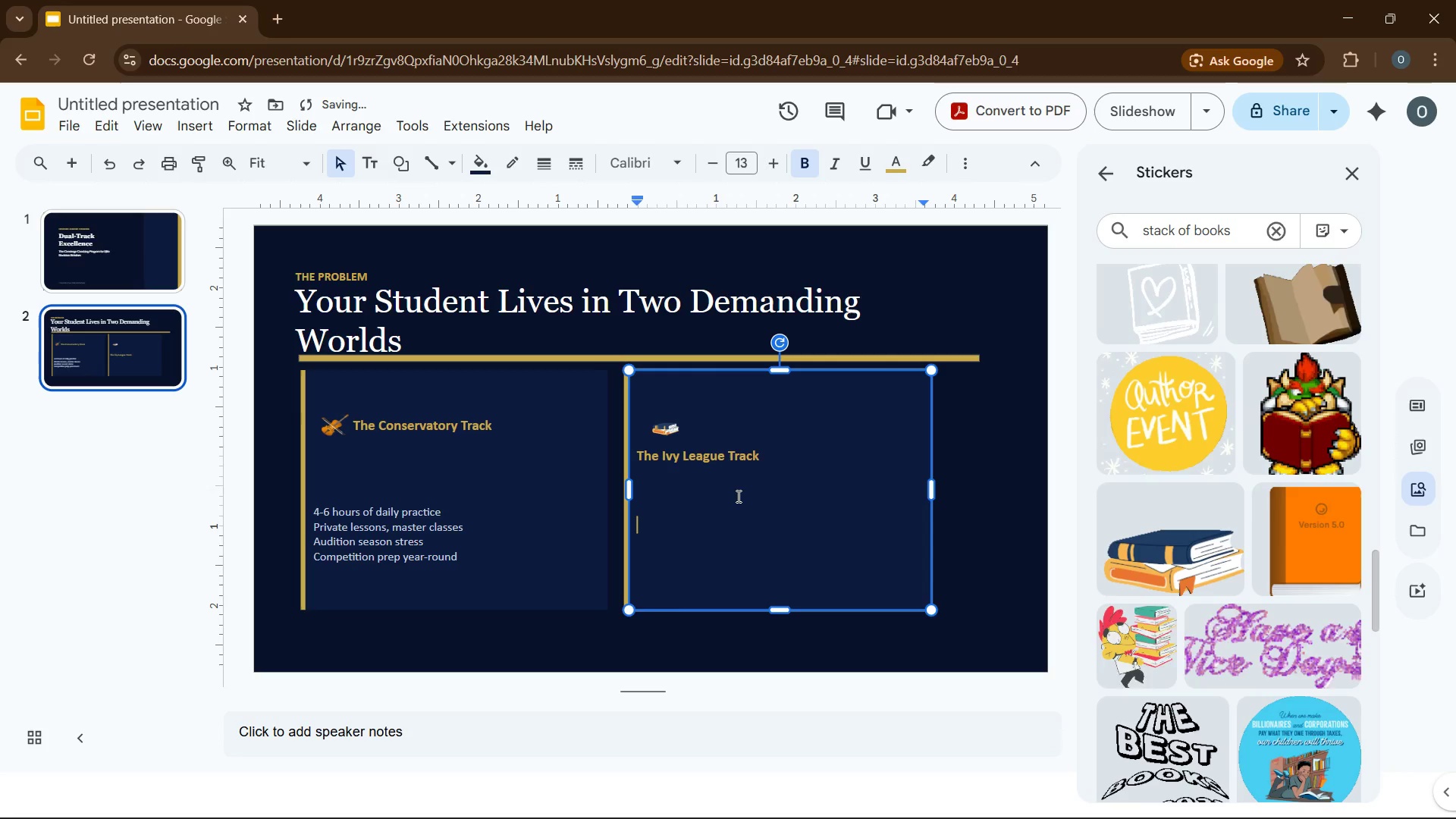 
key(Enter)
 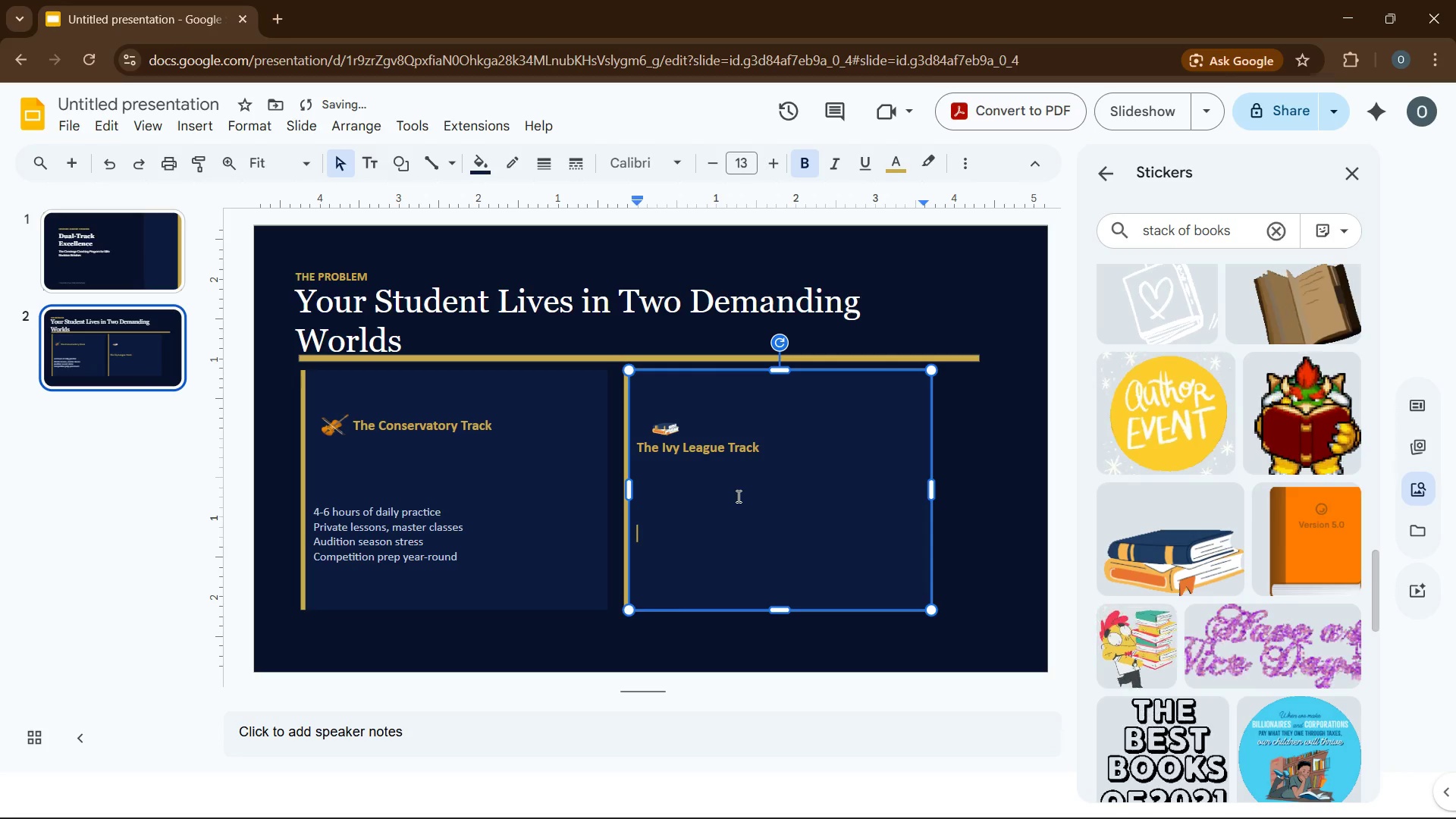 
key(Enter)
 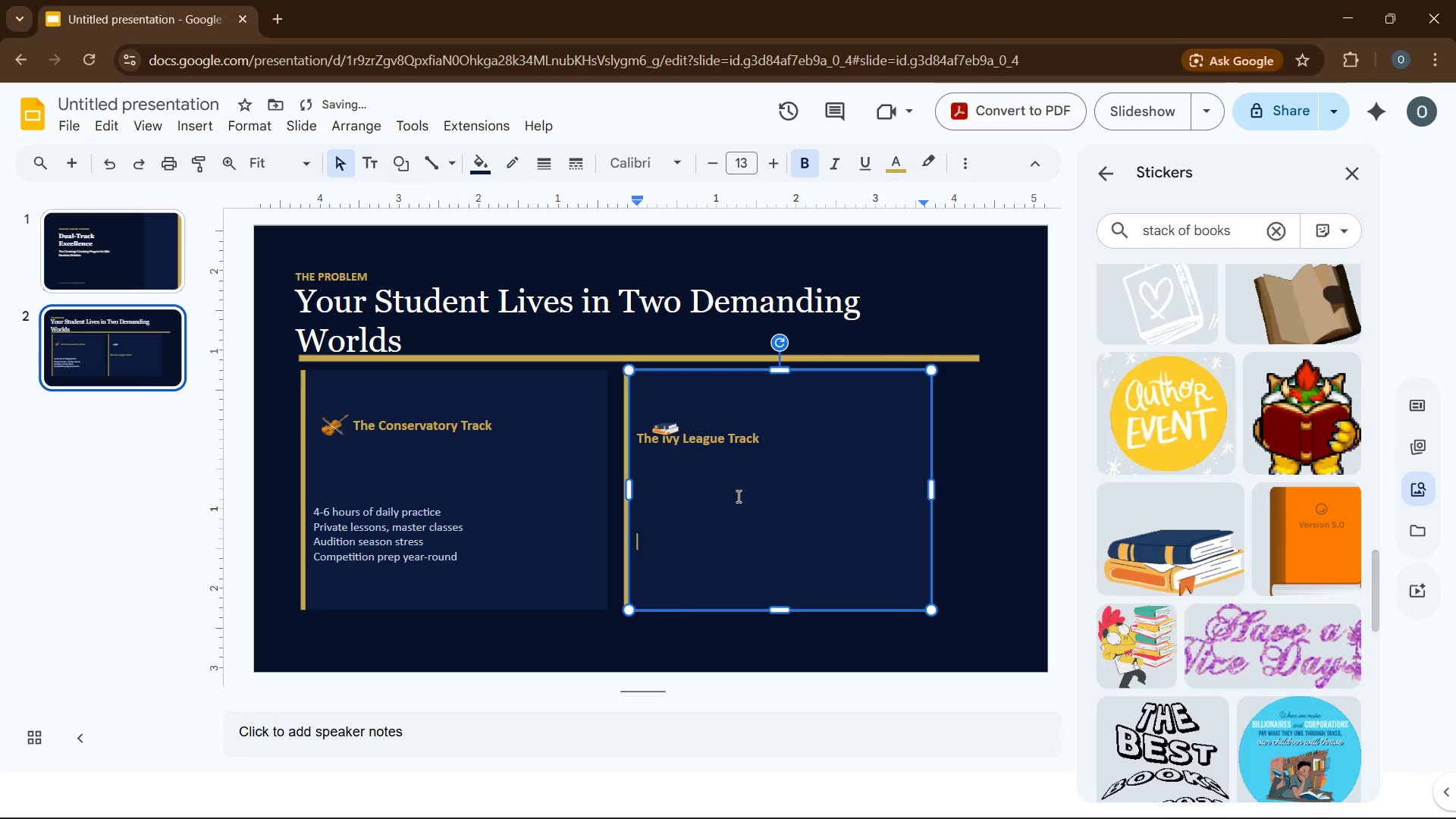 
key(Enter)
 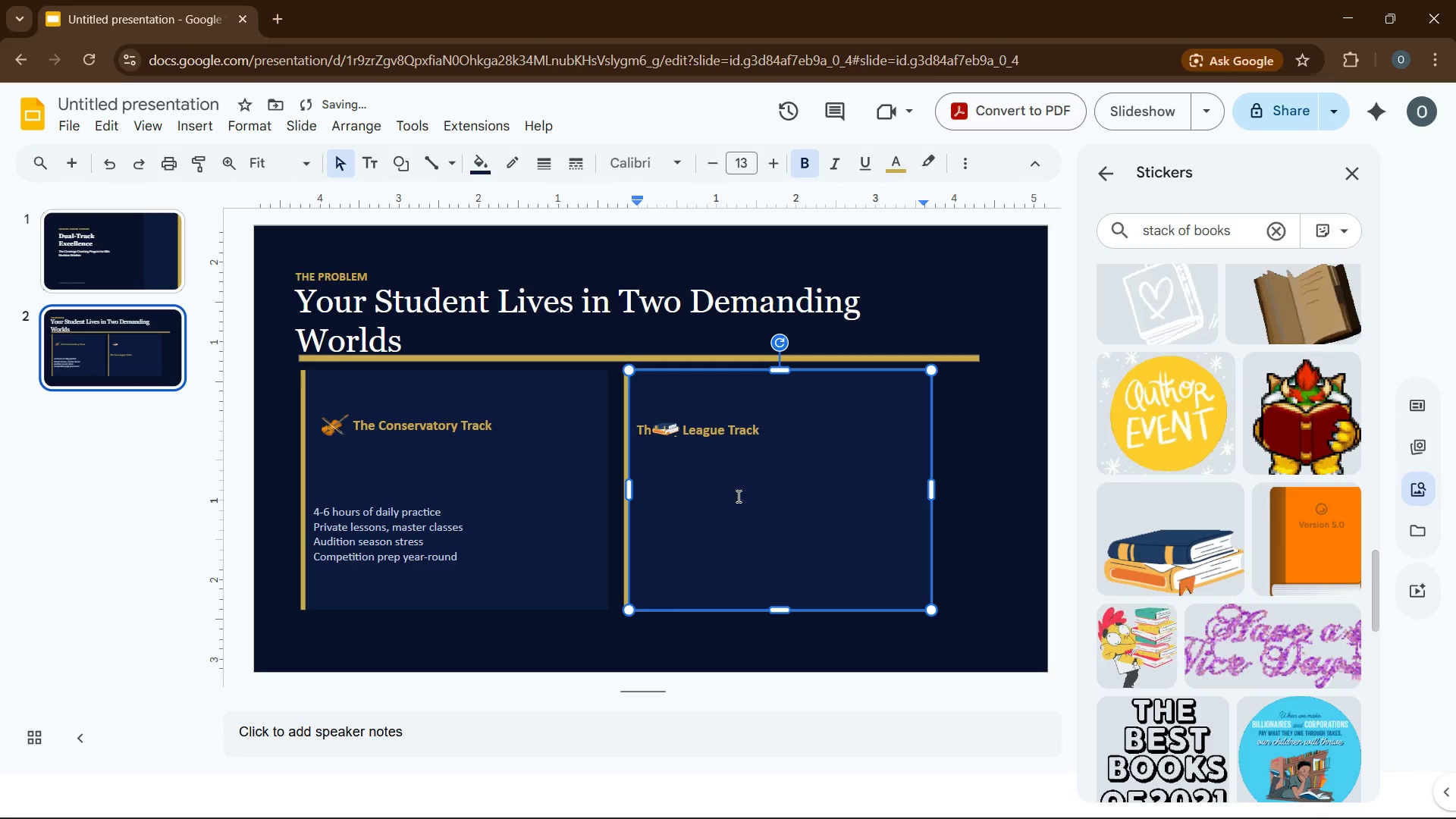 
key(Enter)
 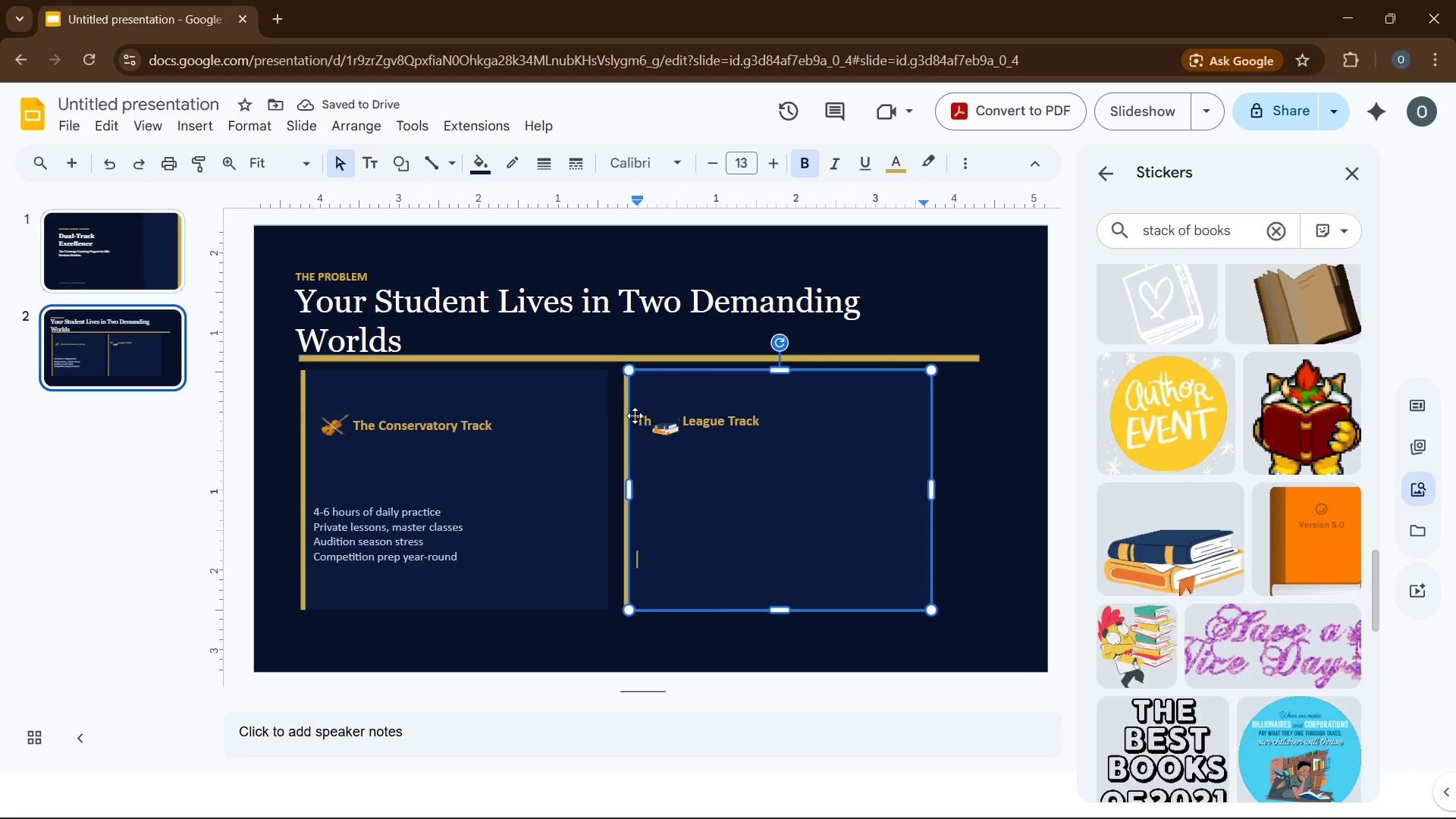 
left_click([641, 418])
 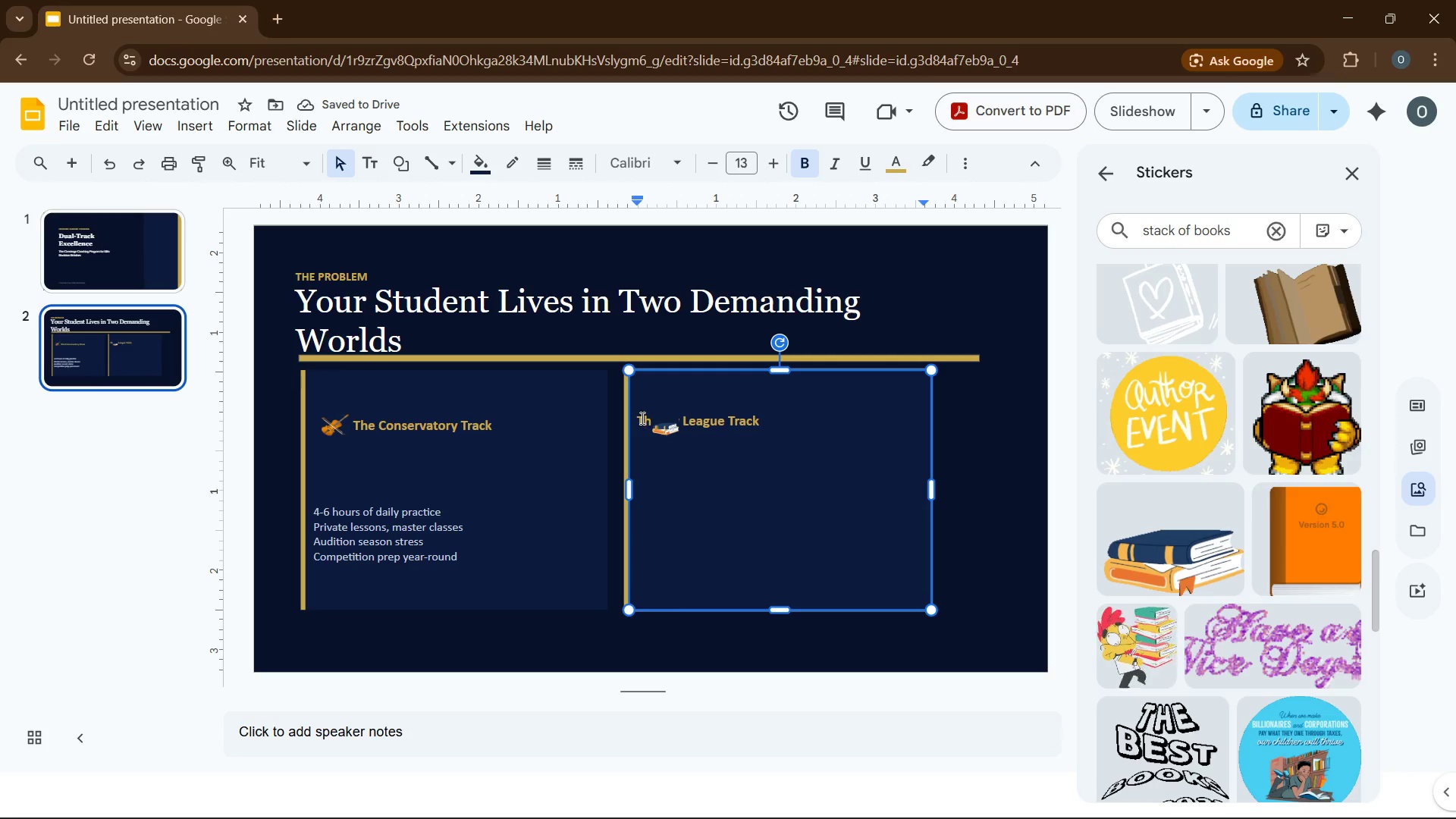 
key(ArrowLeft)
 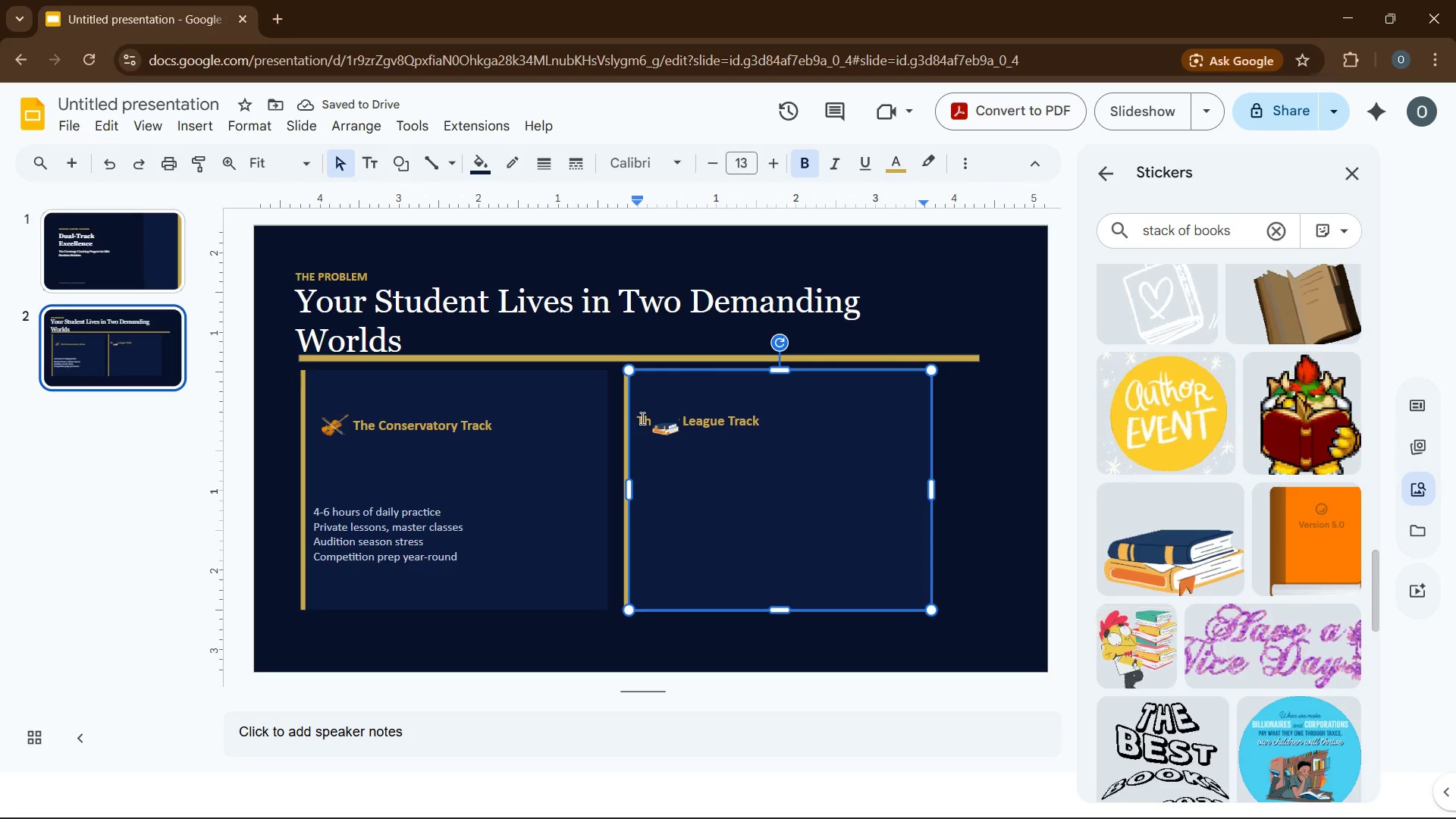 
key(Tab)
 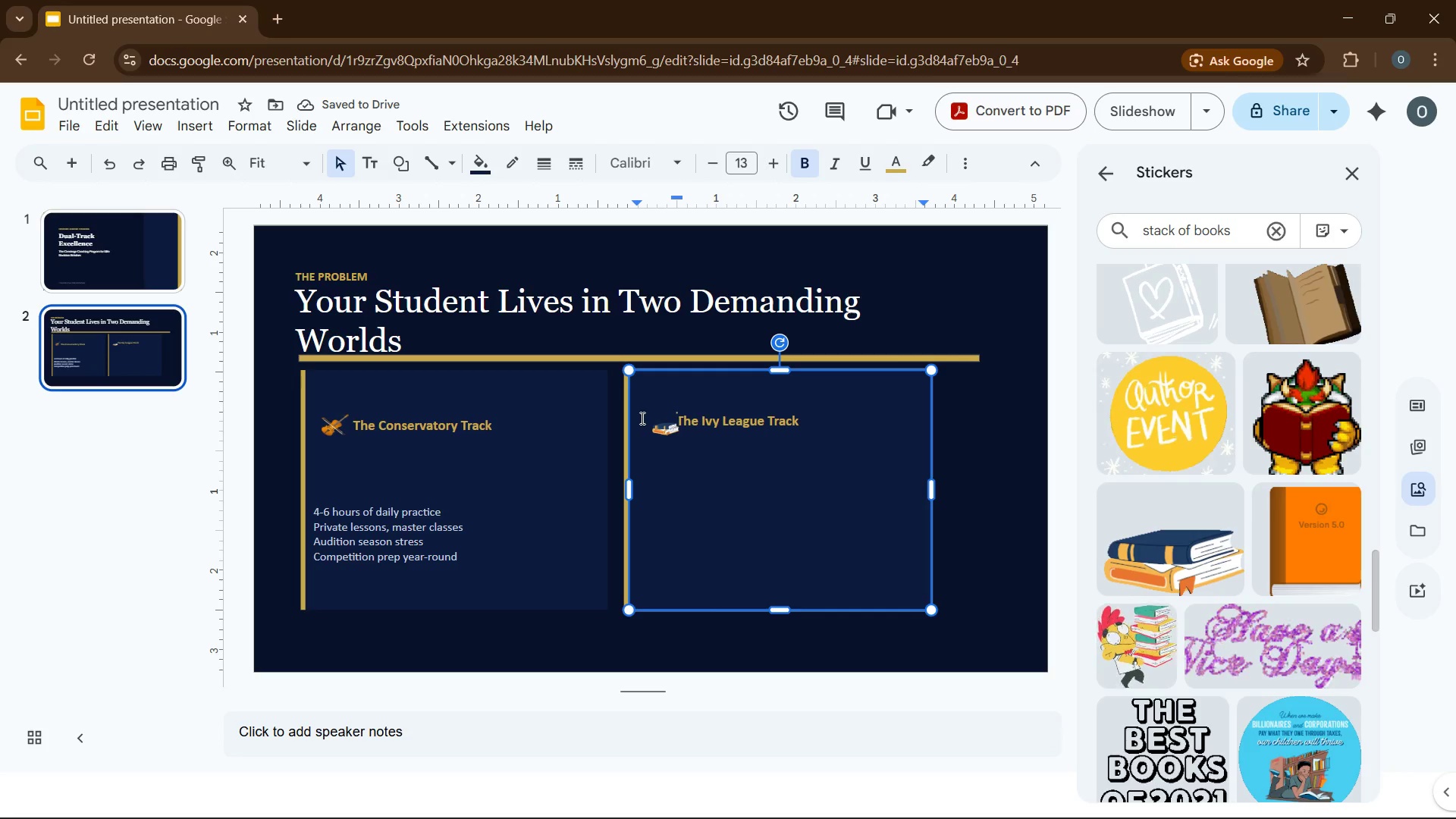 
left_click([660, 431])
 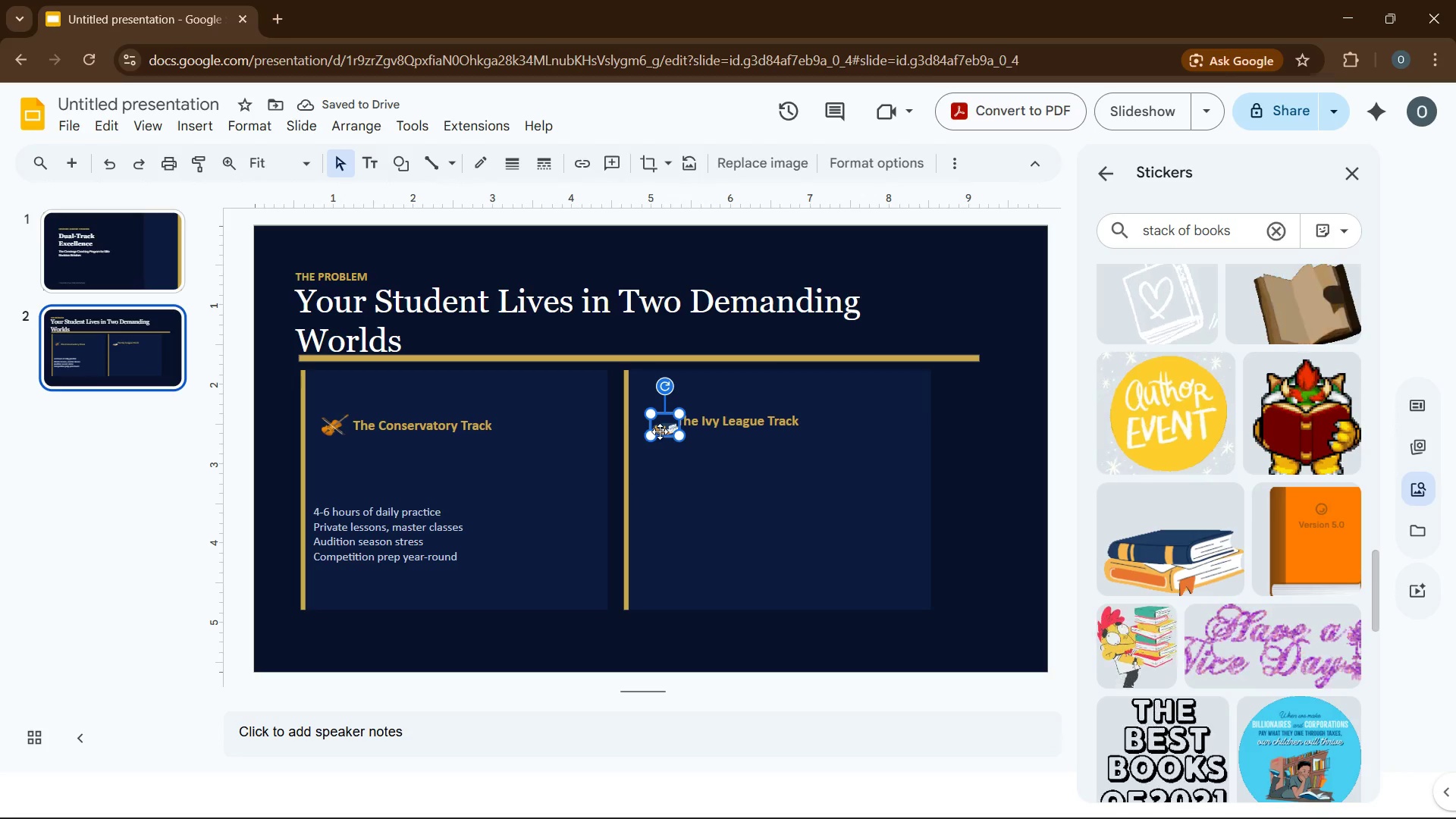 
left_click_drag(start_coordinate=[660, 431], to_coordinate=[648, 425])
 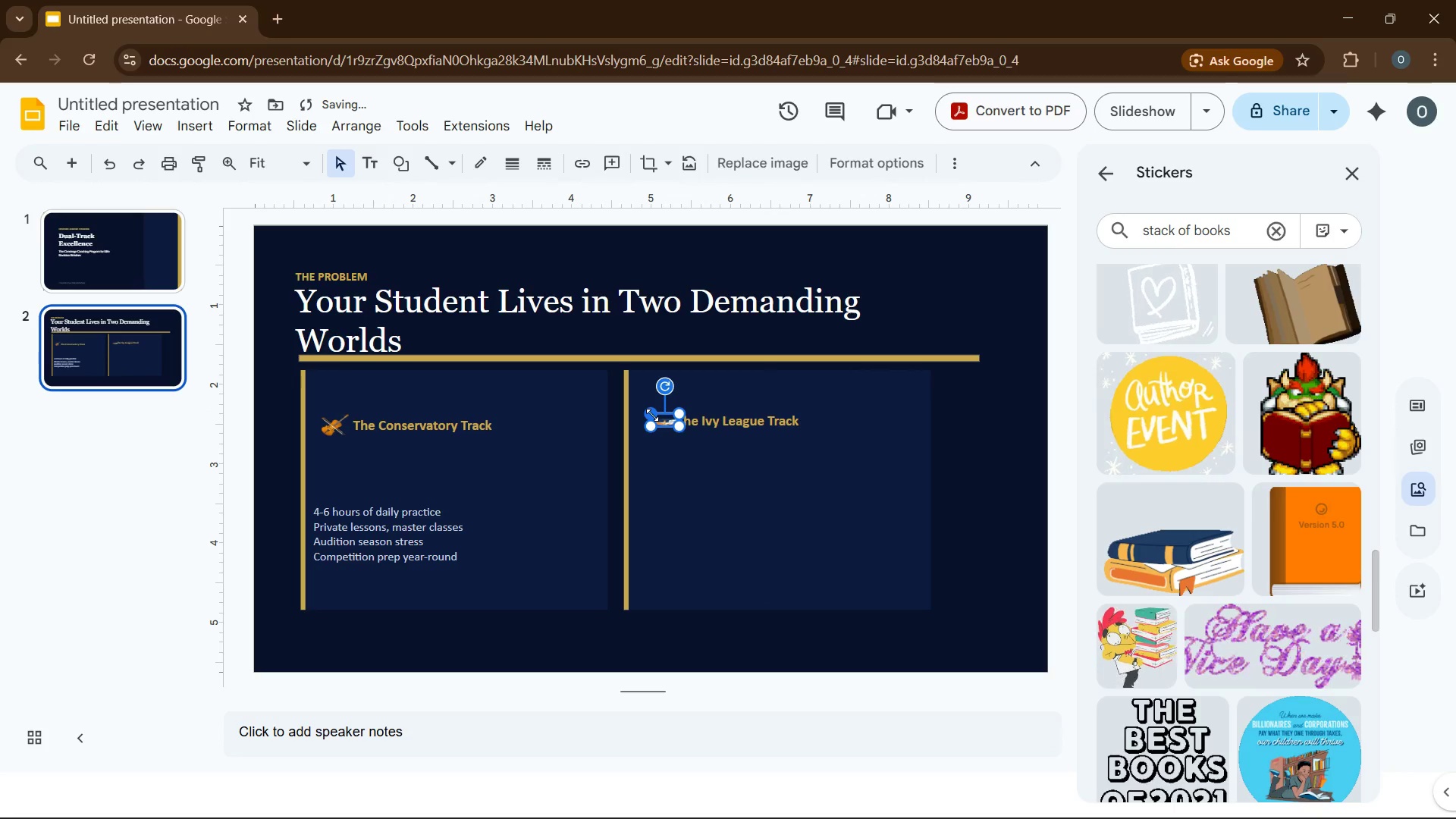 
key(Control+Z)
 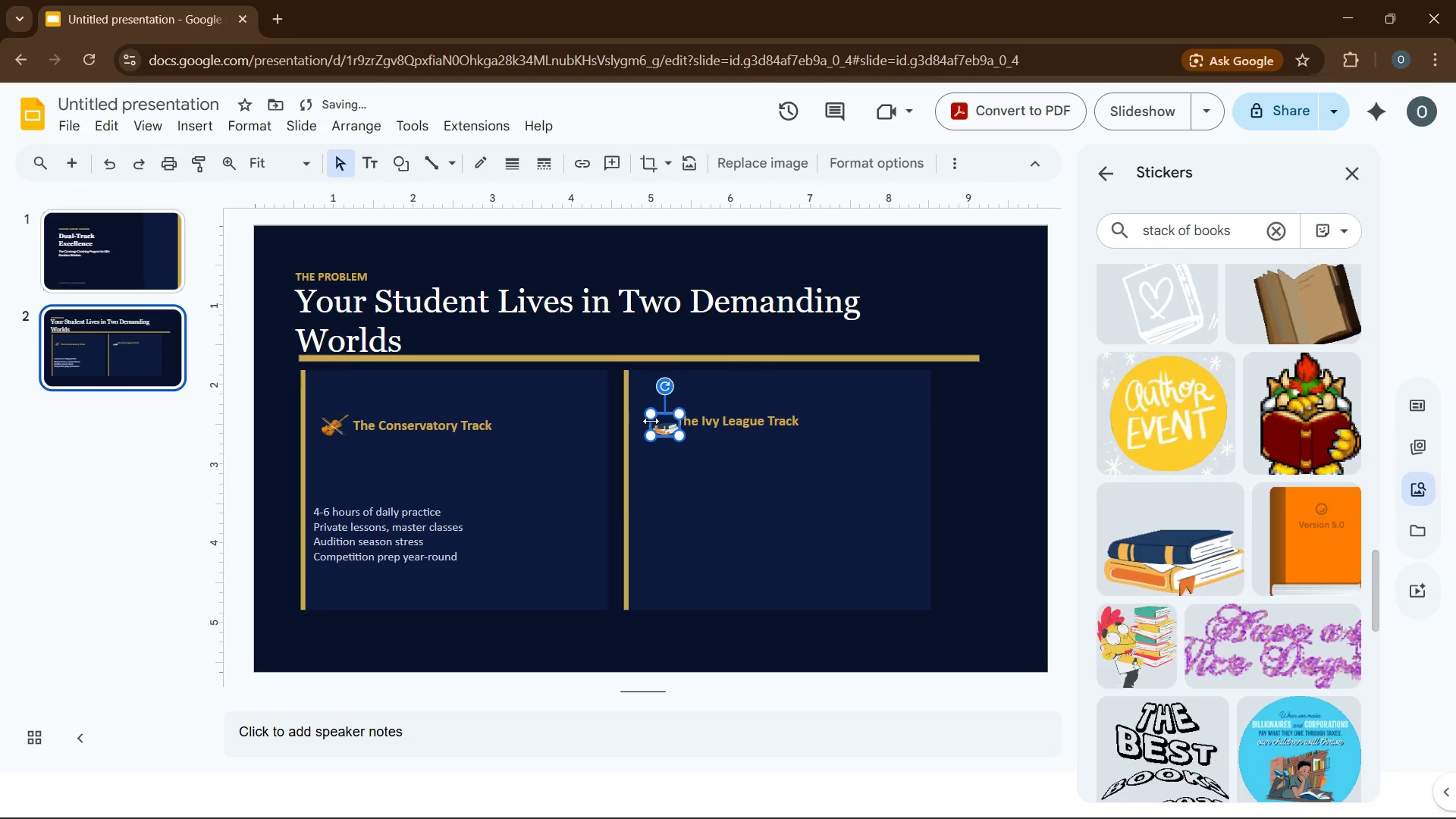 
left_click_drag(start_coordinate=[664, 425], to_coordinate=[648, 428])
 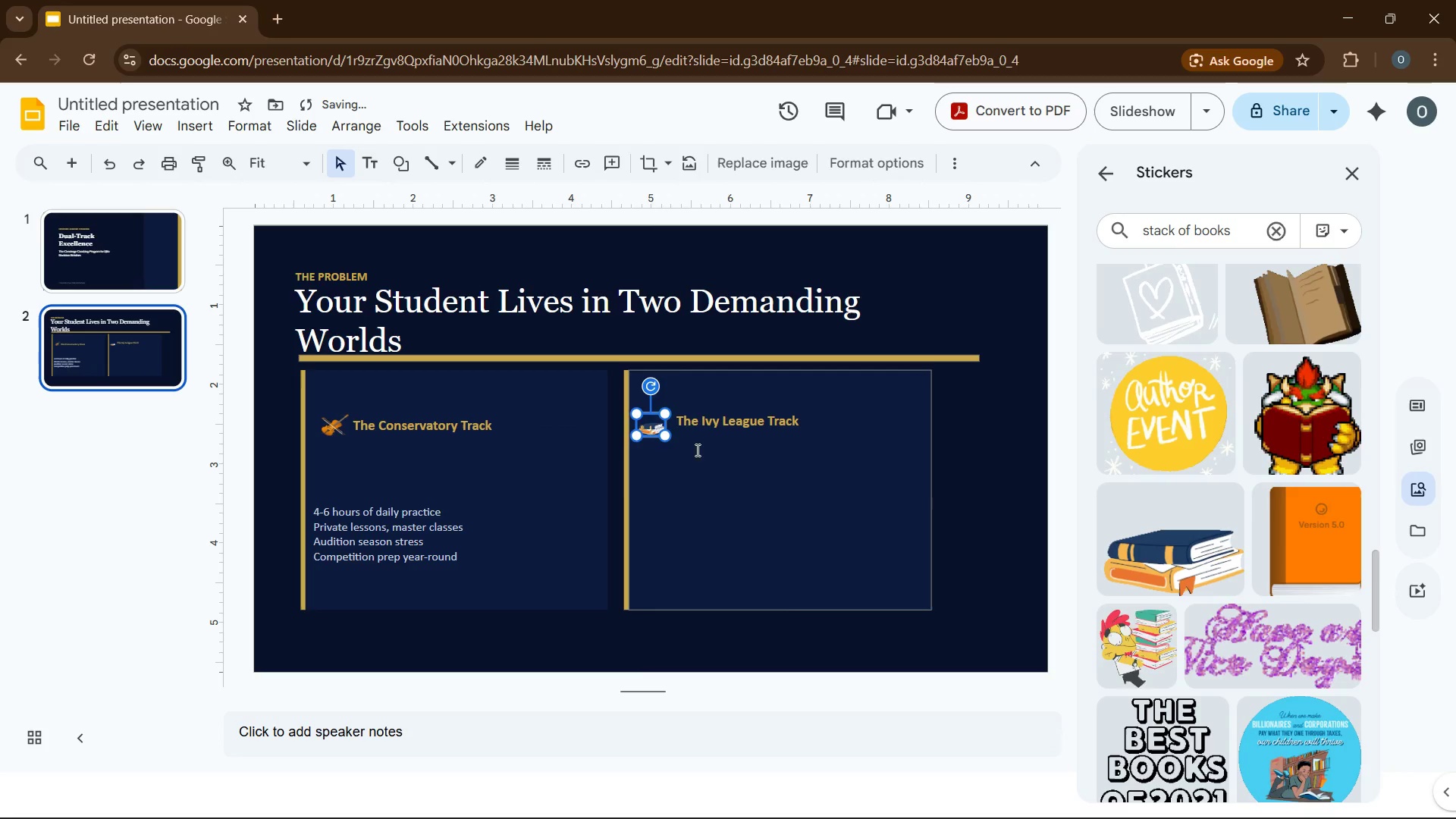 
left_click([707, 455])
 